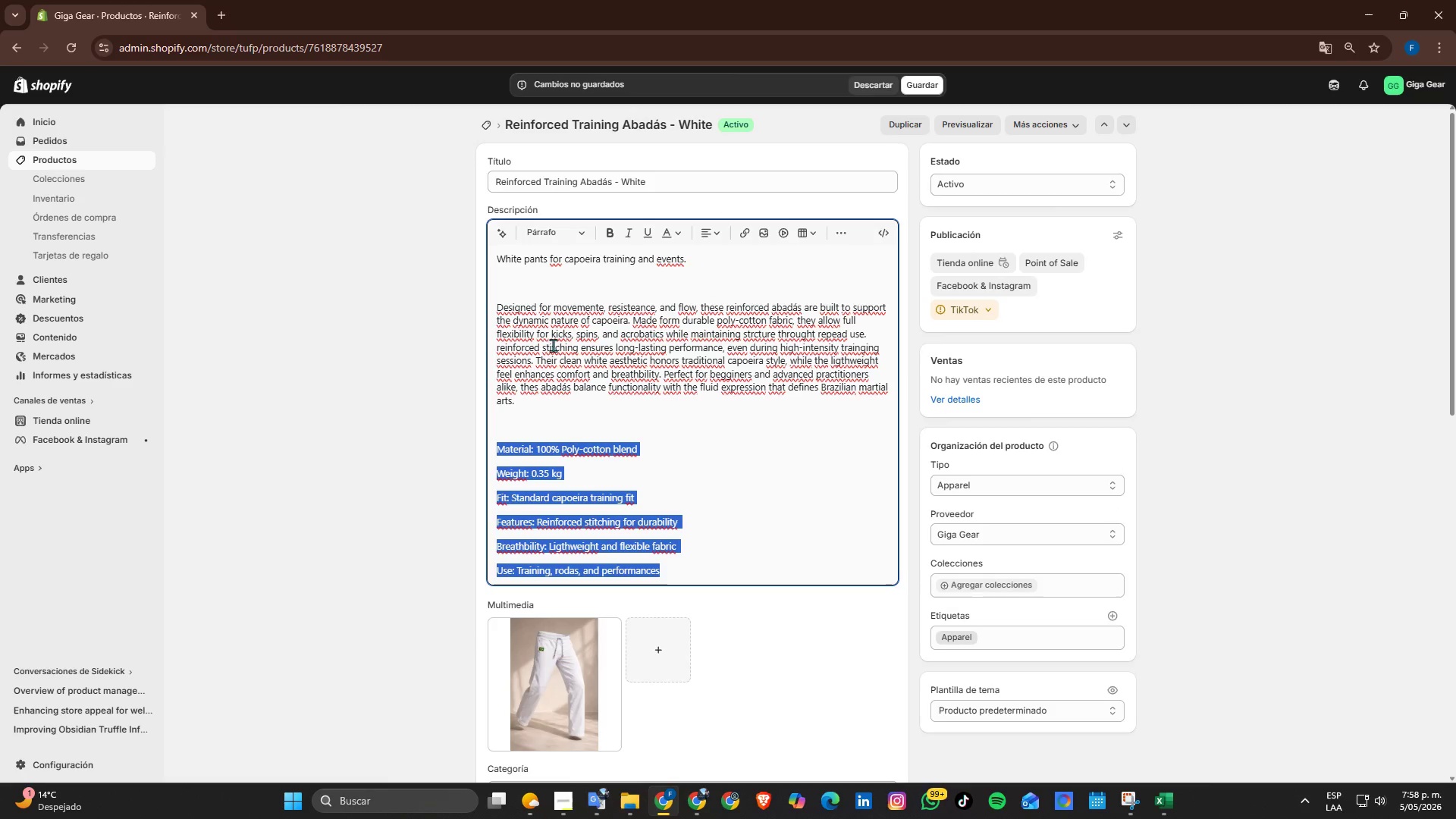 
left_click([846, 240])
 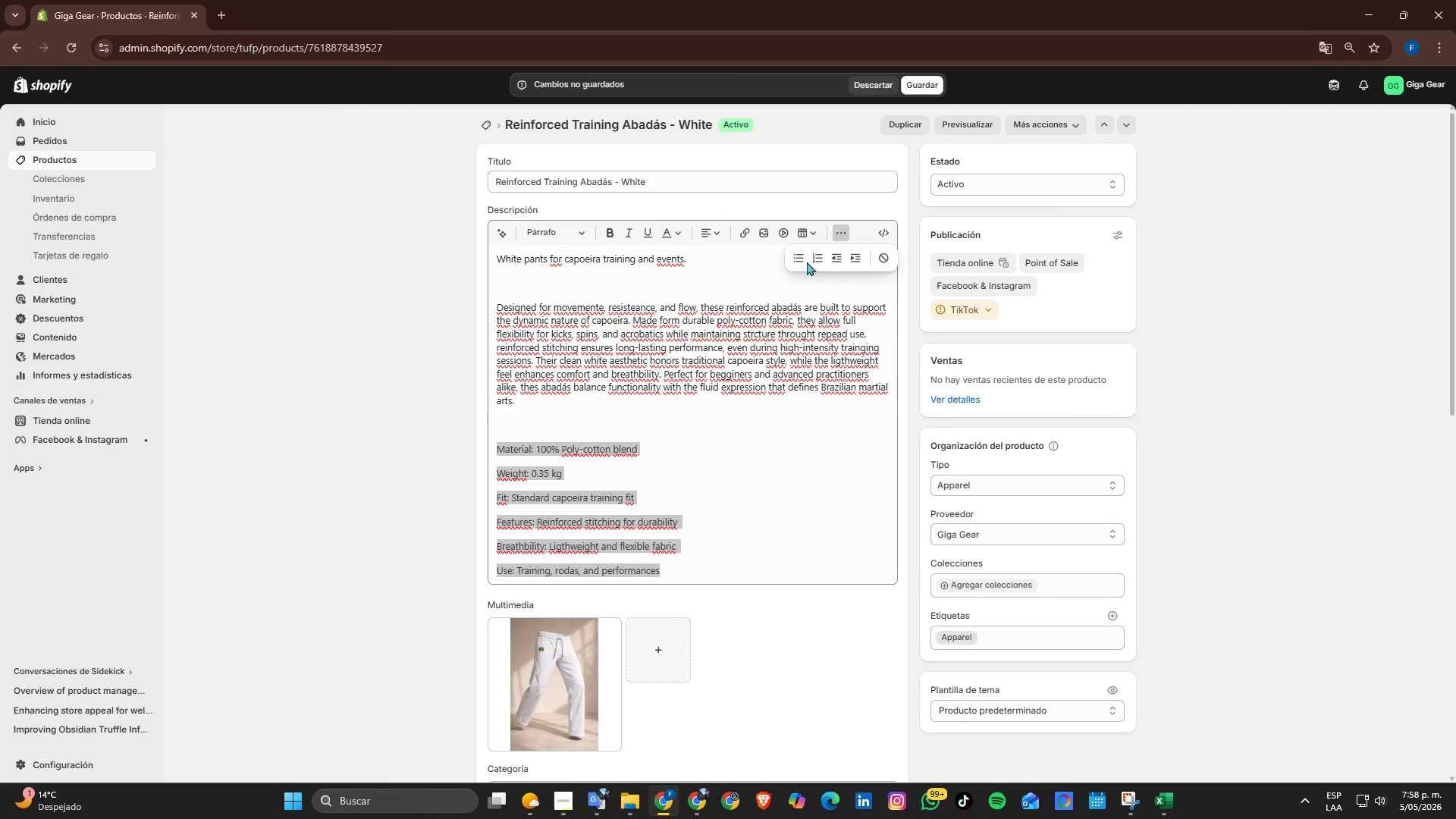 
left_click([805, 260])
 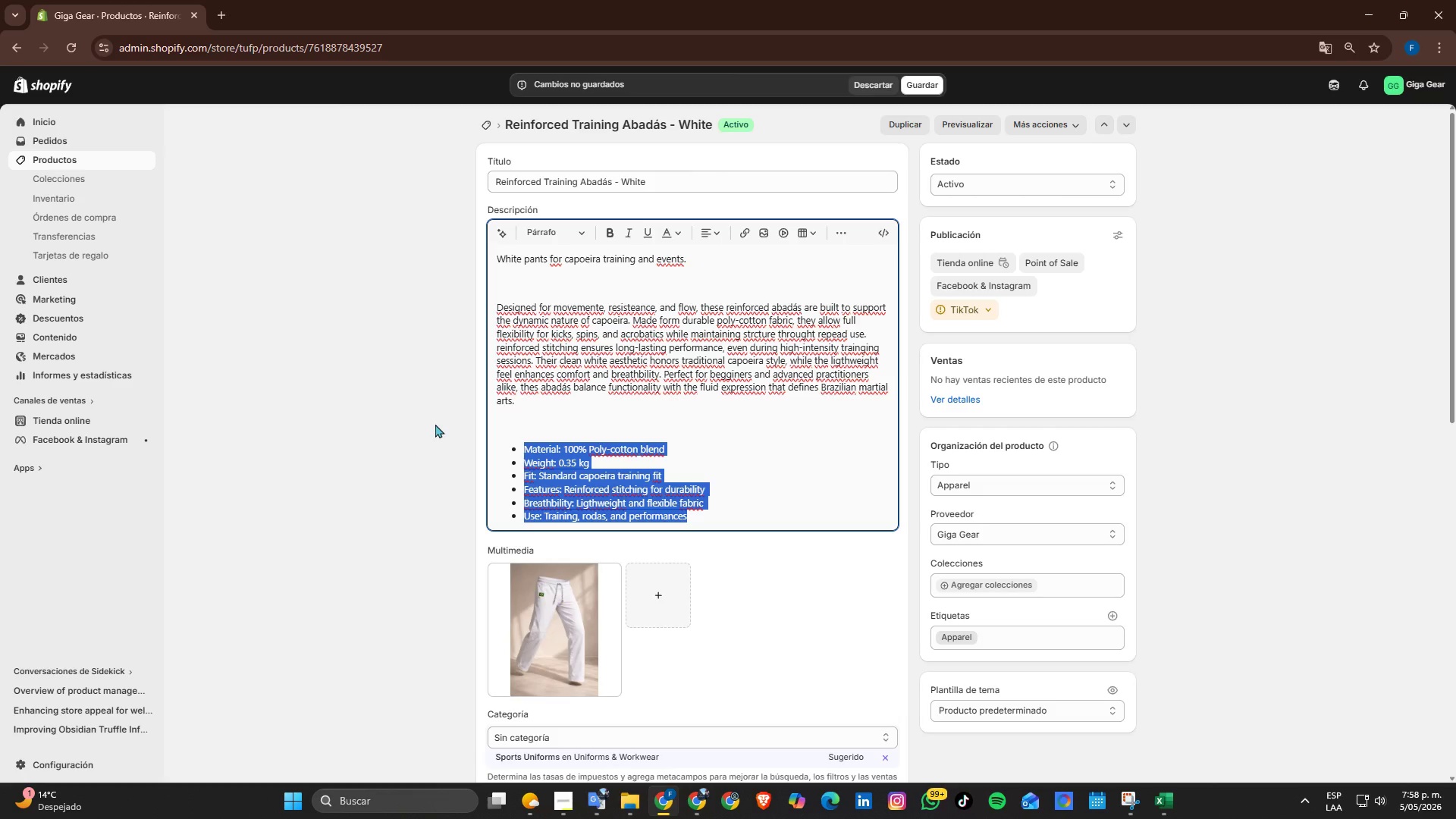 
wait(9.95)
 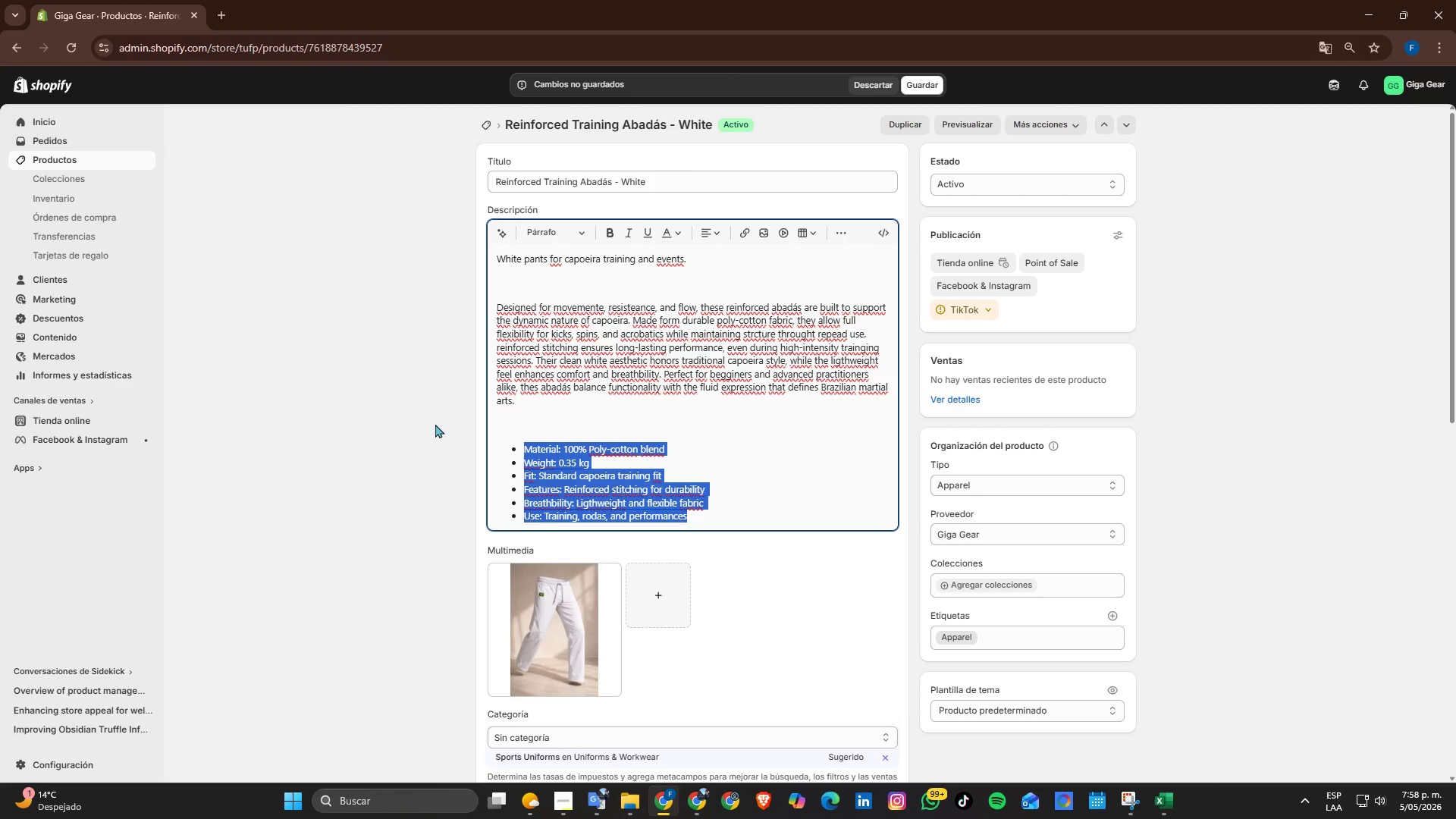 
scroll: coordinate [312, 521], scroll_direction: down, amount: 2.0
 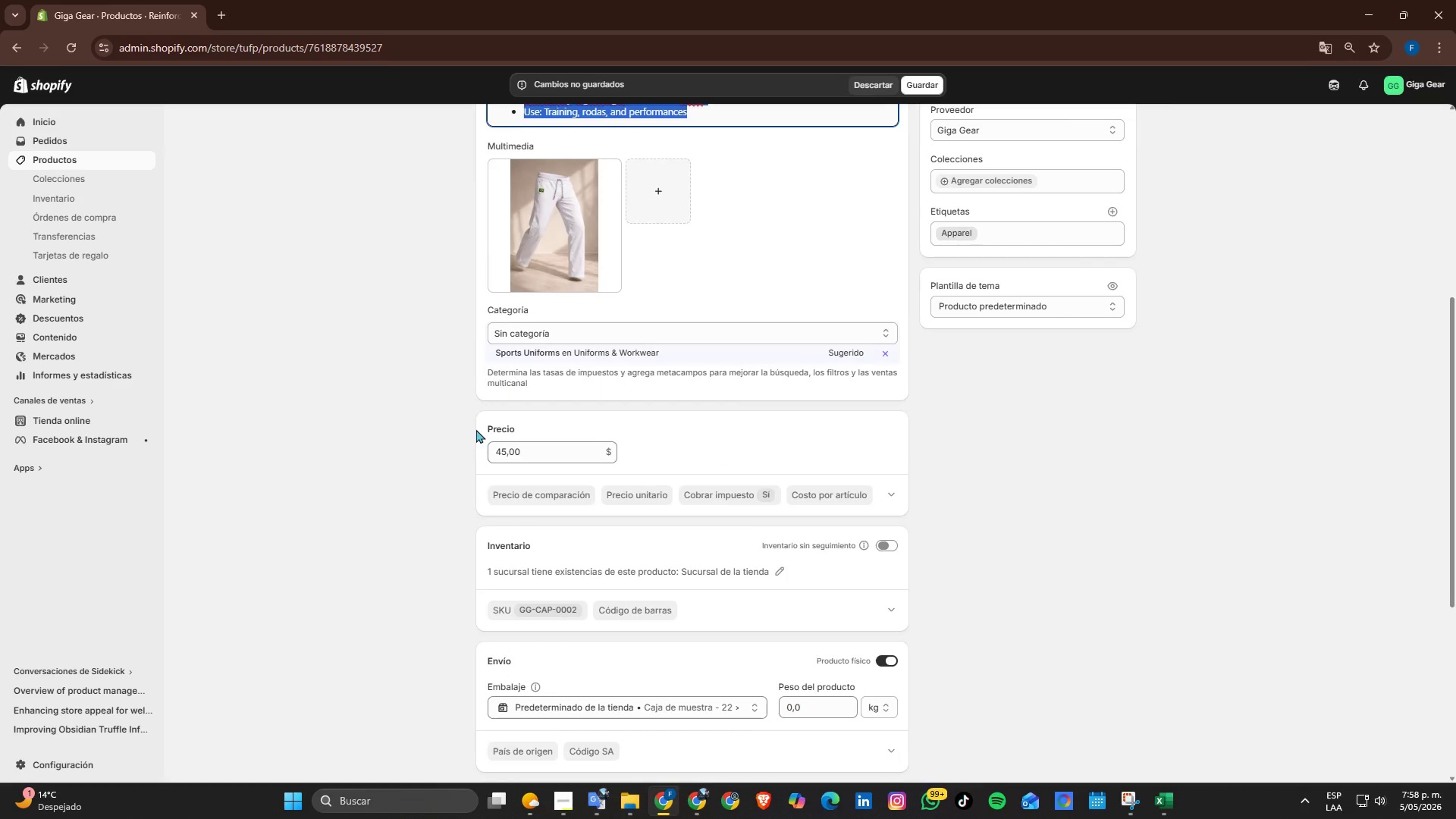 
scroll: coordinate [648, 372], scroll_direction: up, amount: 2.0
 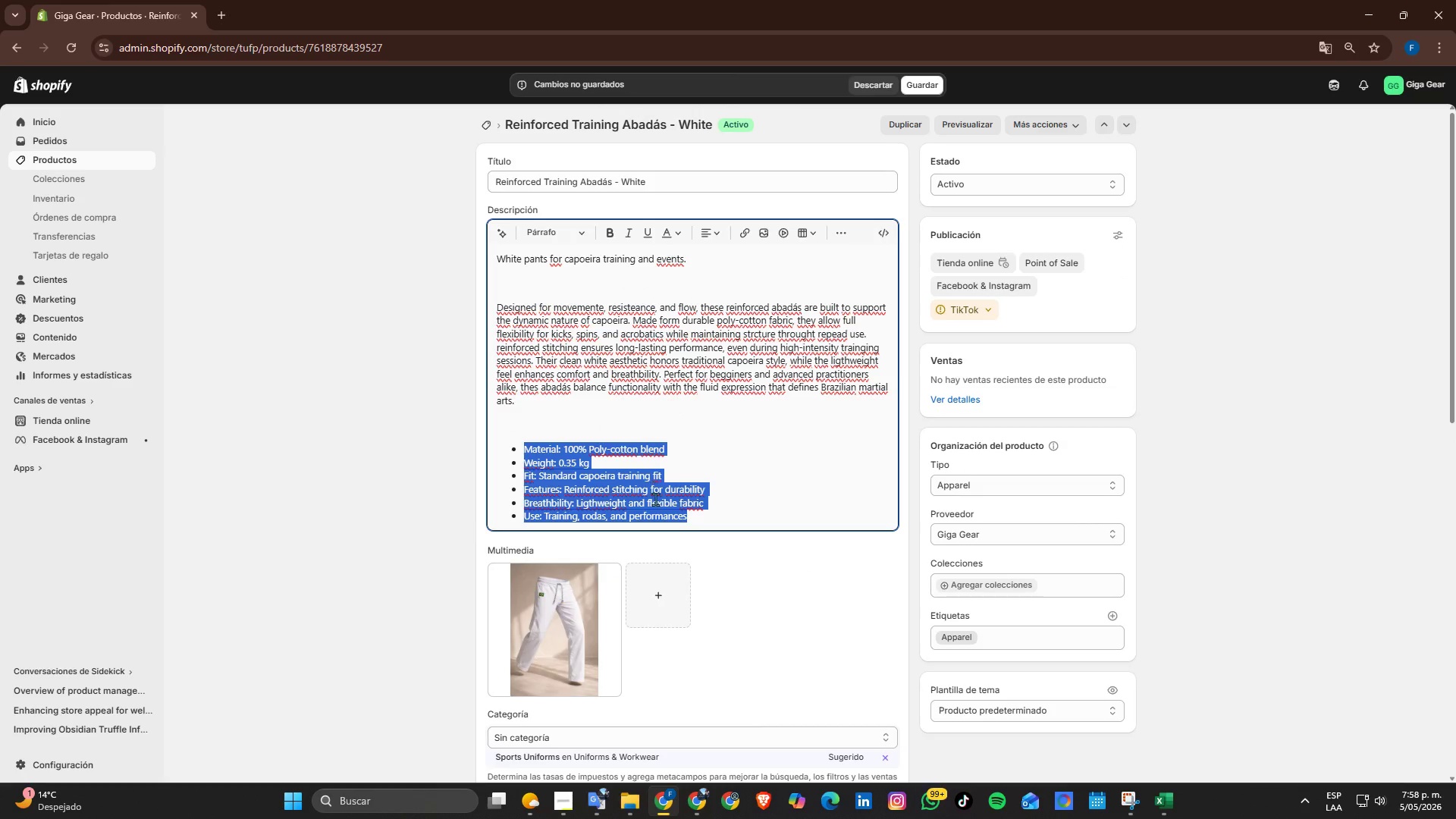 
left_click([740, 517])
 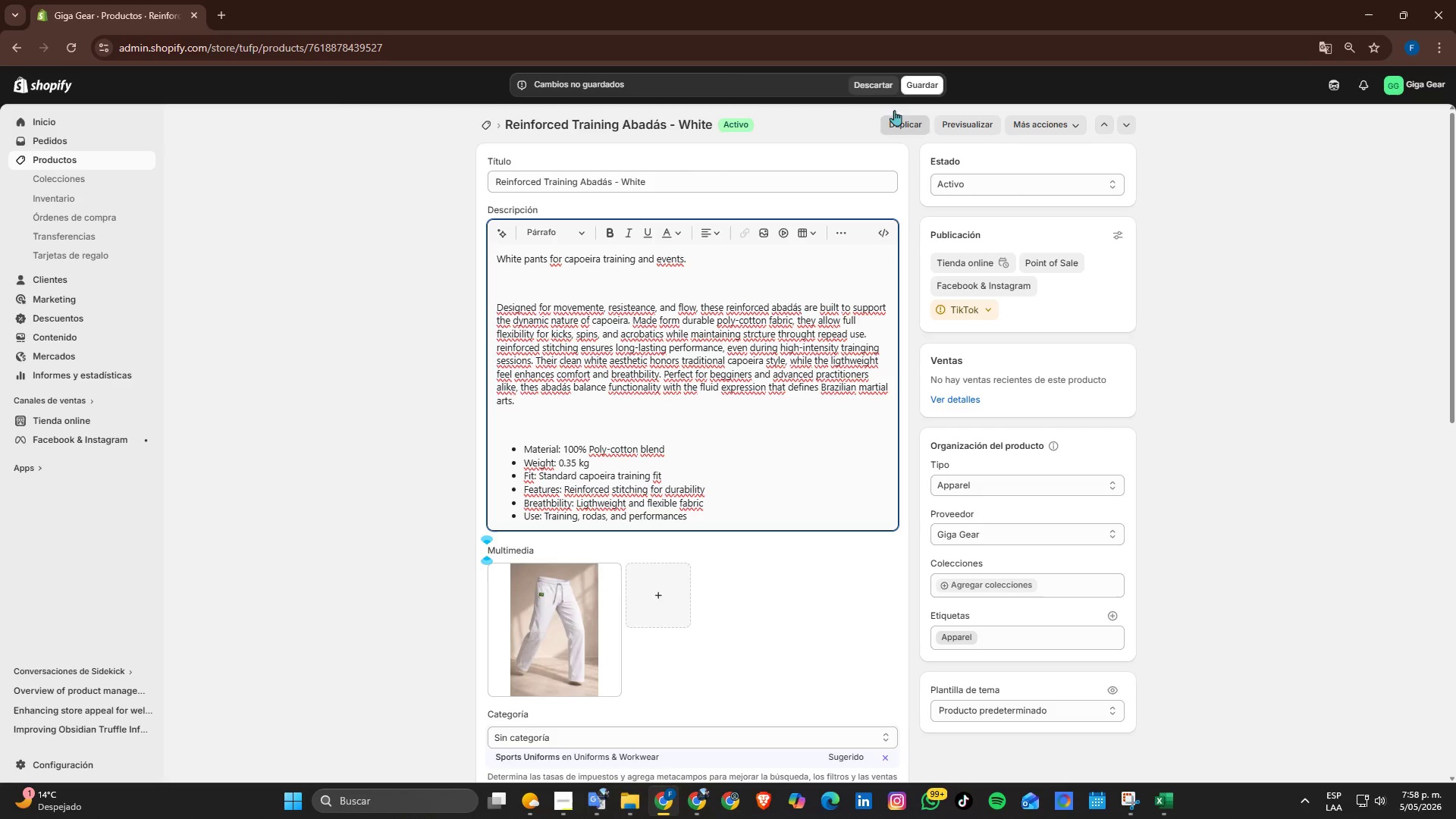 
left_click([908, 85])
 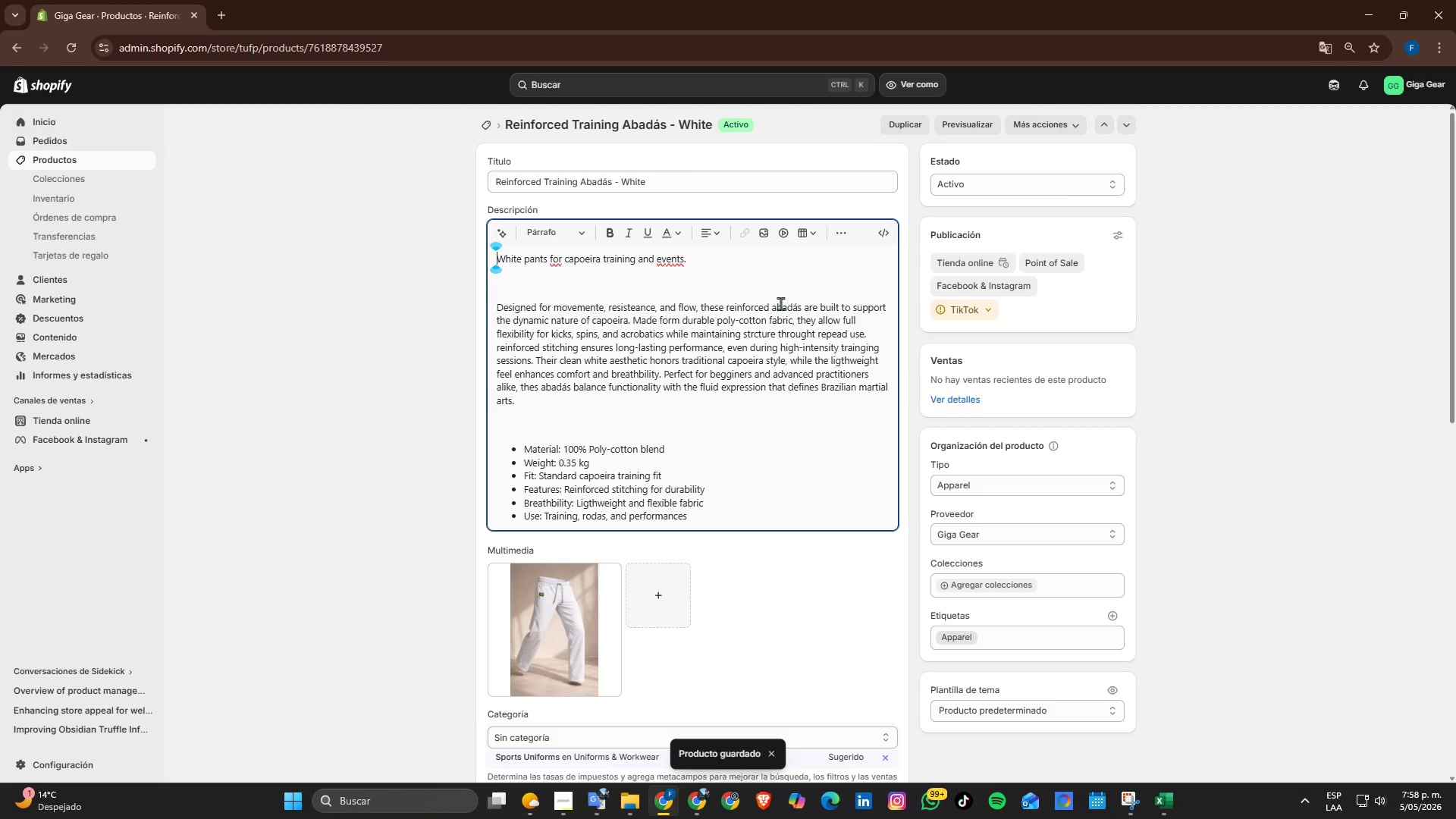 
left_click([478, 127])
 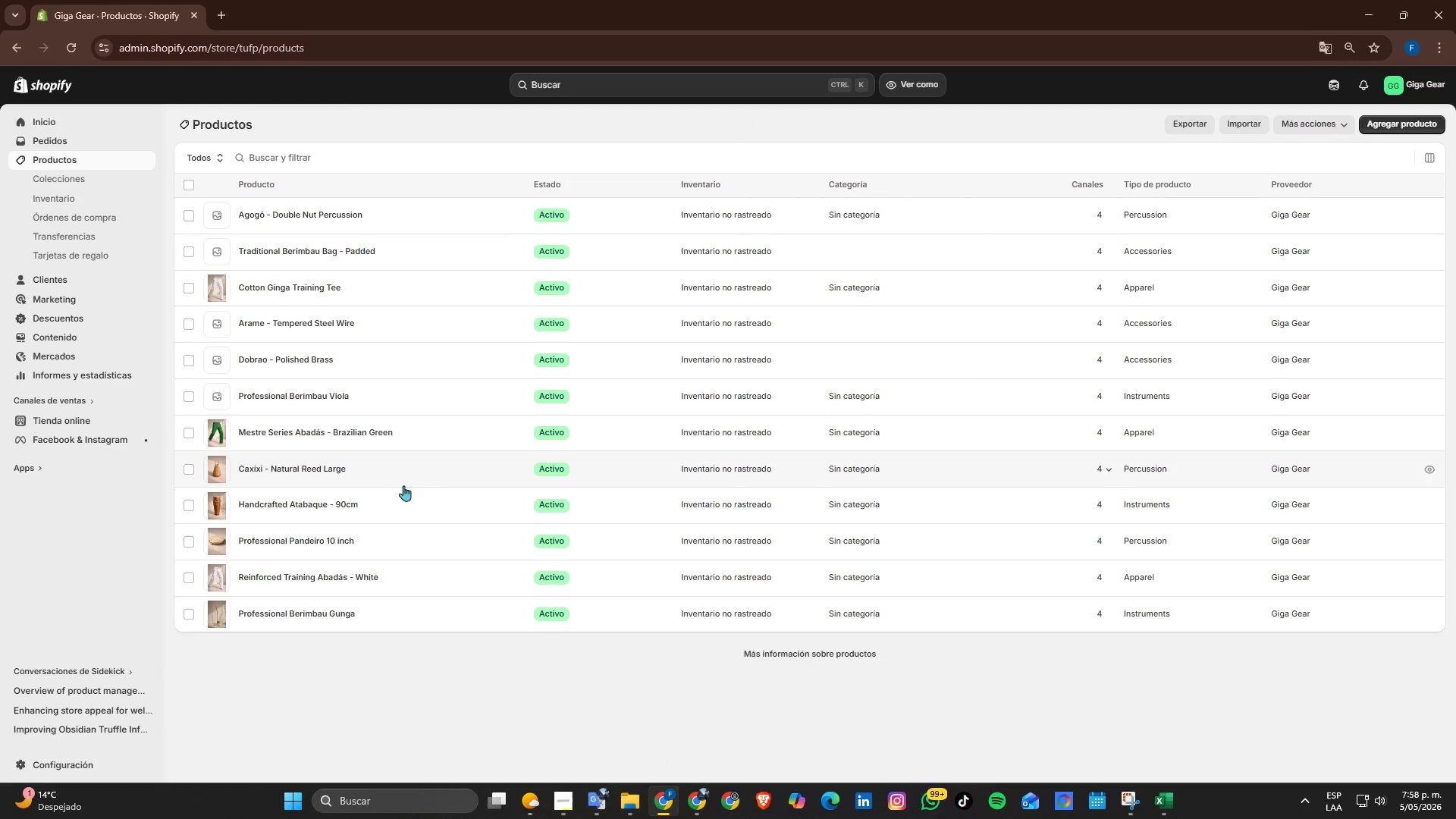 
wait(6.17)
 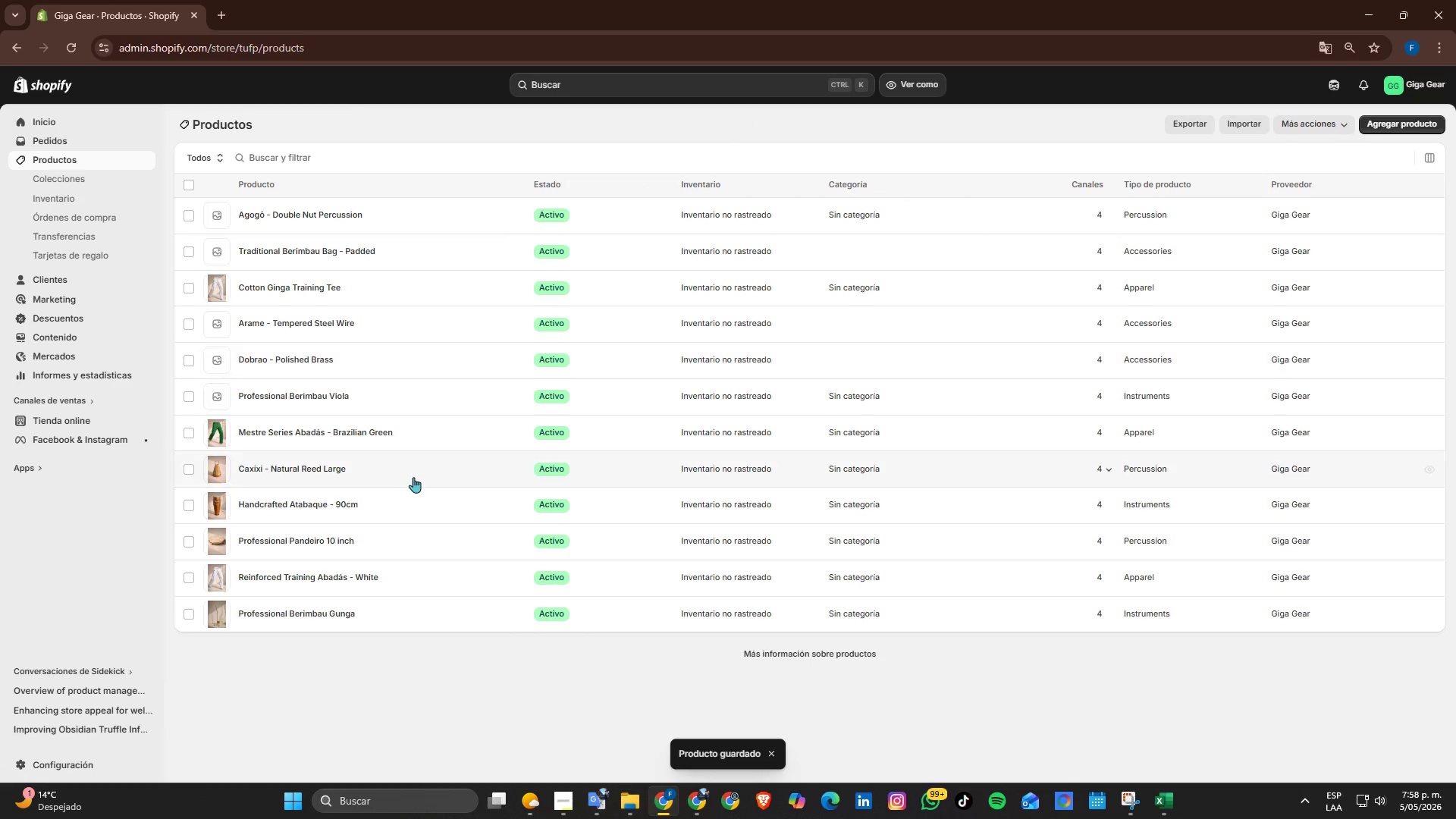 
left_click([297, 540])
 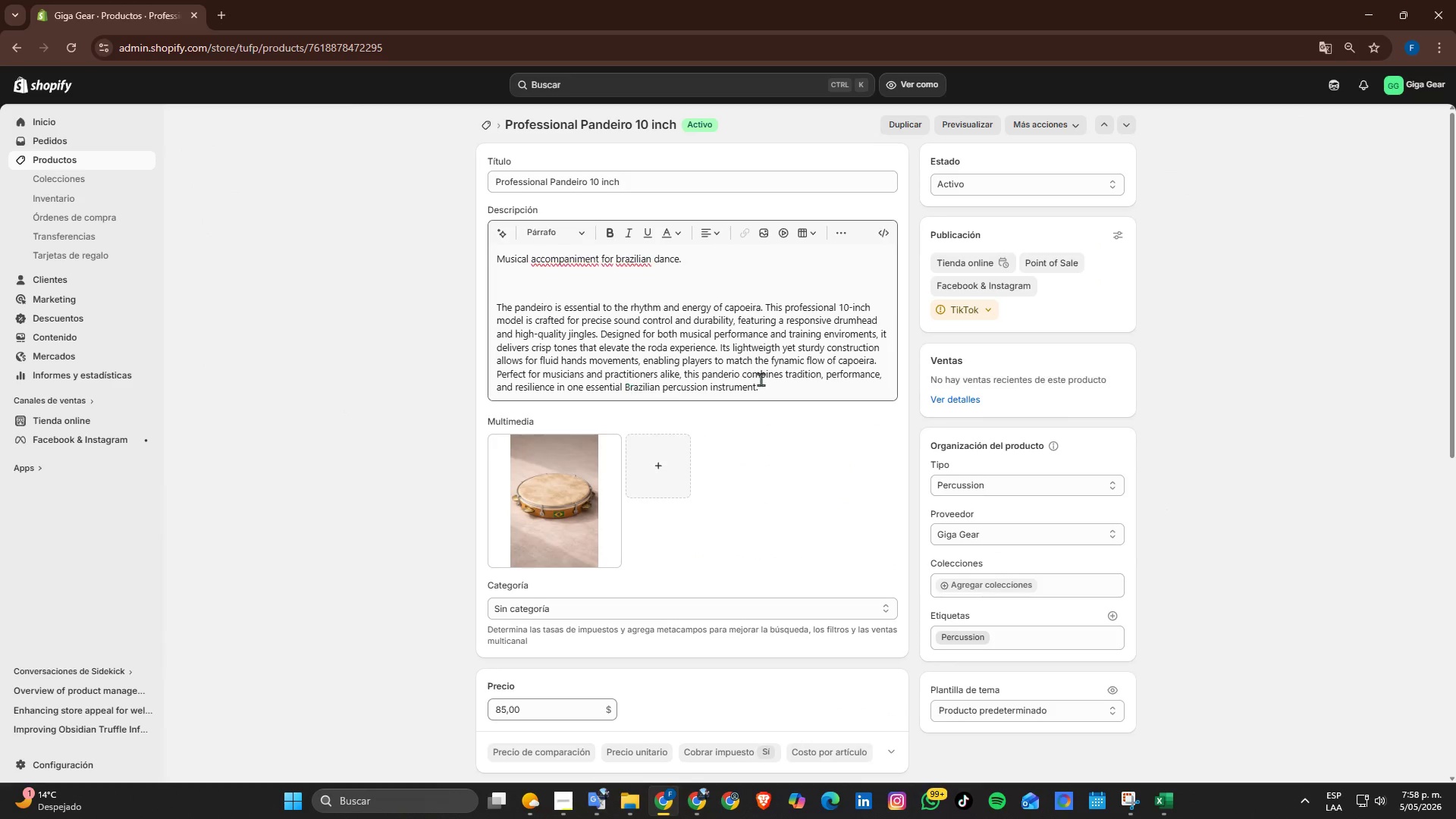 
double_click([771, 387])
 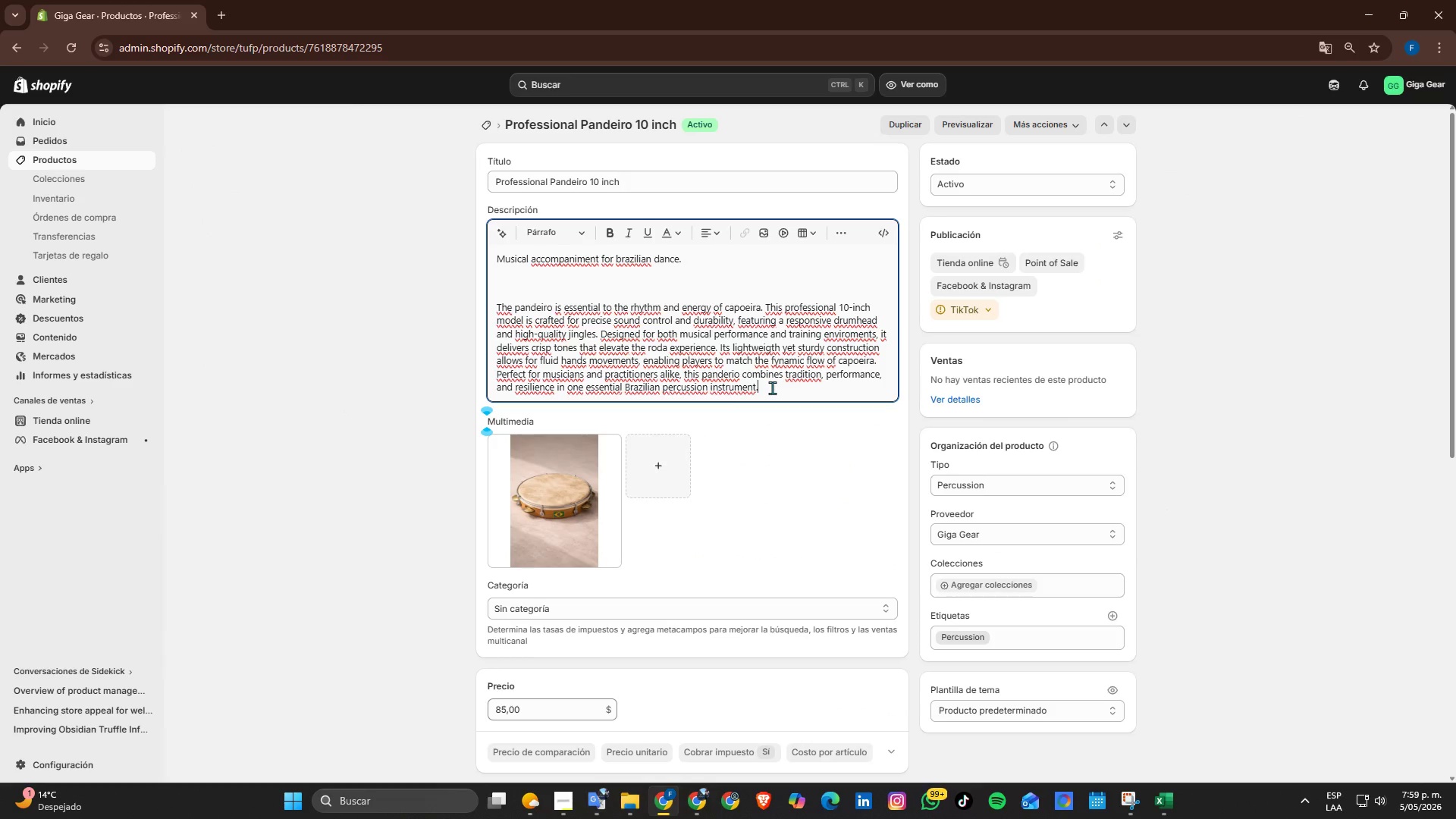 
key(Enter)
 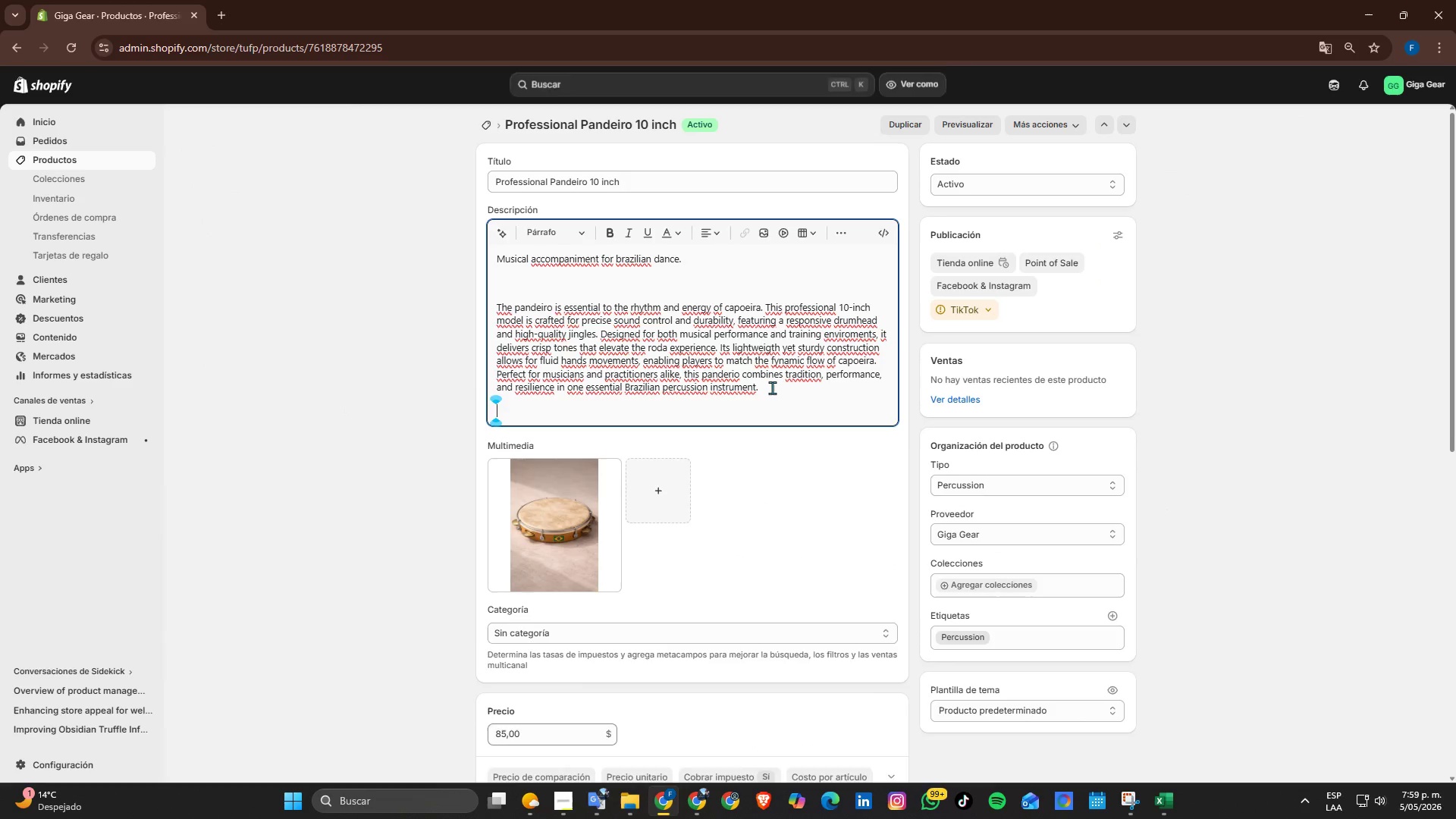 
key(Enter)
 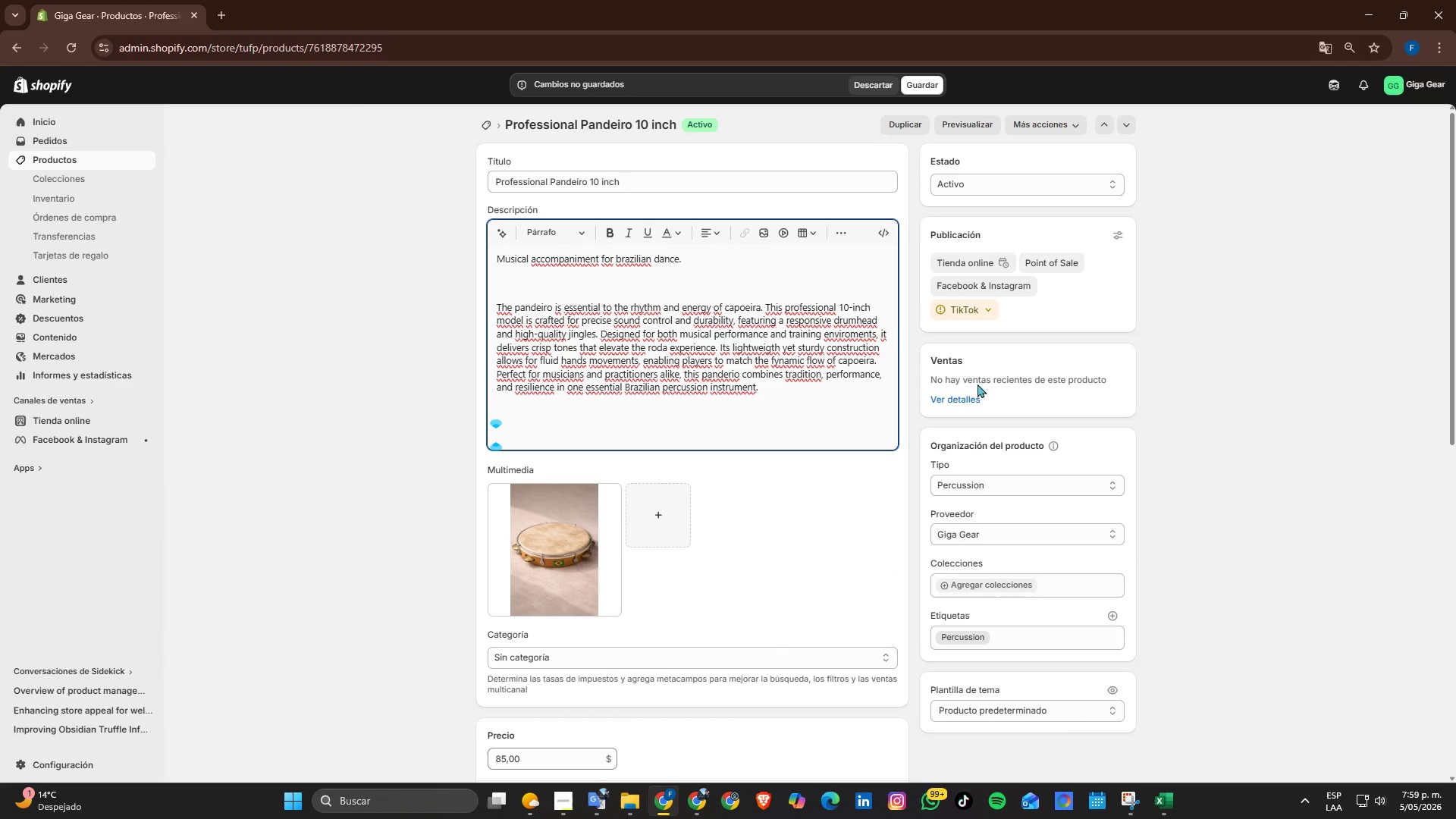 
type(Nateri)
key(Backspace)
key(Backspace)
key(Backspace)
key(Backspace)
key(Backspace)
key(Backspace)
type(Material> Goatsking)
key(Backspace)
type( head and woone)
key(Backspace)
type(en frame )
 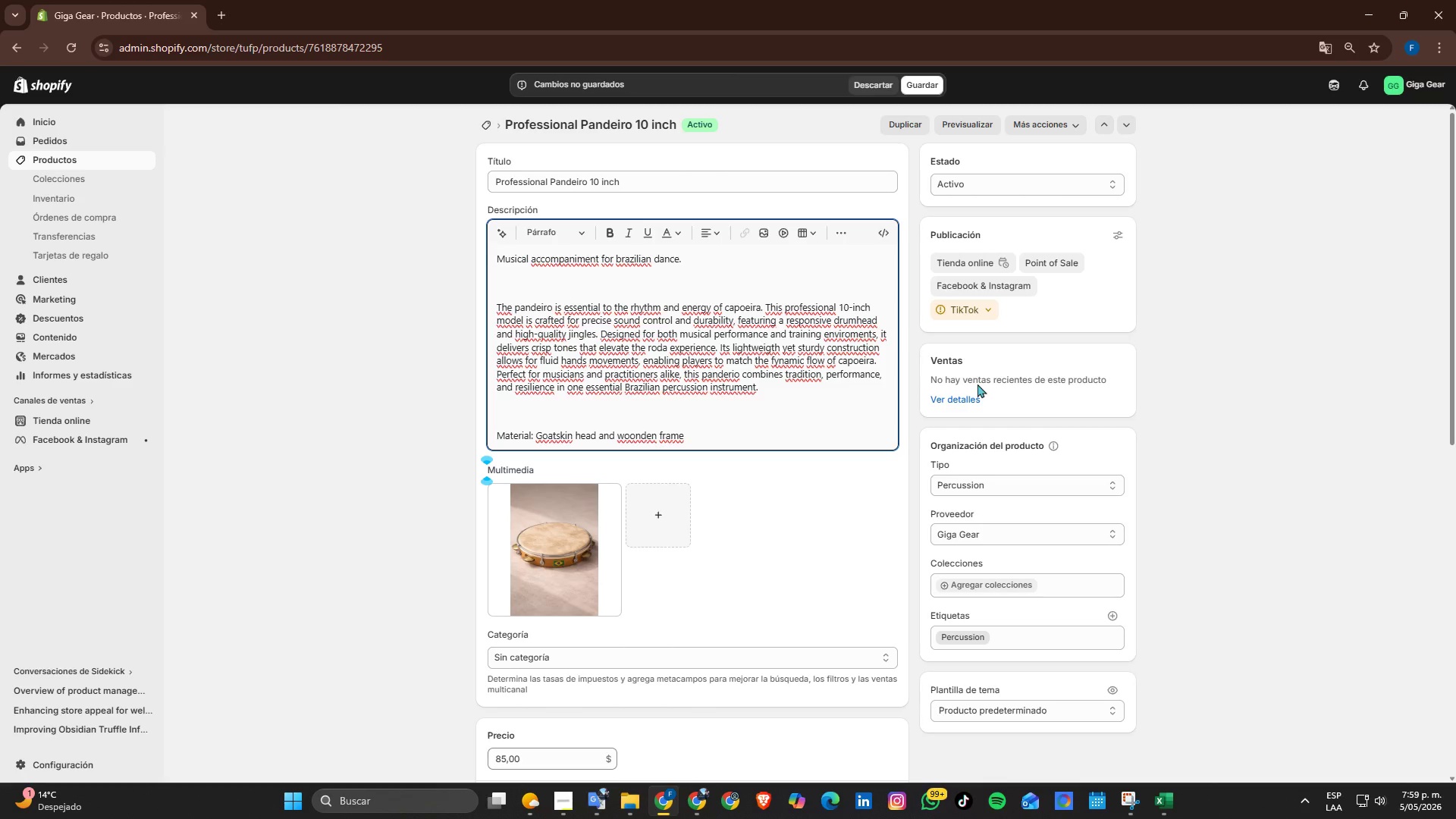 
key(Enter)
 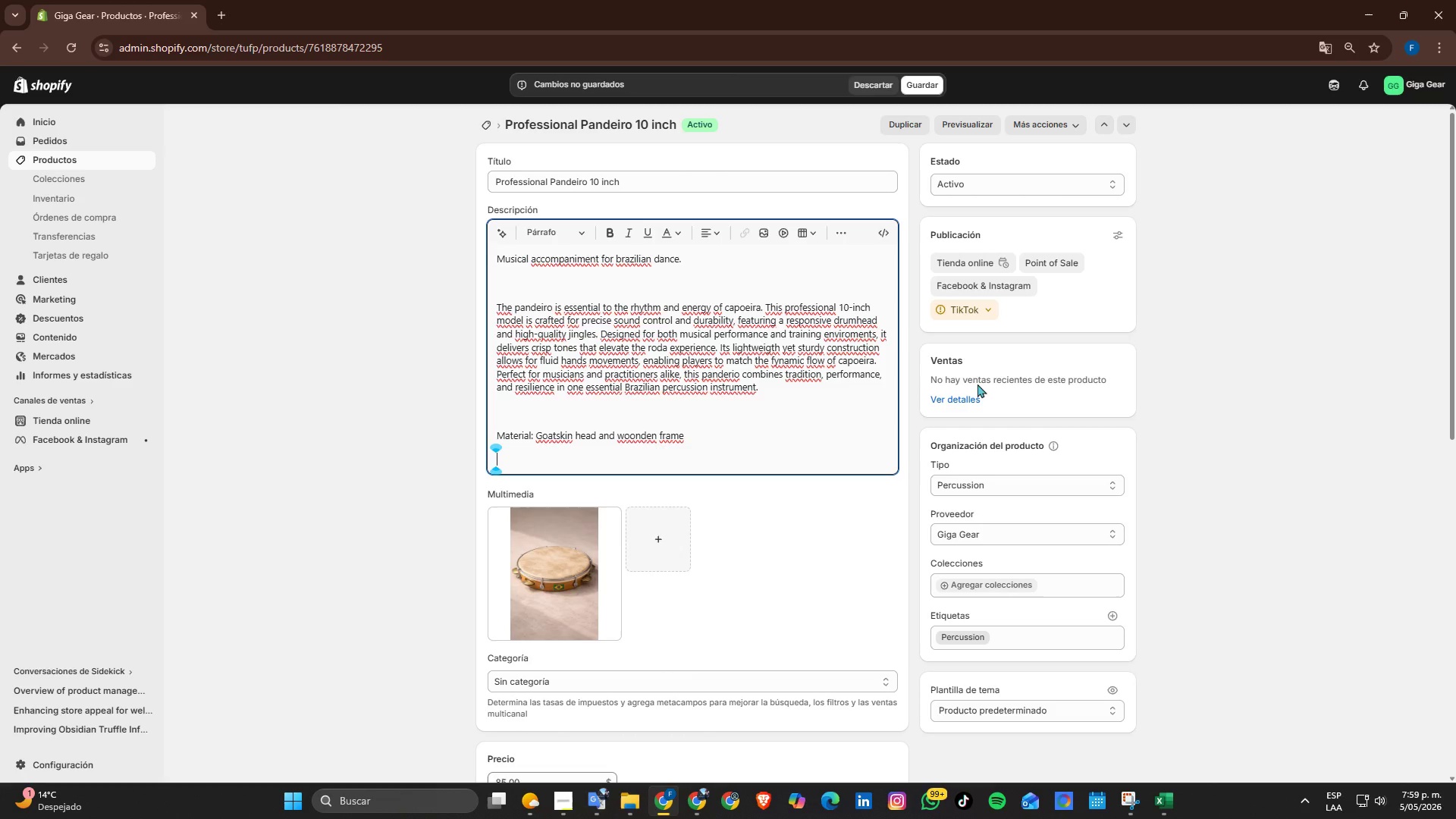 
type(Weigth> 0.6 kg )
 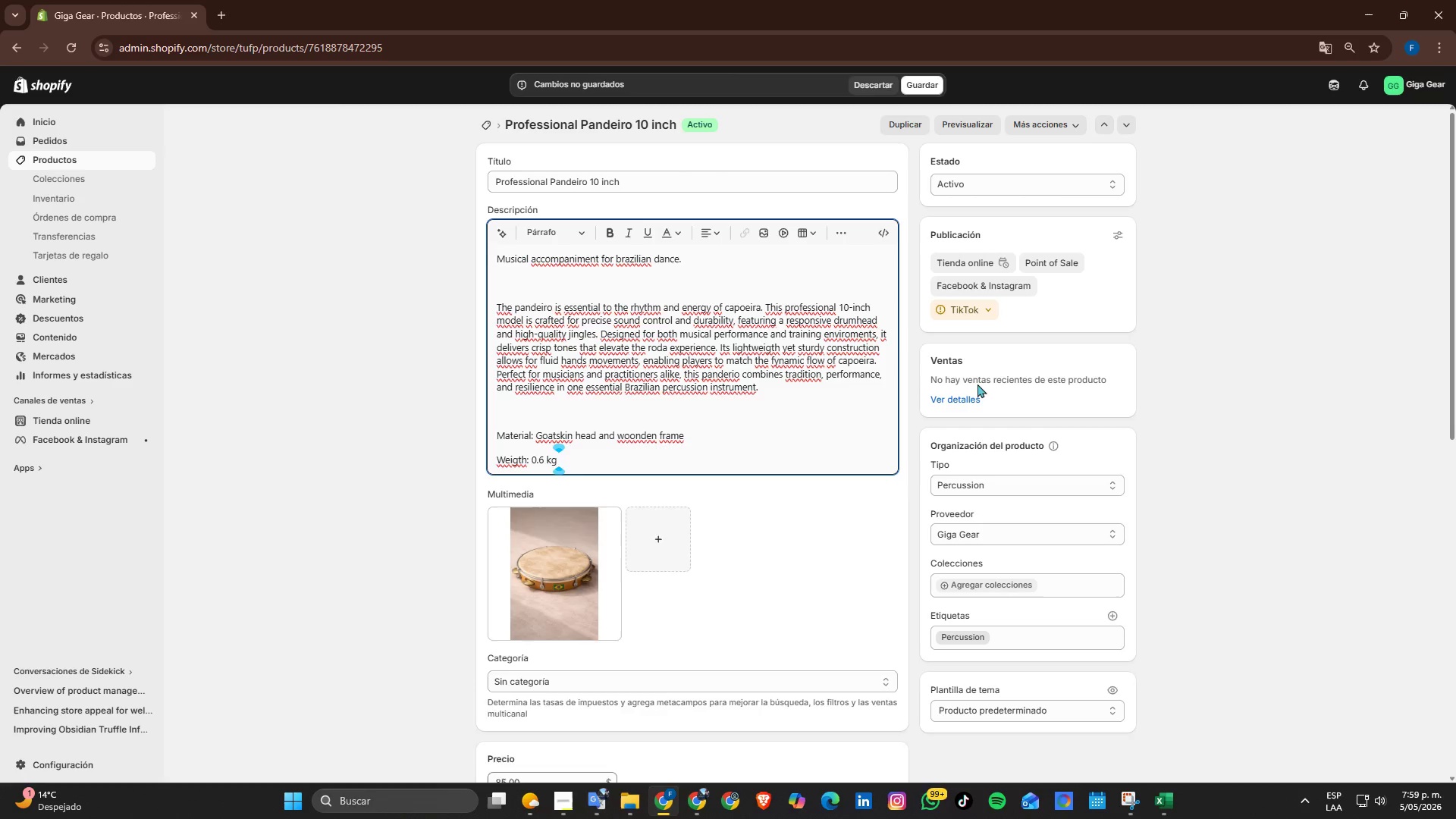 
 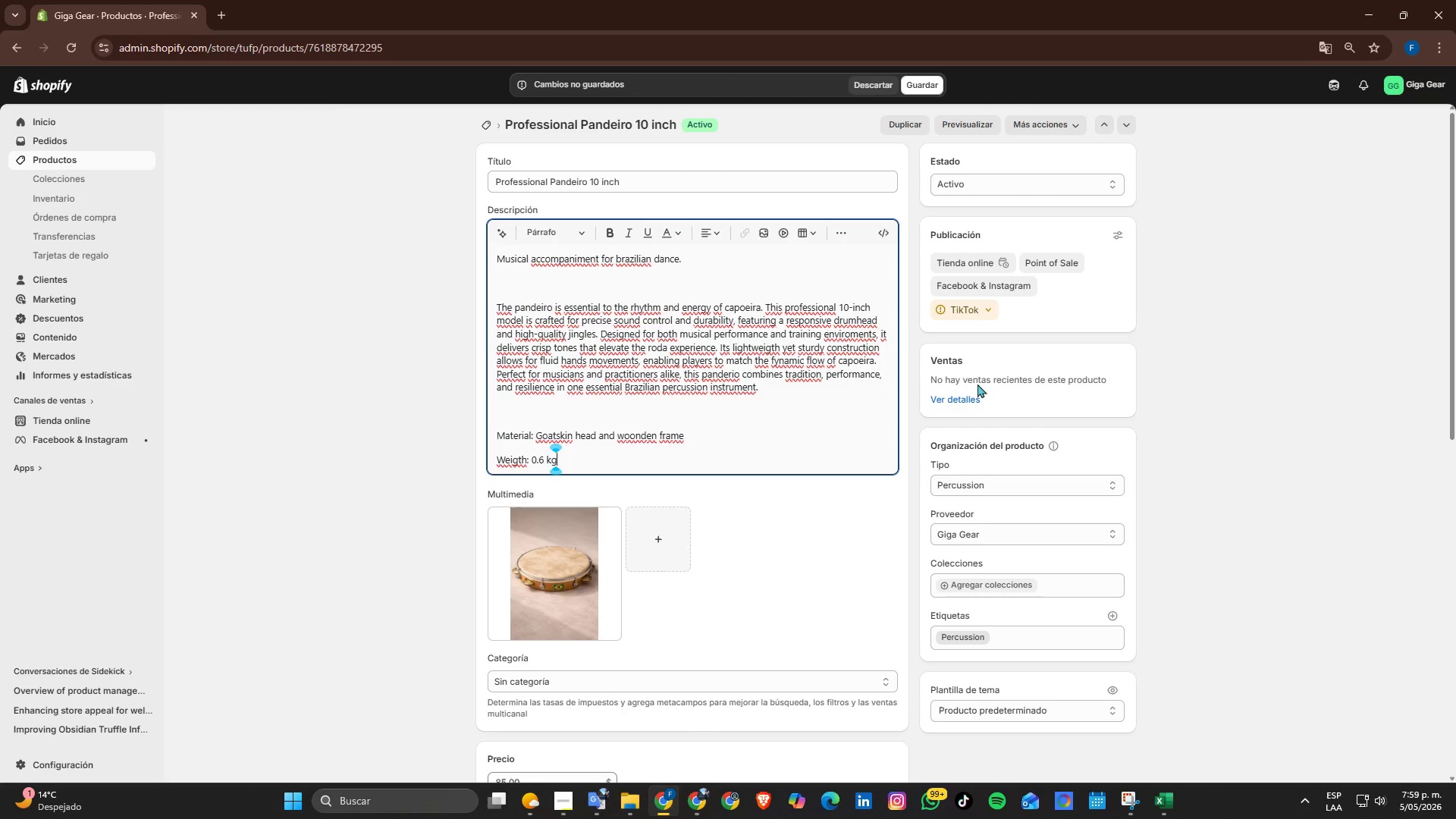 
key(Enter)
 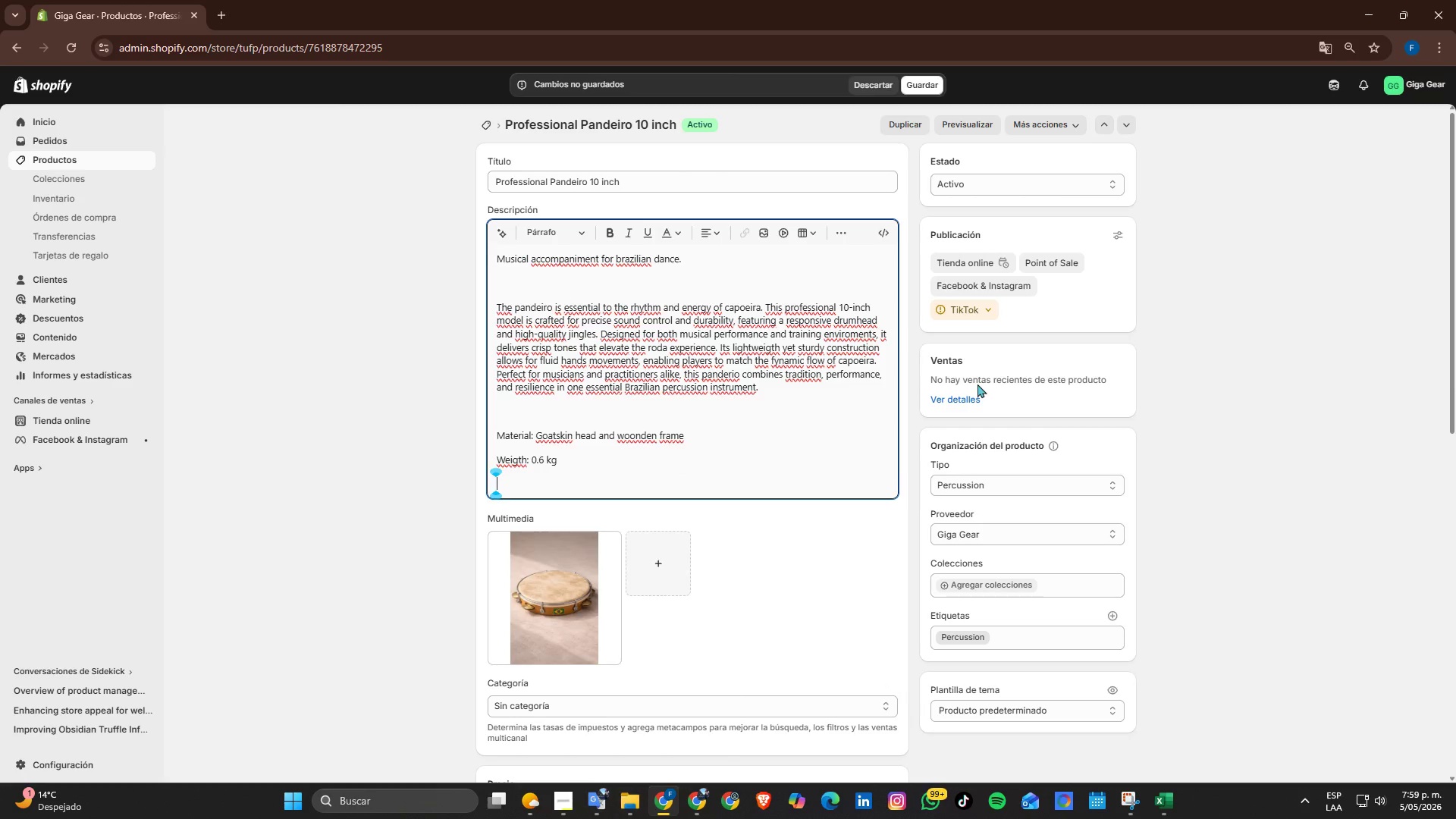 
type(Dimensions> )
 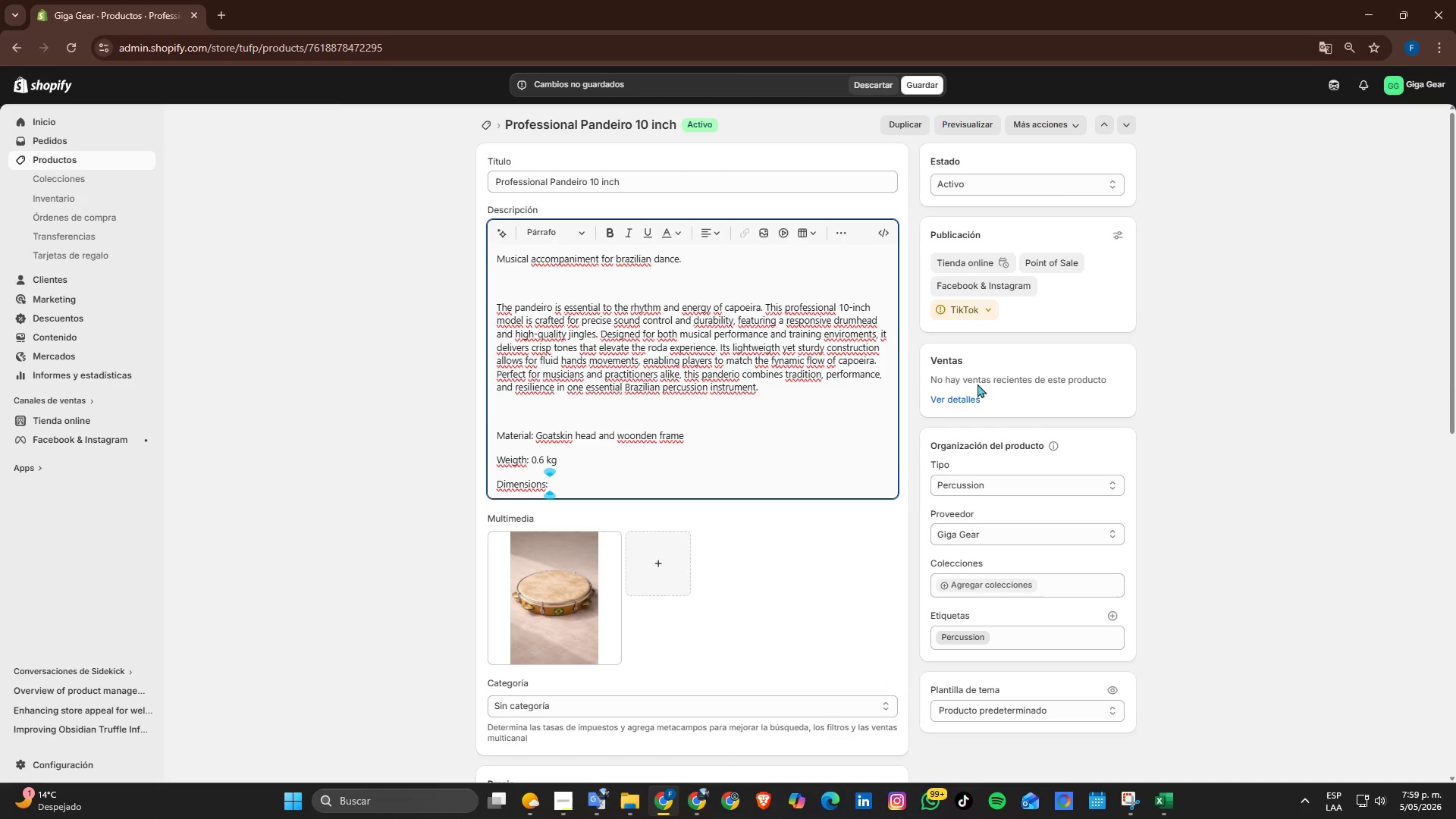 
wait(11.36)
 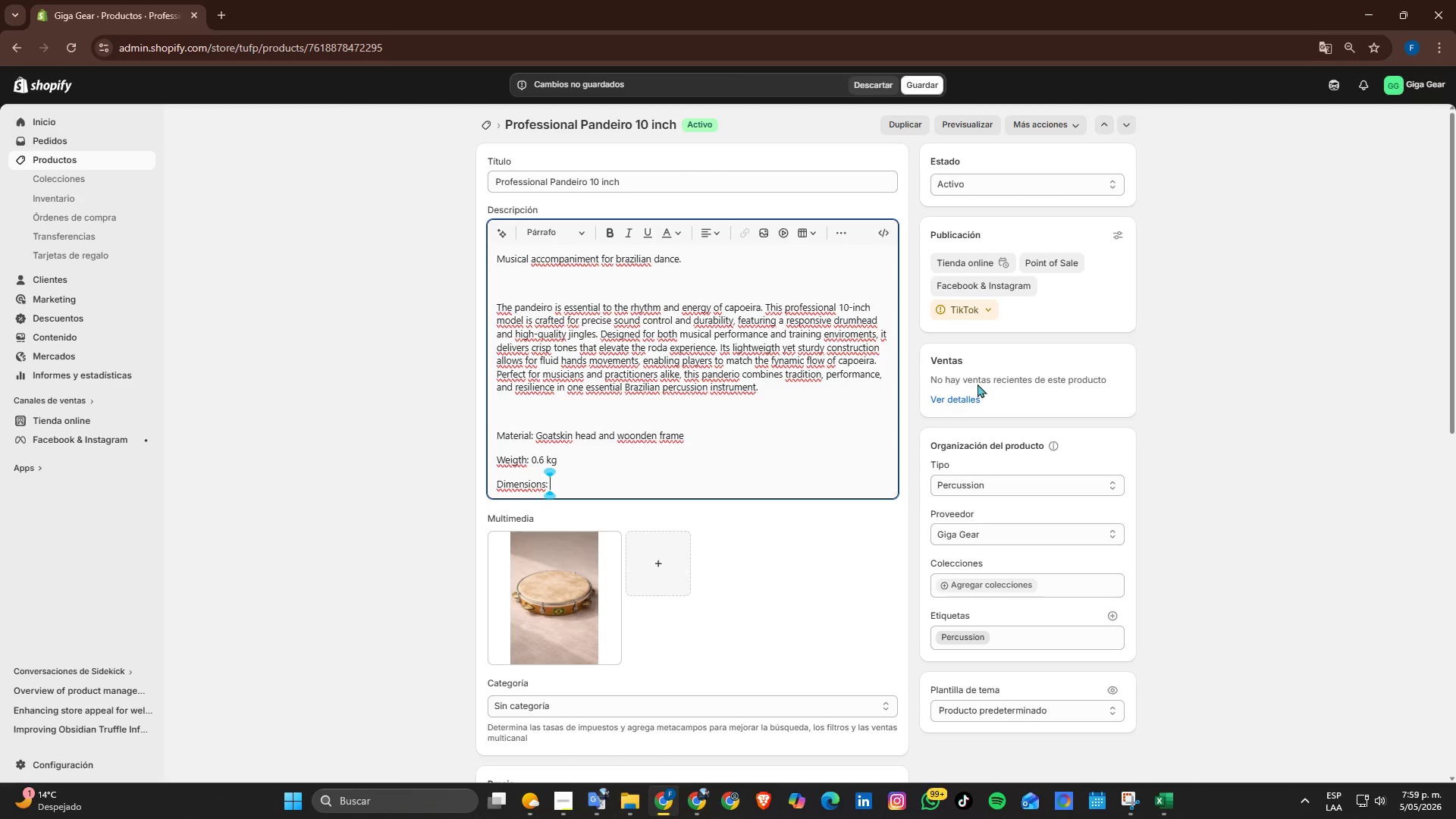 
type(25 x 25 x 5 cm)
 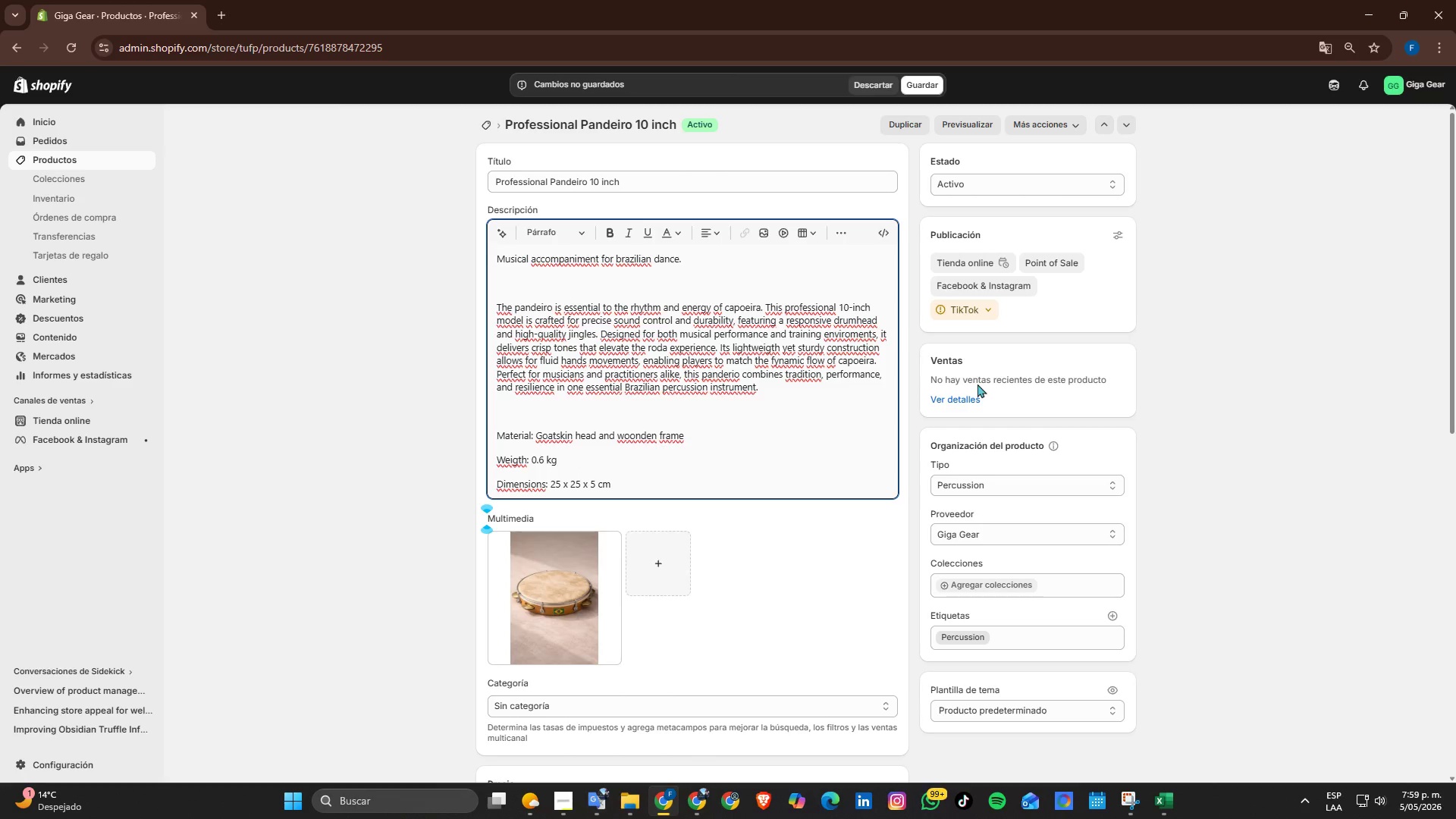 
key(Enter)
 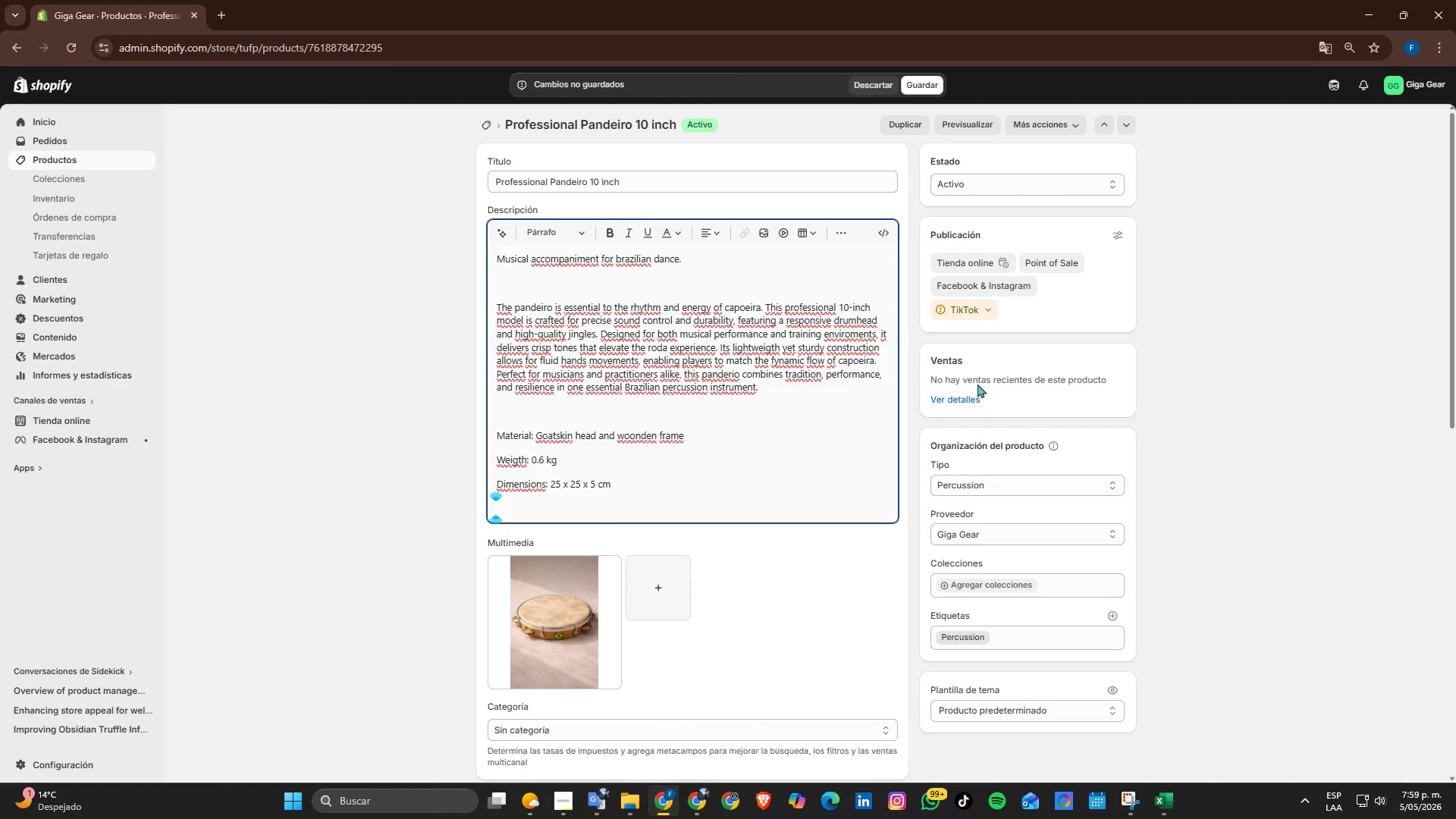 
type(Sound> Crisp toe)
key(Backspace)
type(ne with responsive jingles GRi)
key(Backspace)
key(Backspace)
key(Backspace)
key(Backspace)
 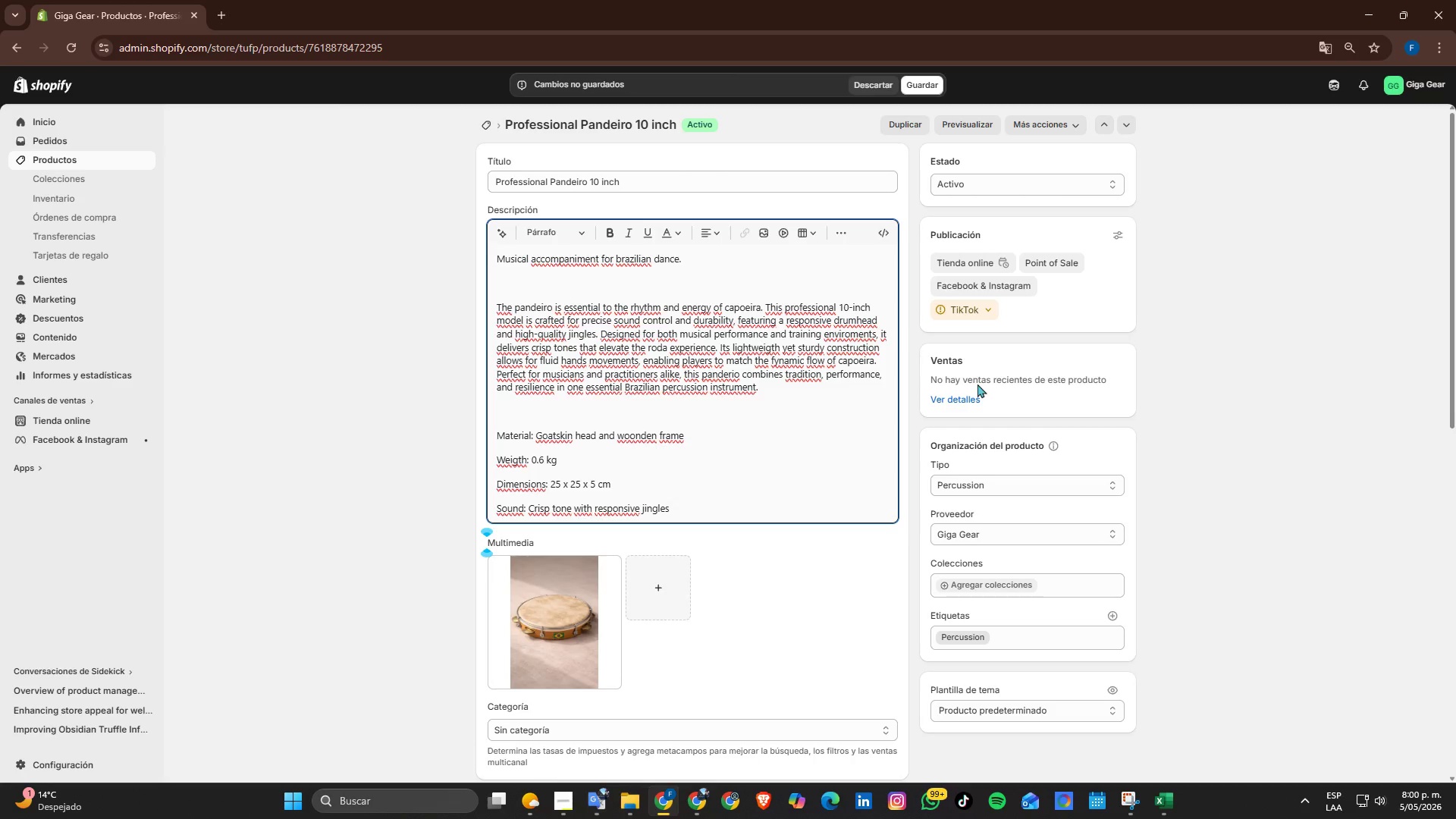 
key(Enter)
 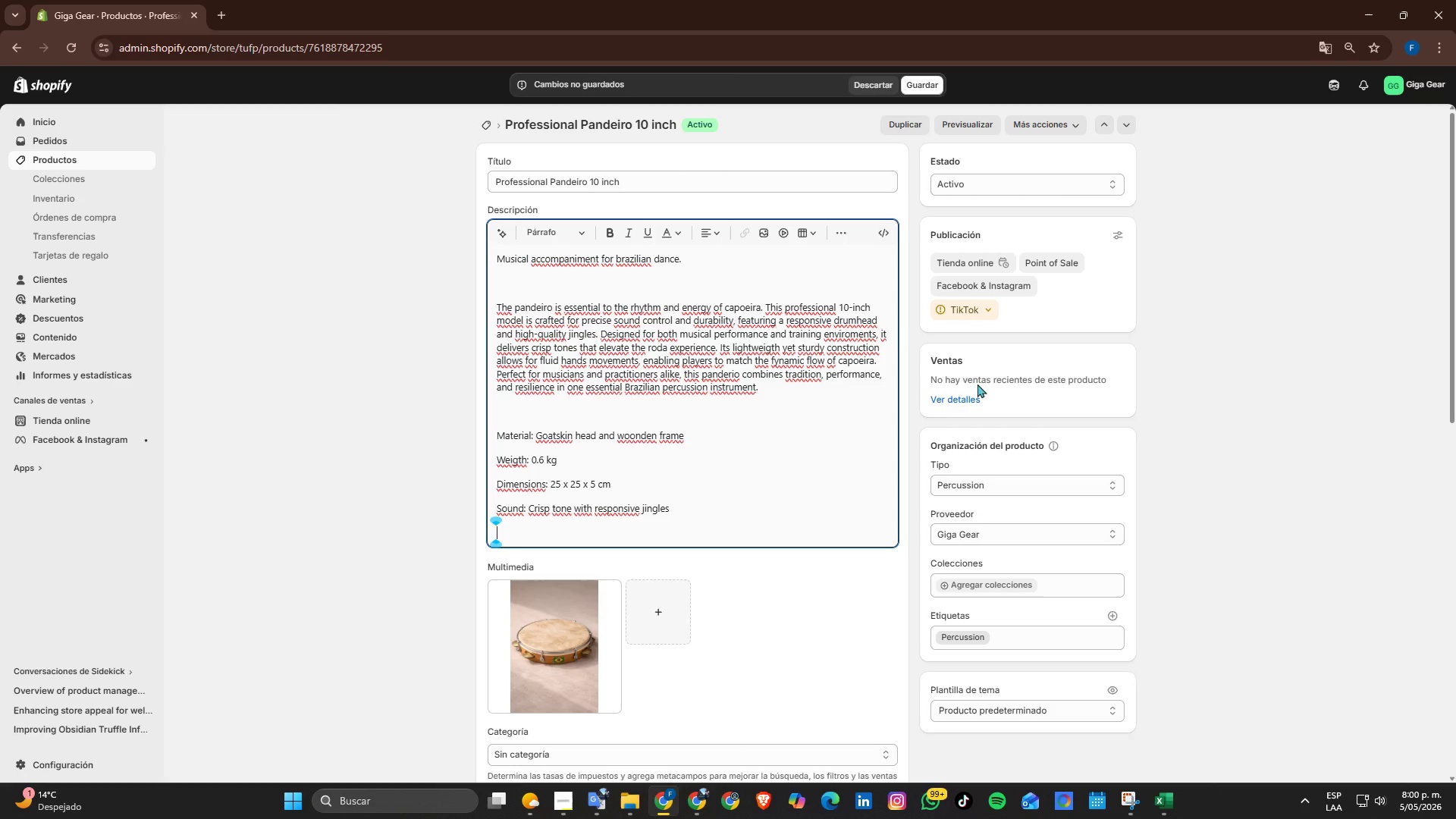 
type(Grip_)
key(Backspace)
type(> Ligthweigth for flud)
key(Backspace)
type(id hand control)
 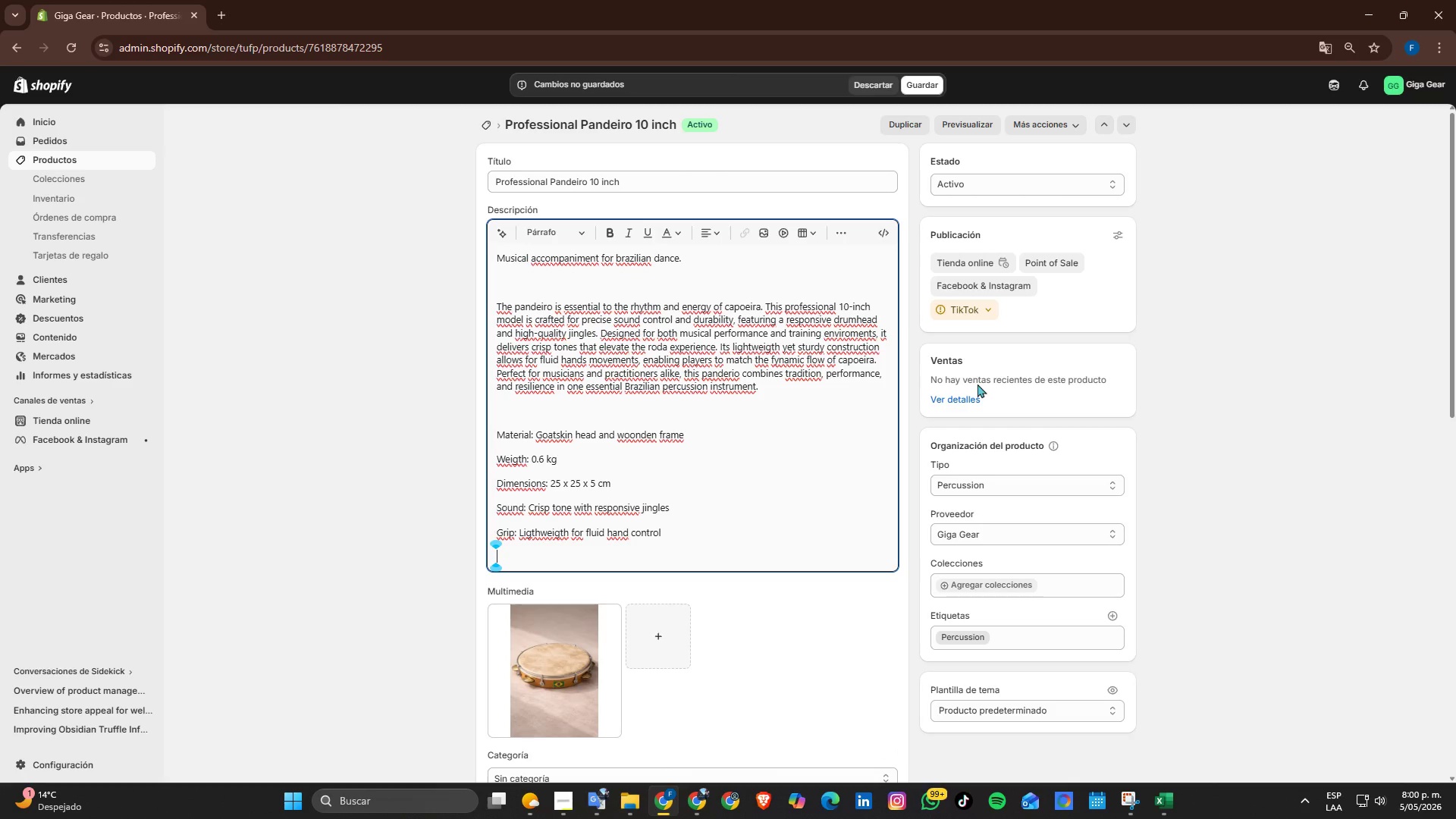 
 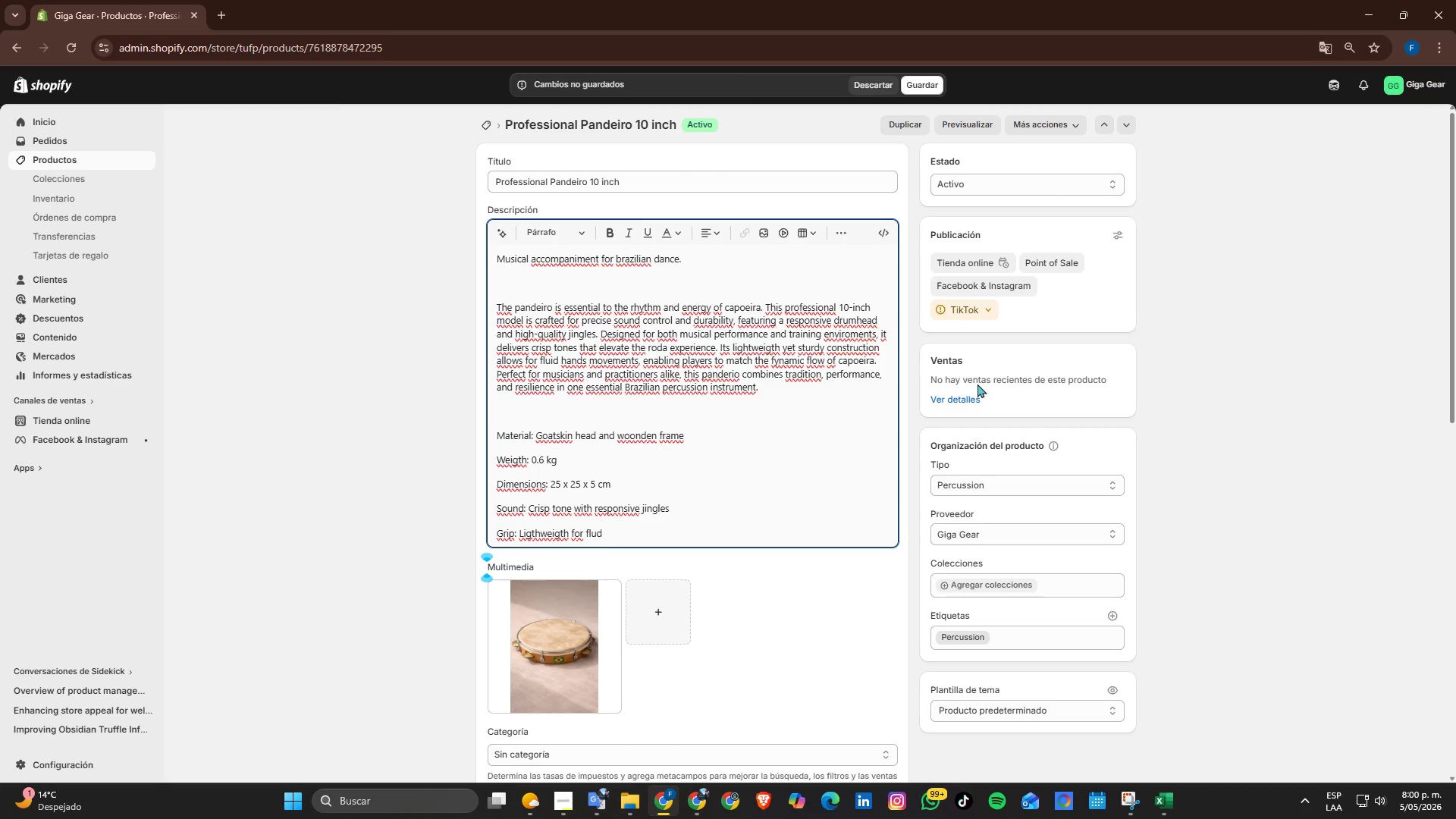 
key(Enter)
 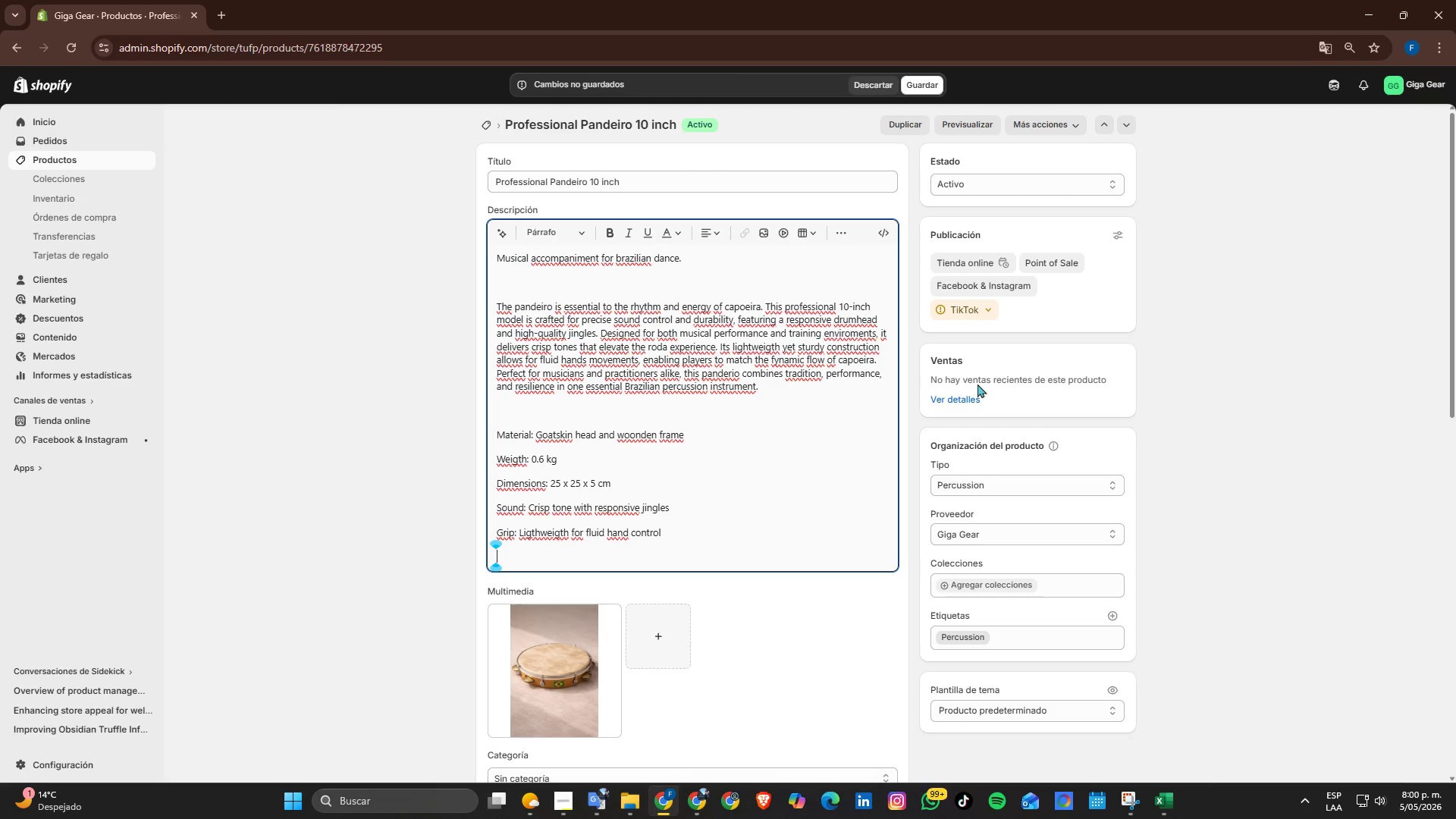 
type(Use> Capoeri)
key(Backspace)
key(Backspace)
type(ira music and percussion)
 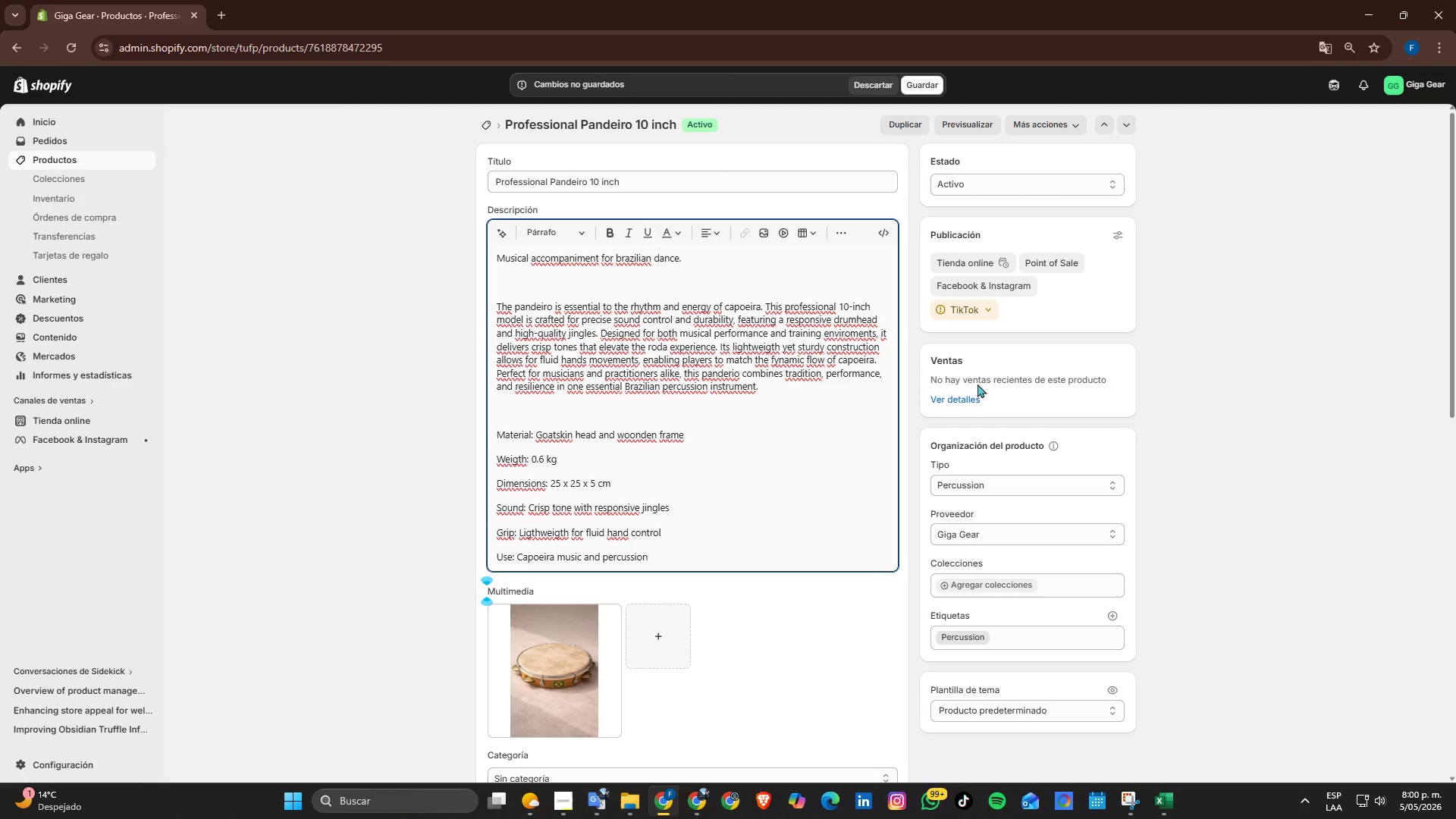 
wait(14.27)
 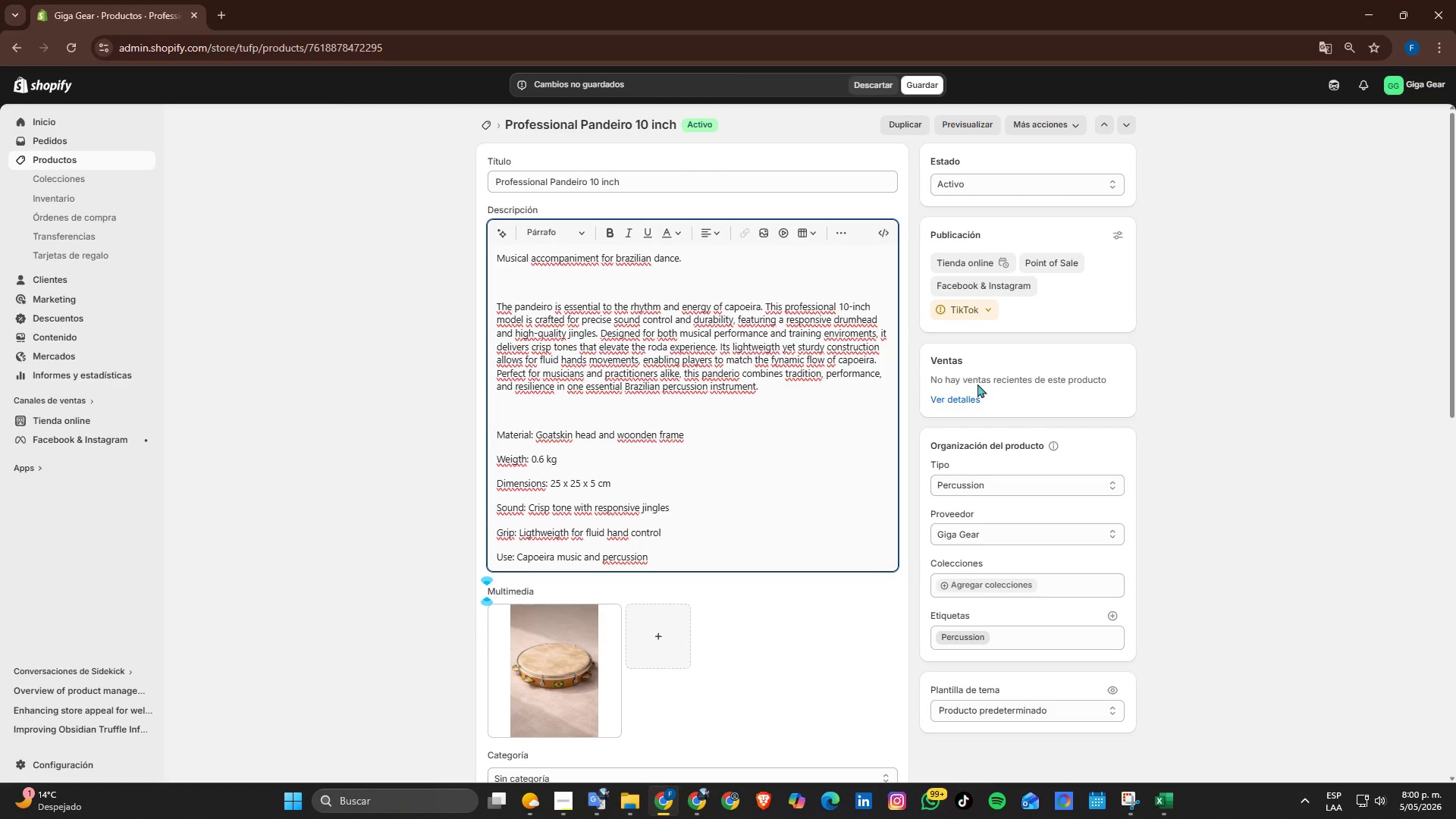 
left_click_drag(start_coordinate=[673, 552], to_coordinate=[492, 431])
 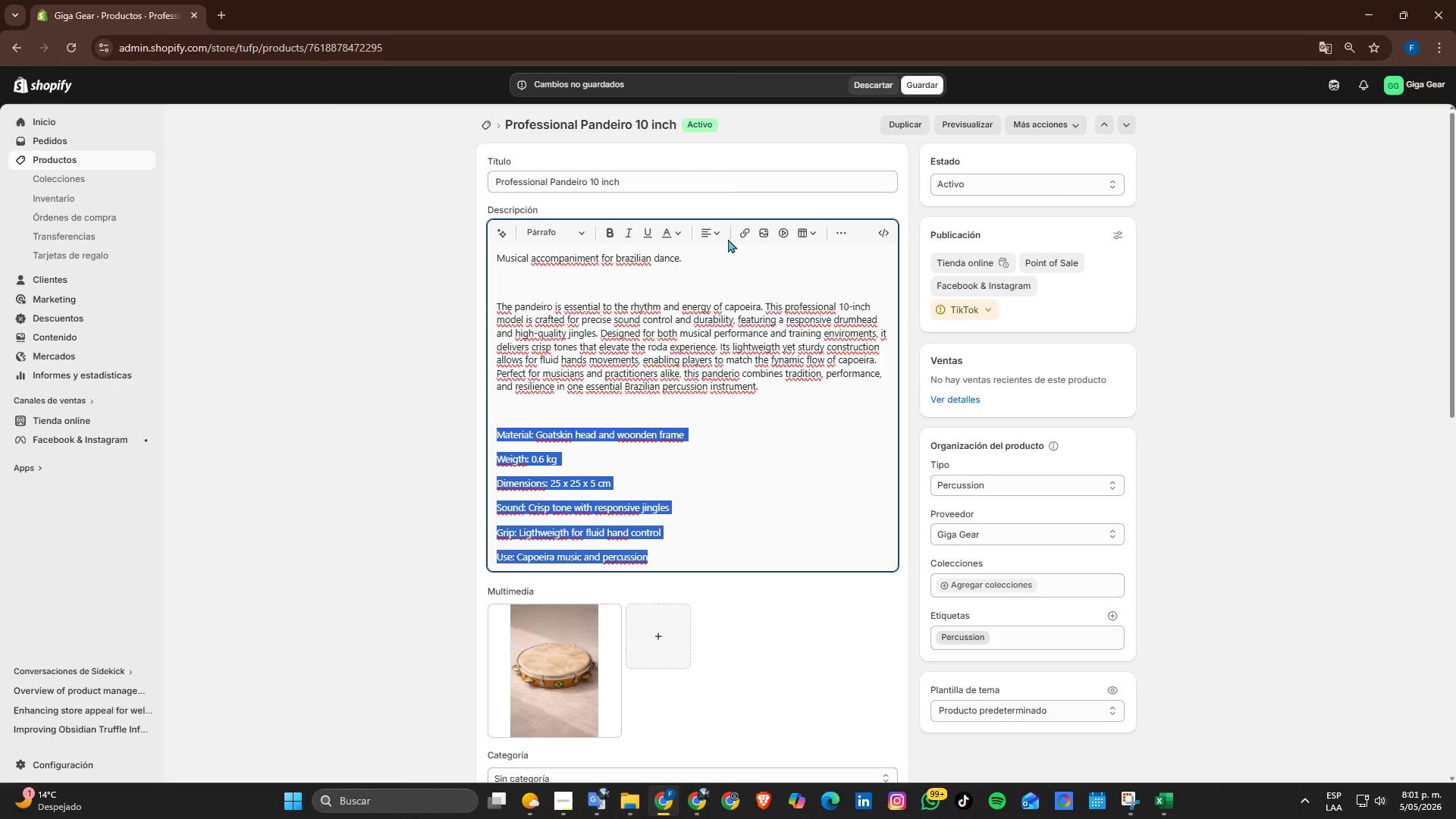 
left_click([712, 230])
 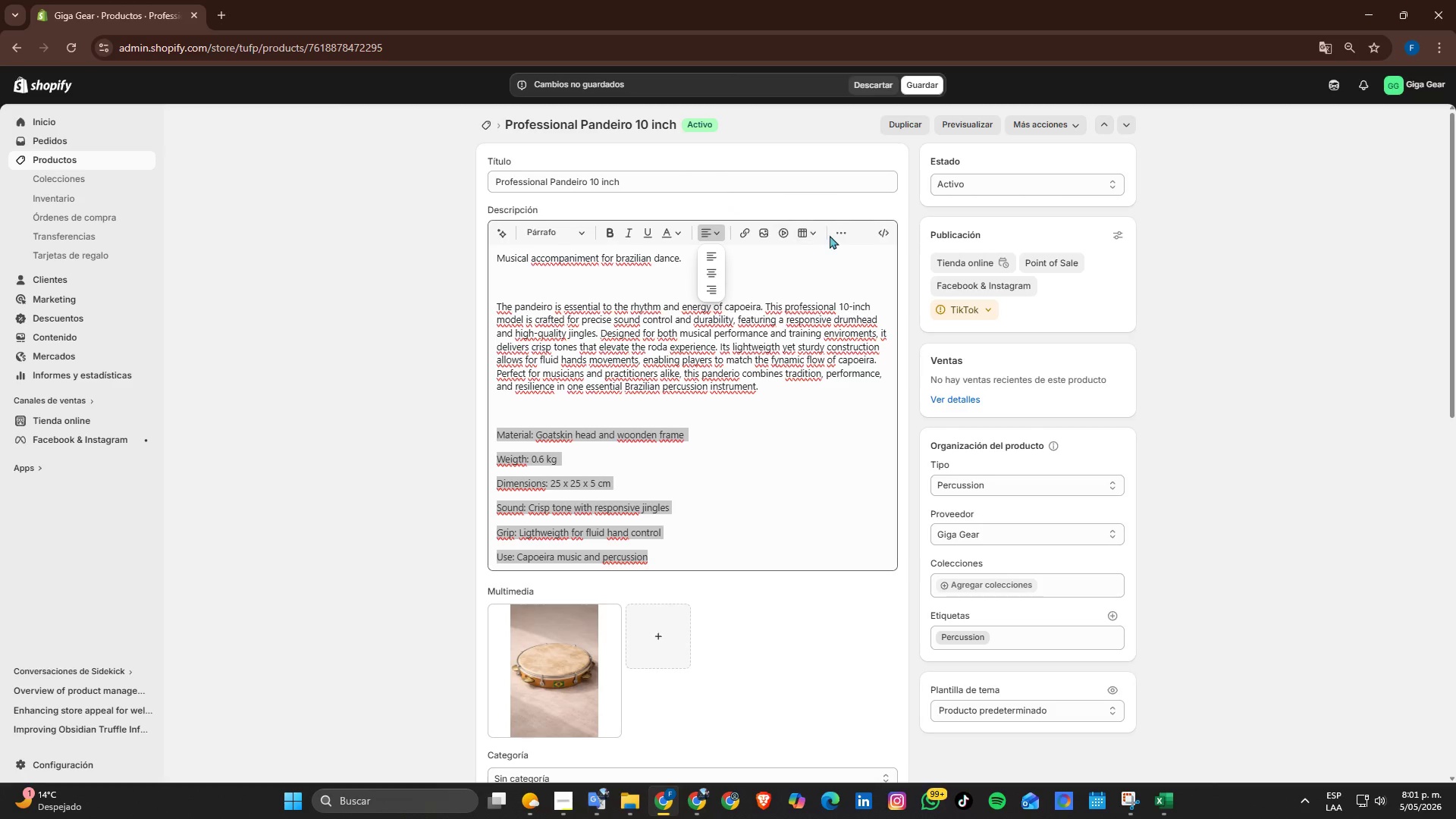 
double_click([830, 234])
 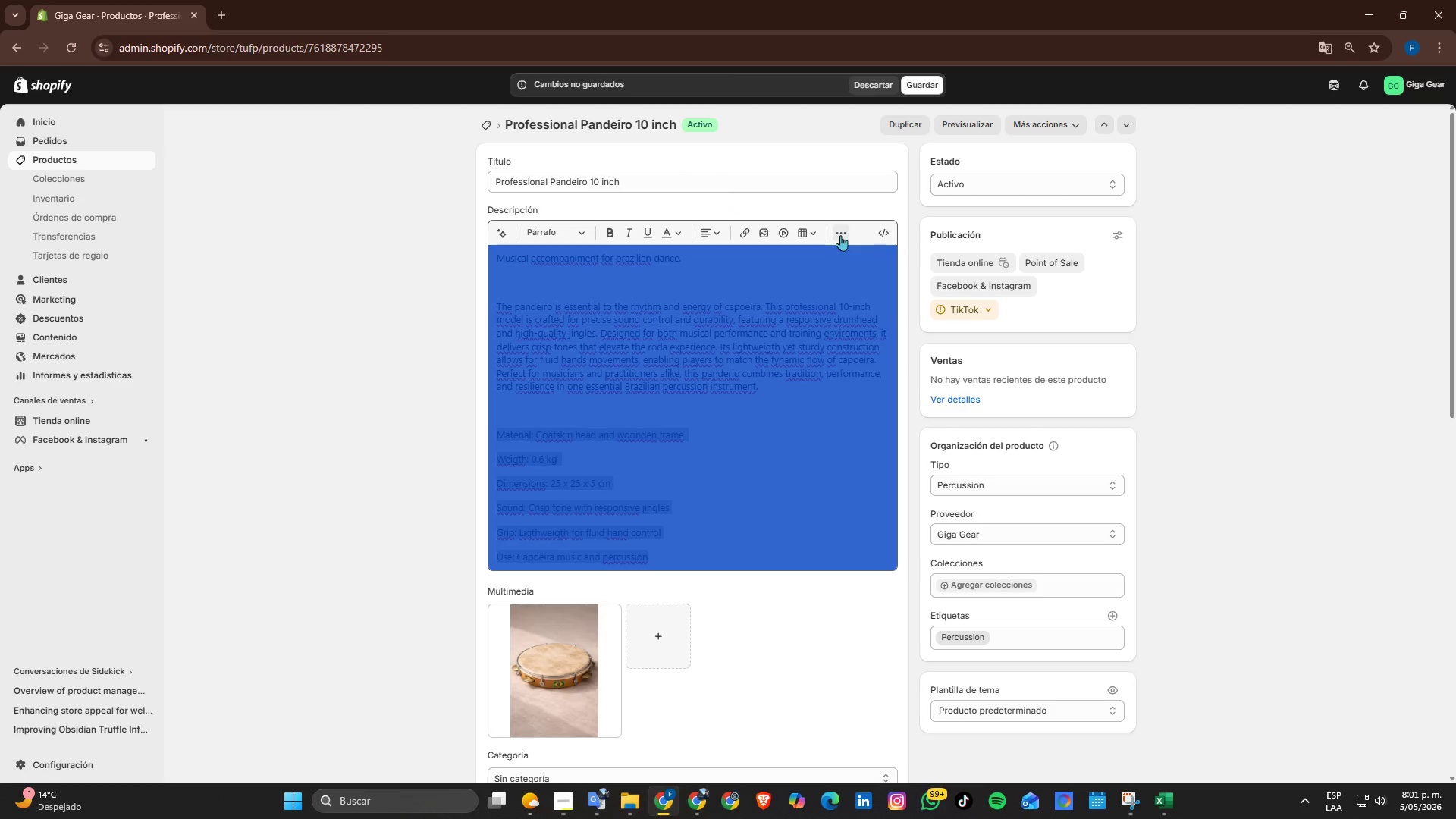 
triple_click([840, 235])
 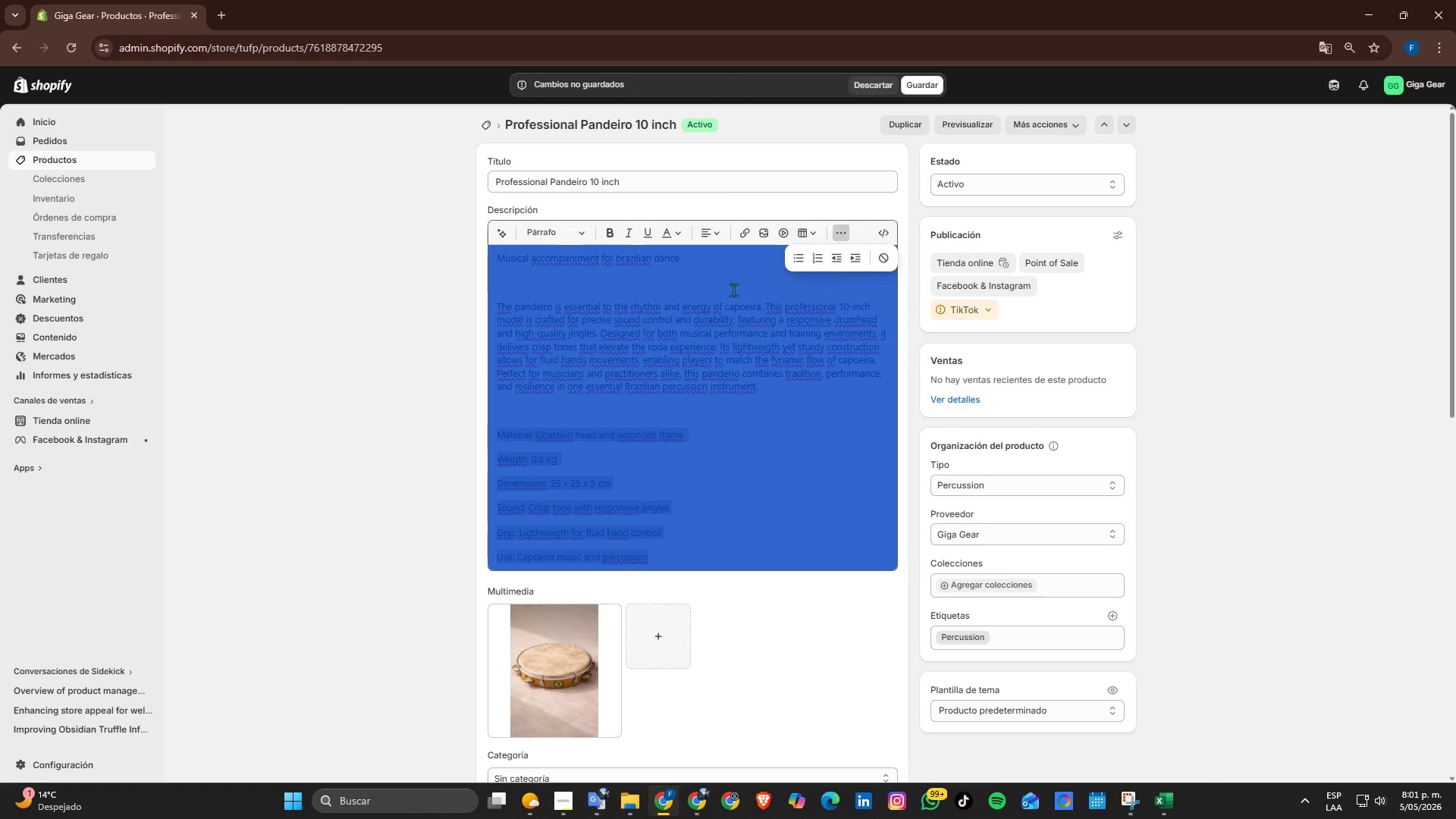 
left_click([733, 285])
 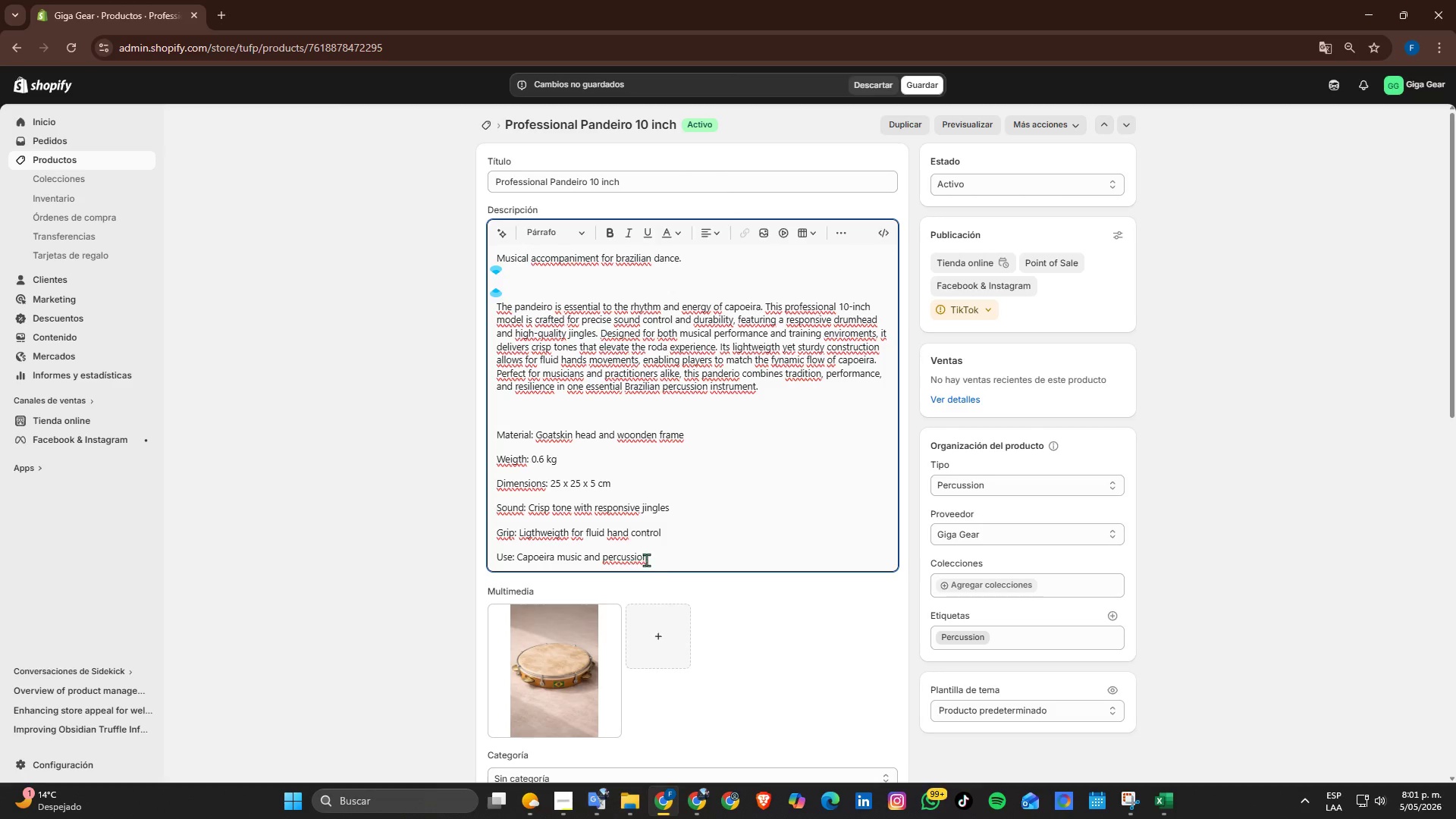 
left_click_drag(start_coordinate=[670, 562], to_coordinate=[489, 433])
 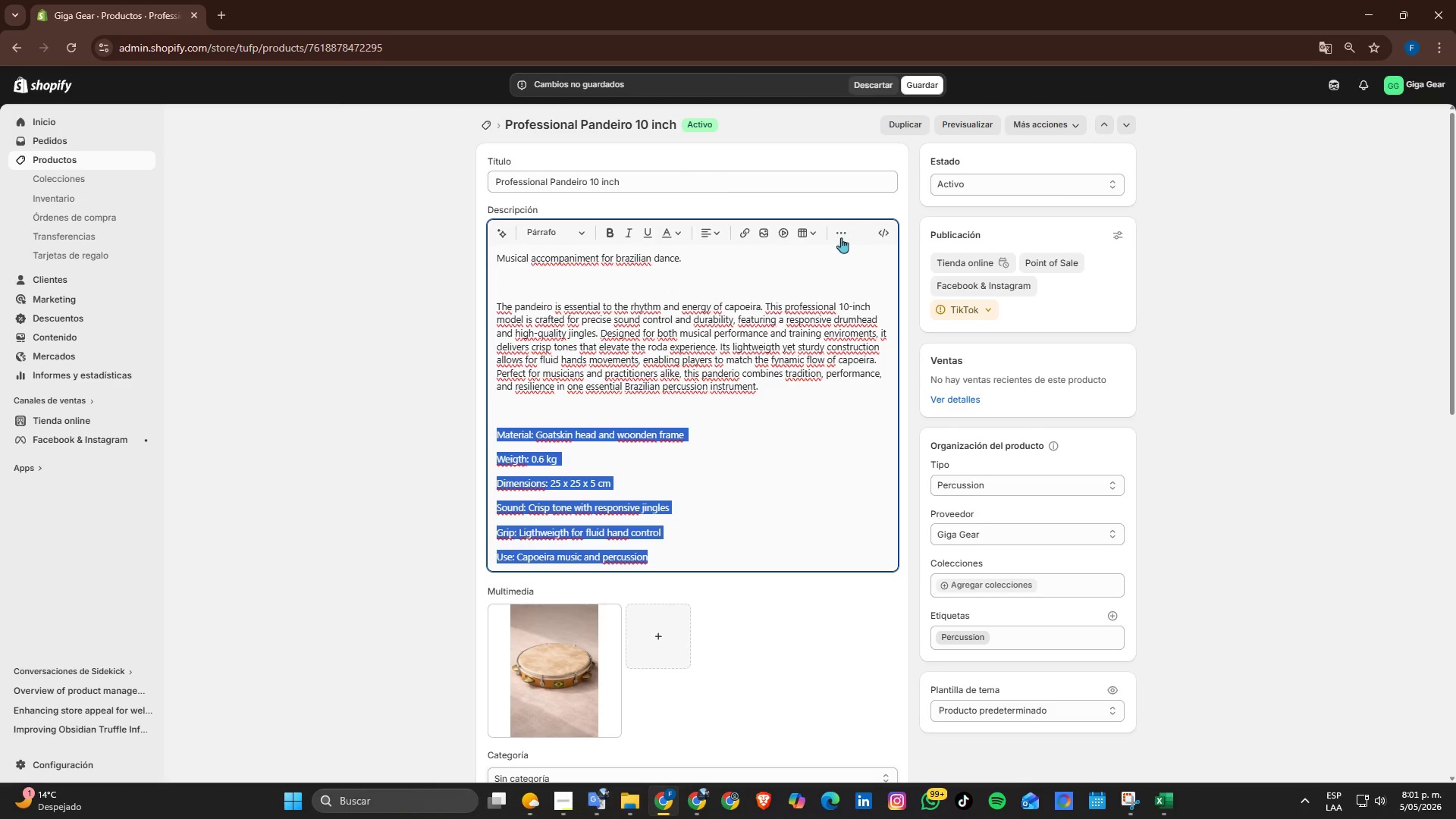 
left_click([839, 234])
 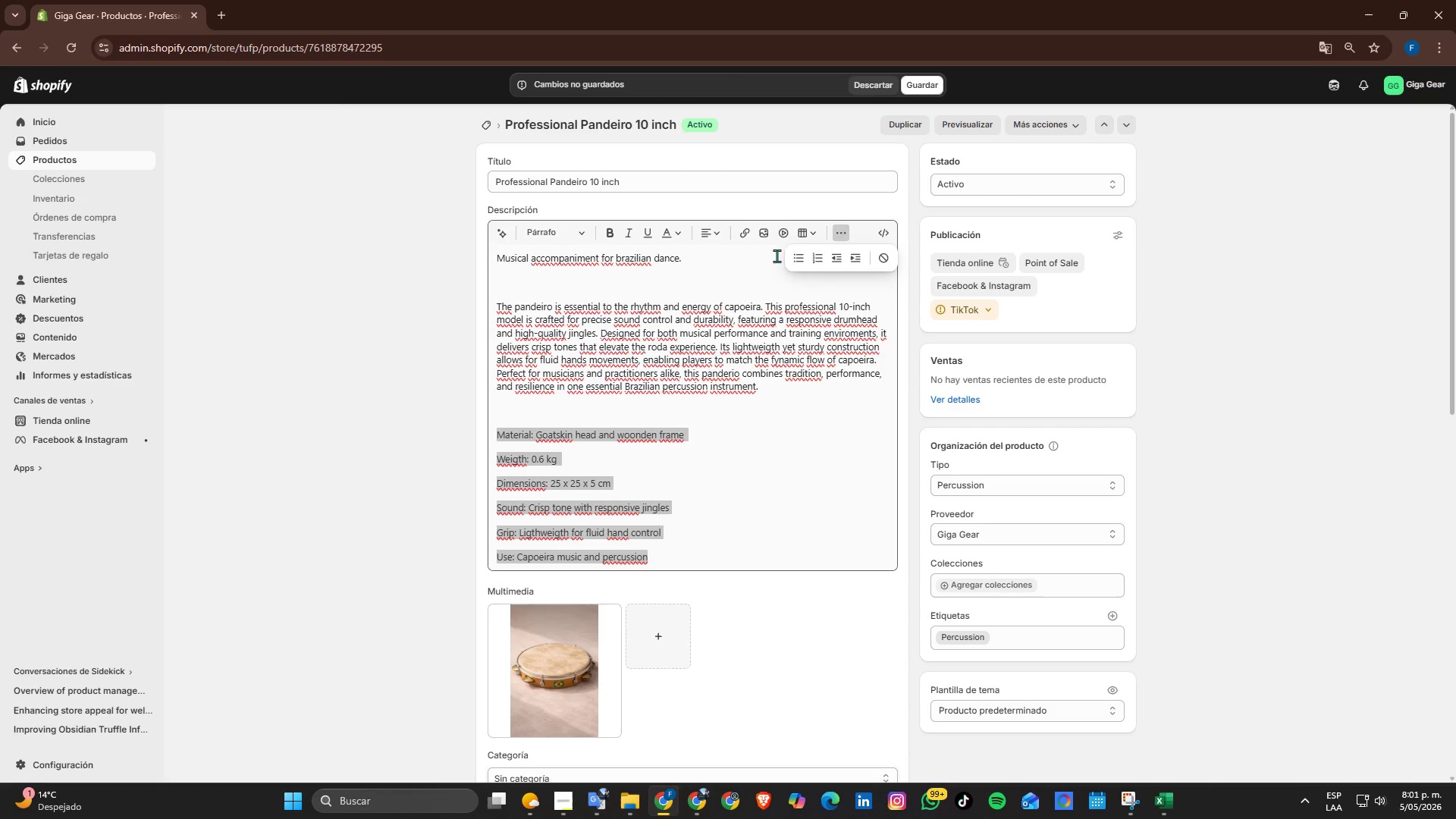 
left_click([801, 259])
 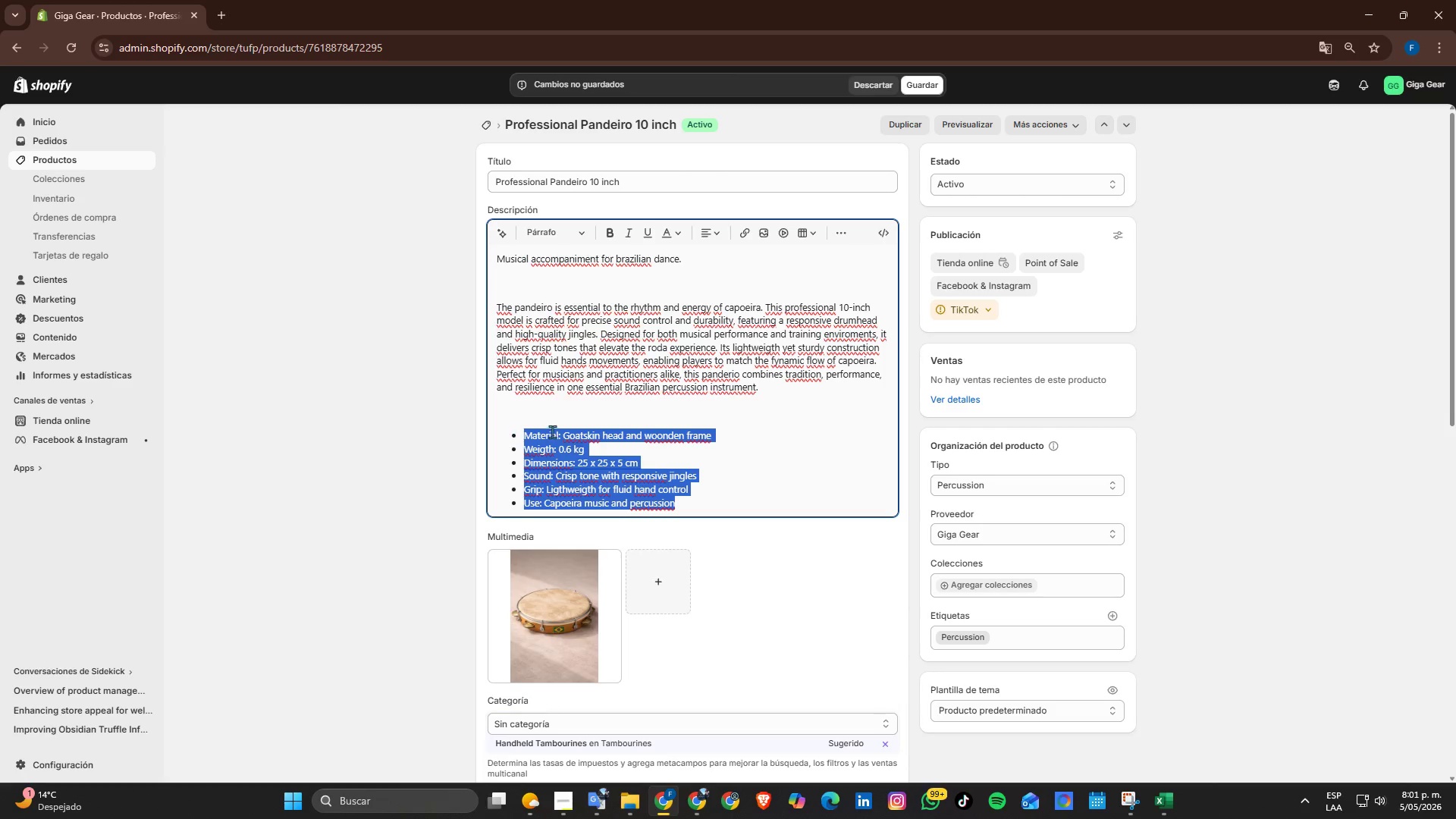 
left_click([753, 447])
 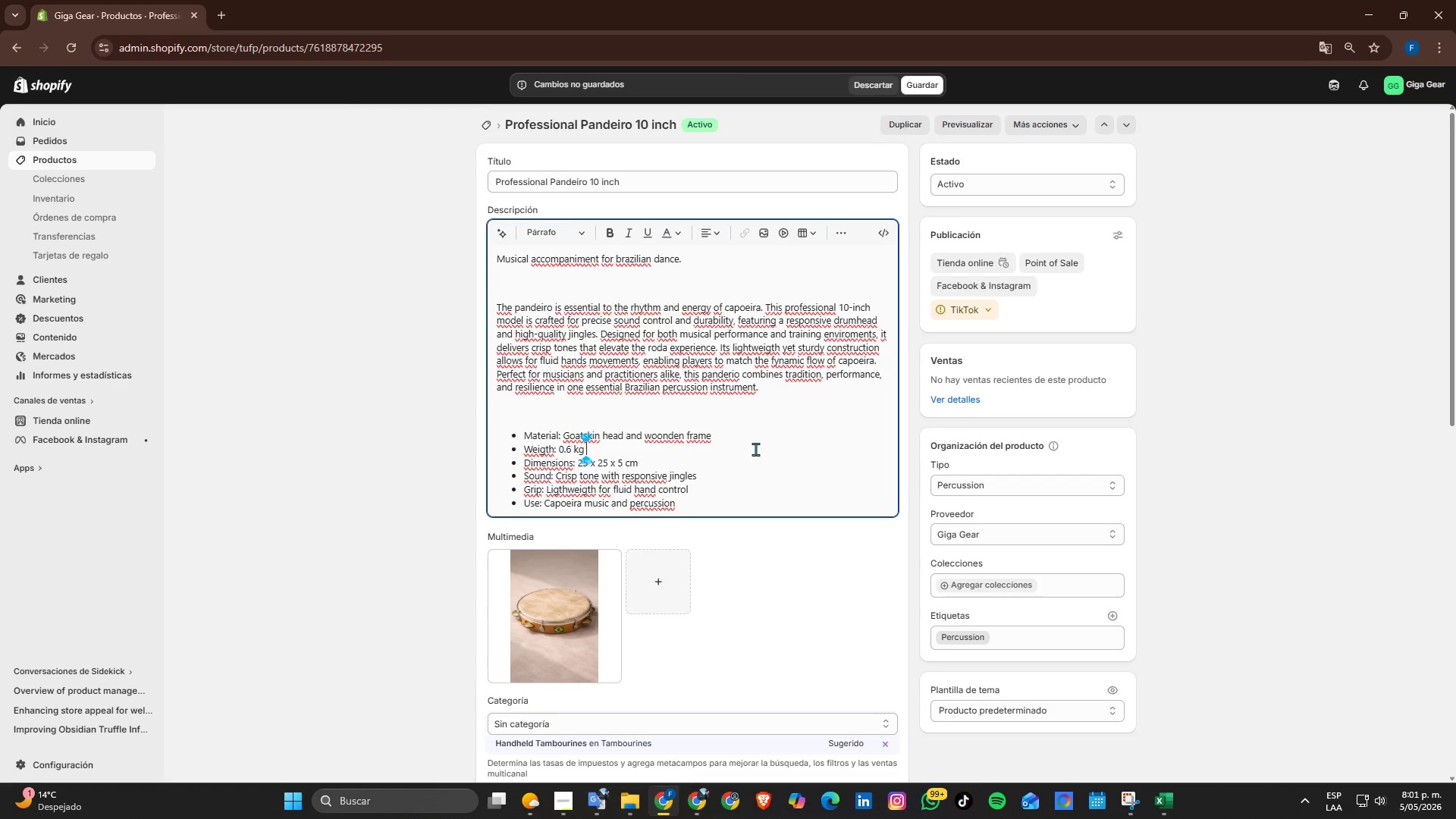 
scroll: coordinate [755, 449], scroll_direction: none, amount: 0.0
 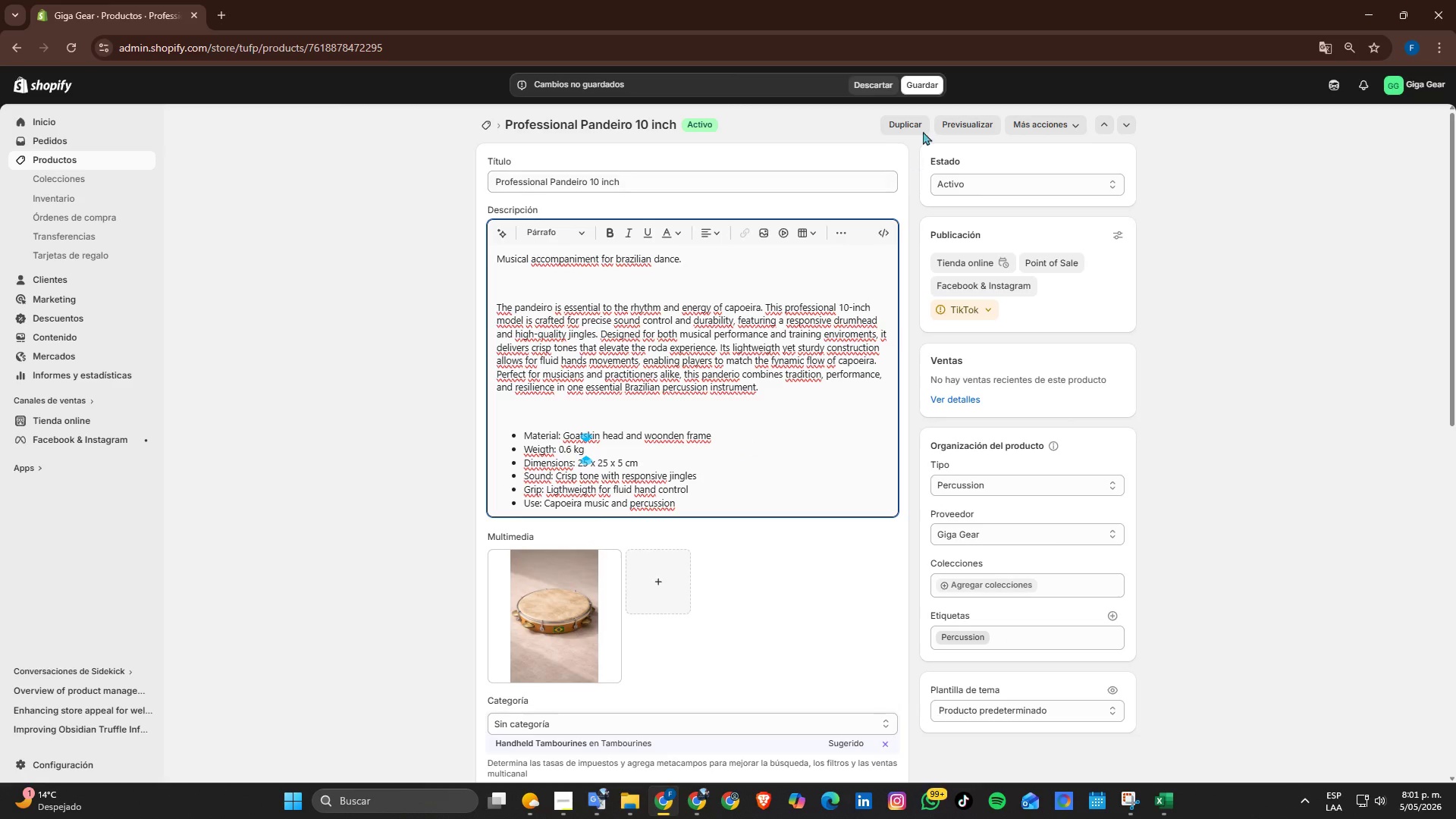 
left_click([927, 86])
 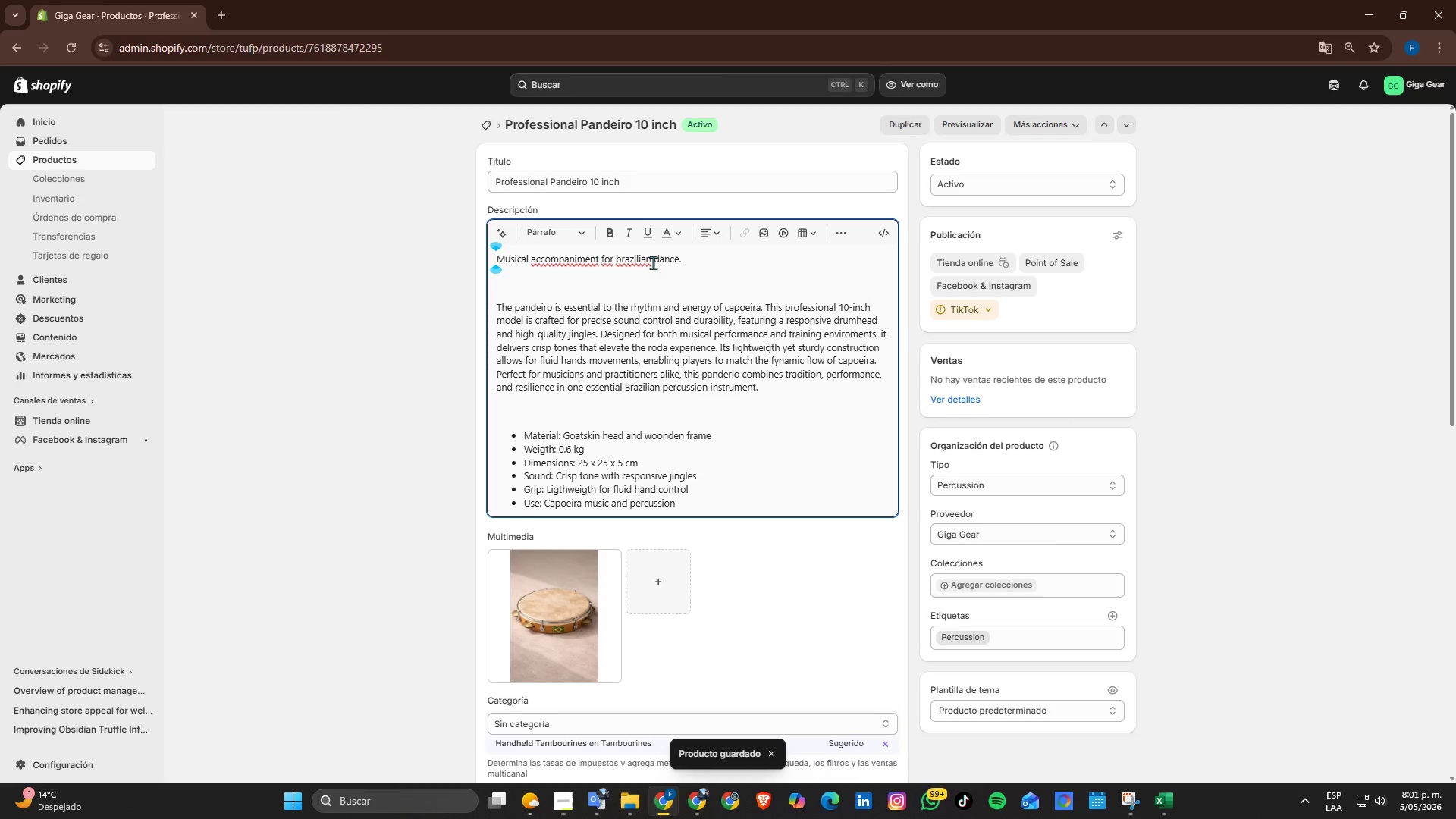 
wait(9.84)
 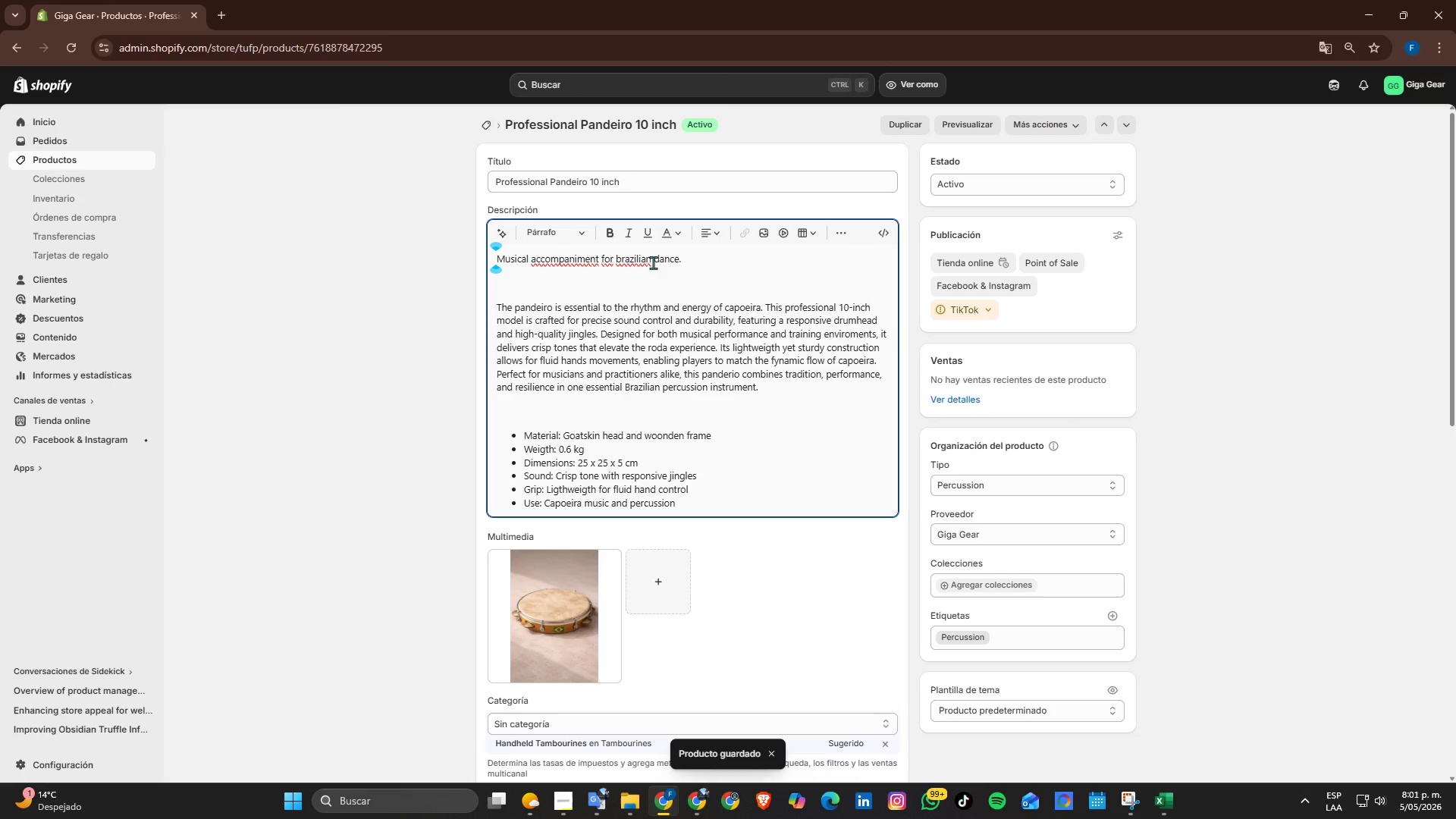 
left_click([488, 127])
 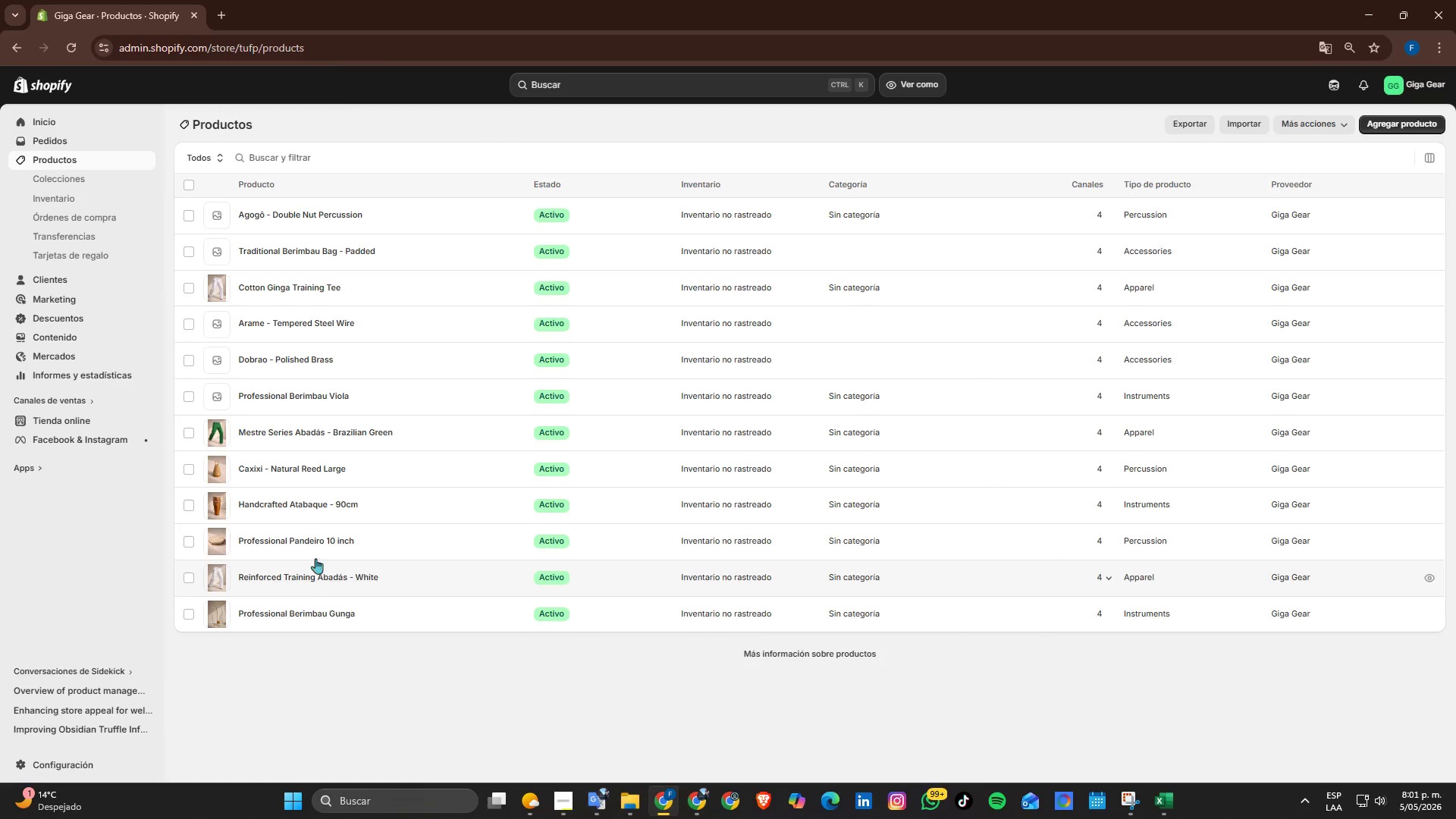 
left_click([309, 507])
 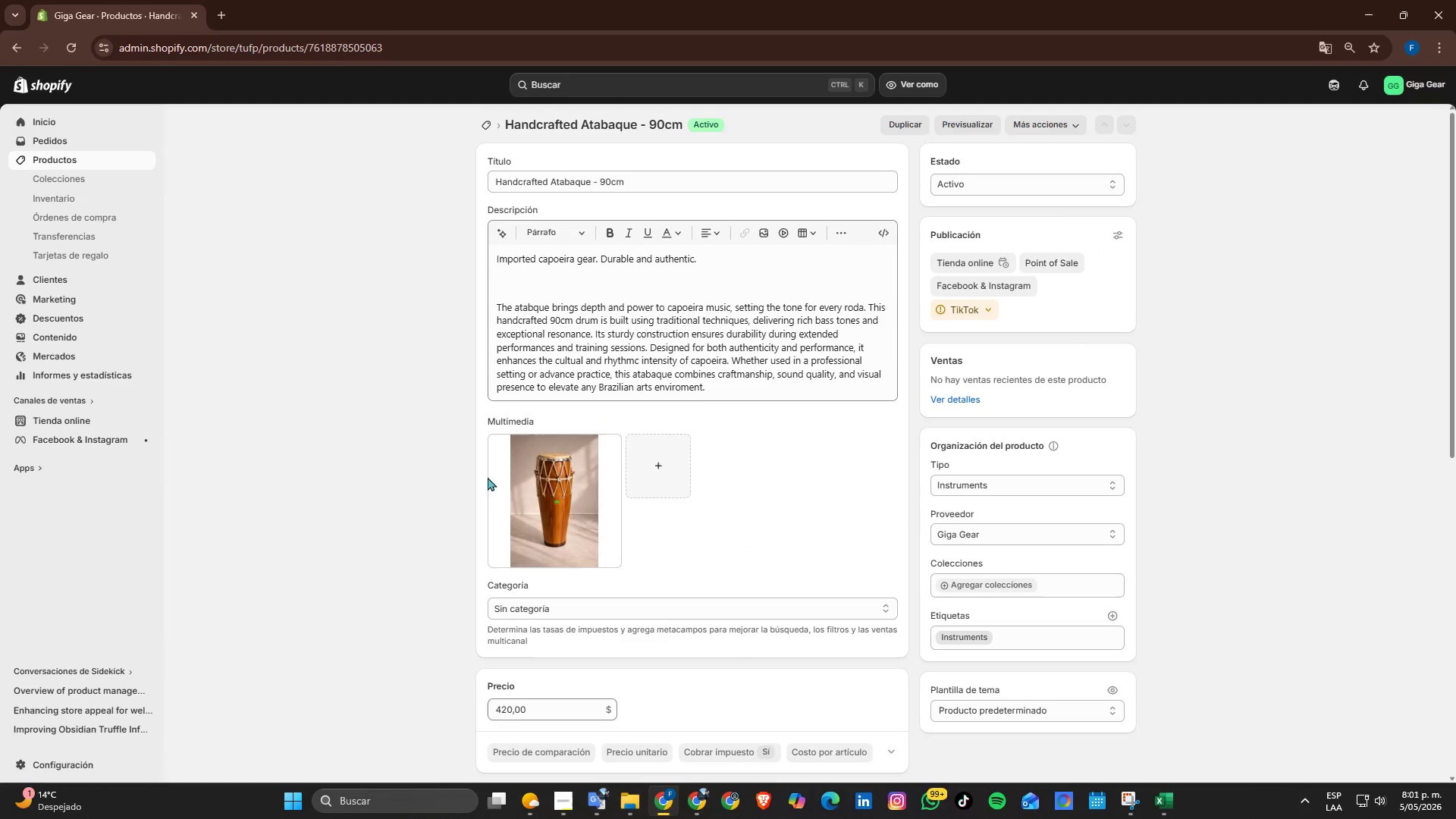 
left_click([727, 387])
 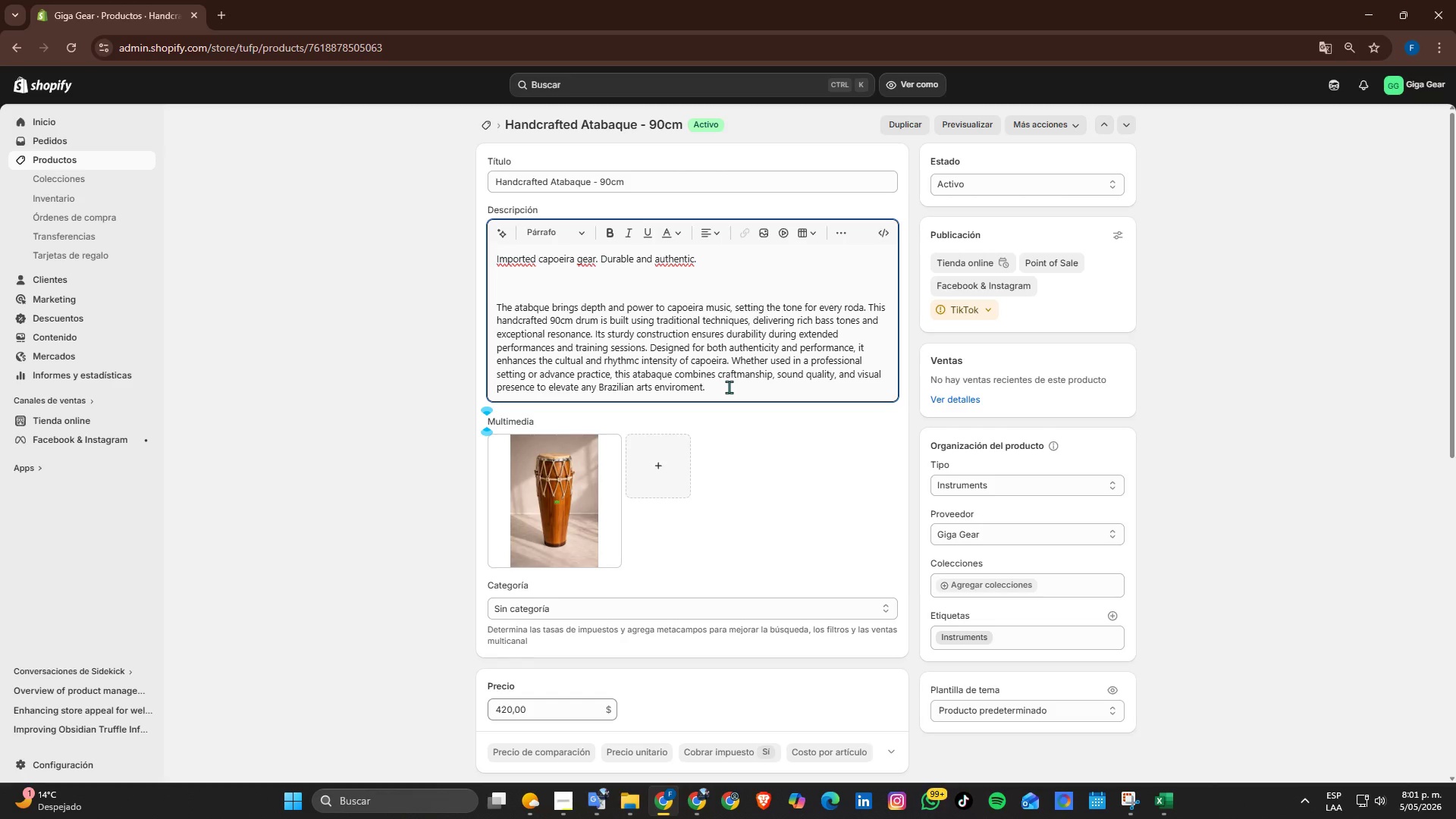 
key(NumpadEnter)
 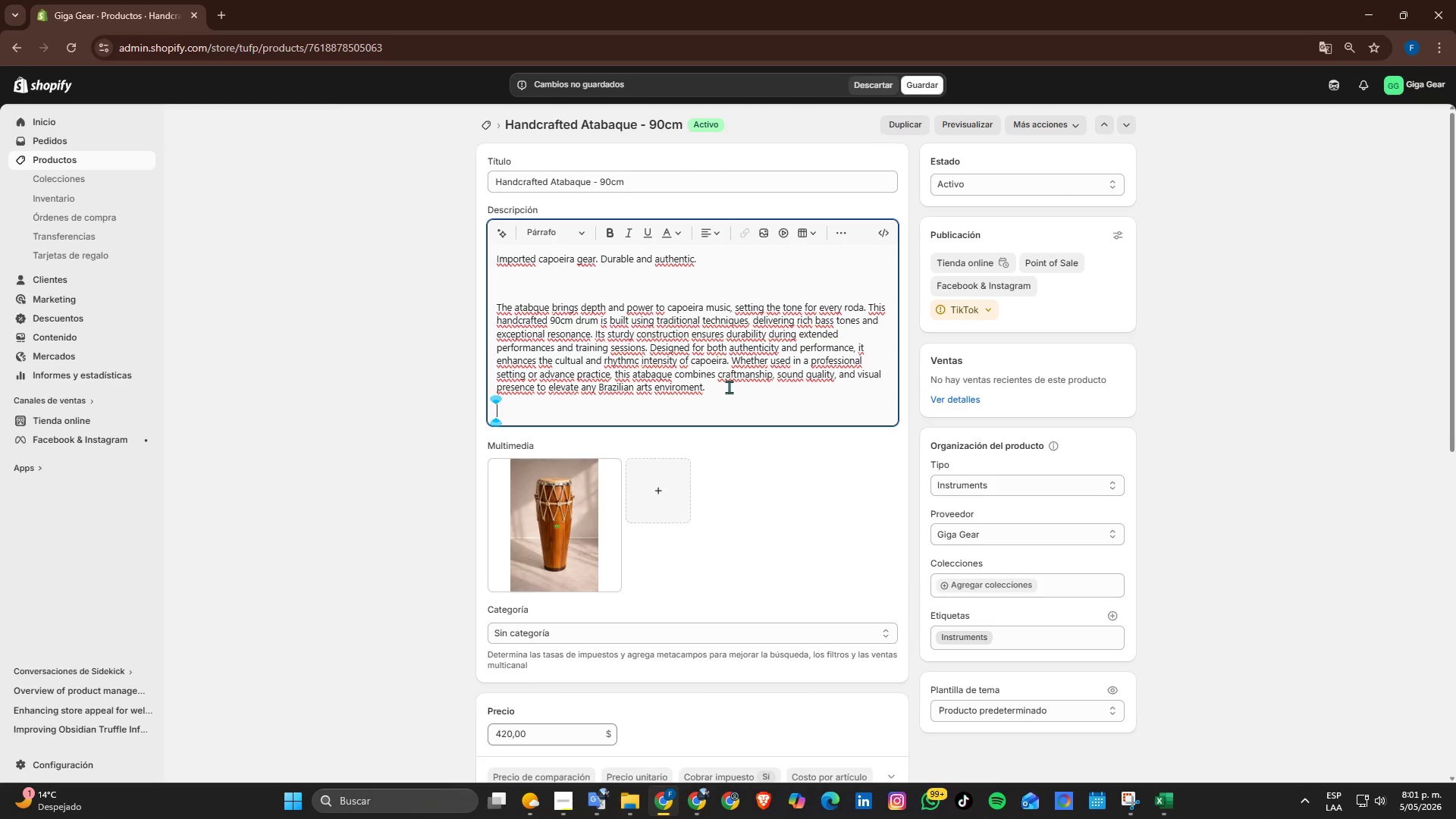 
key(NumpadEnter)
 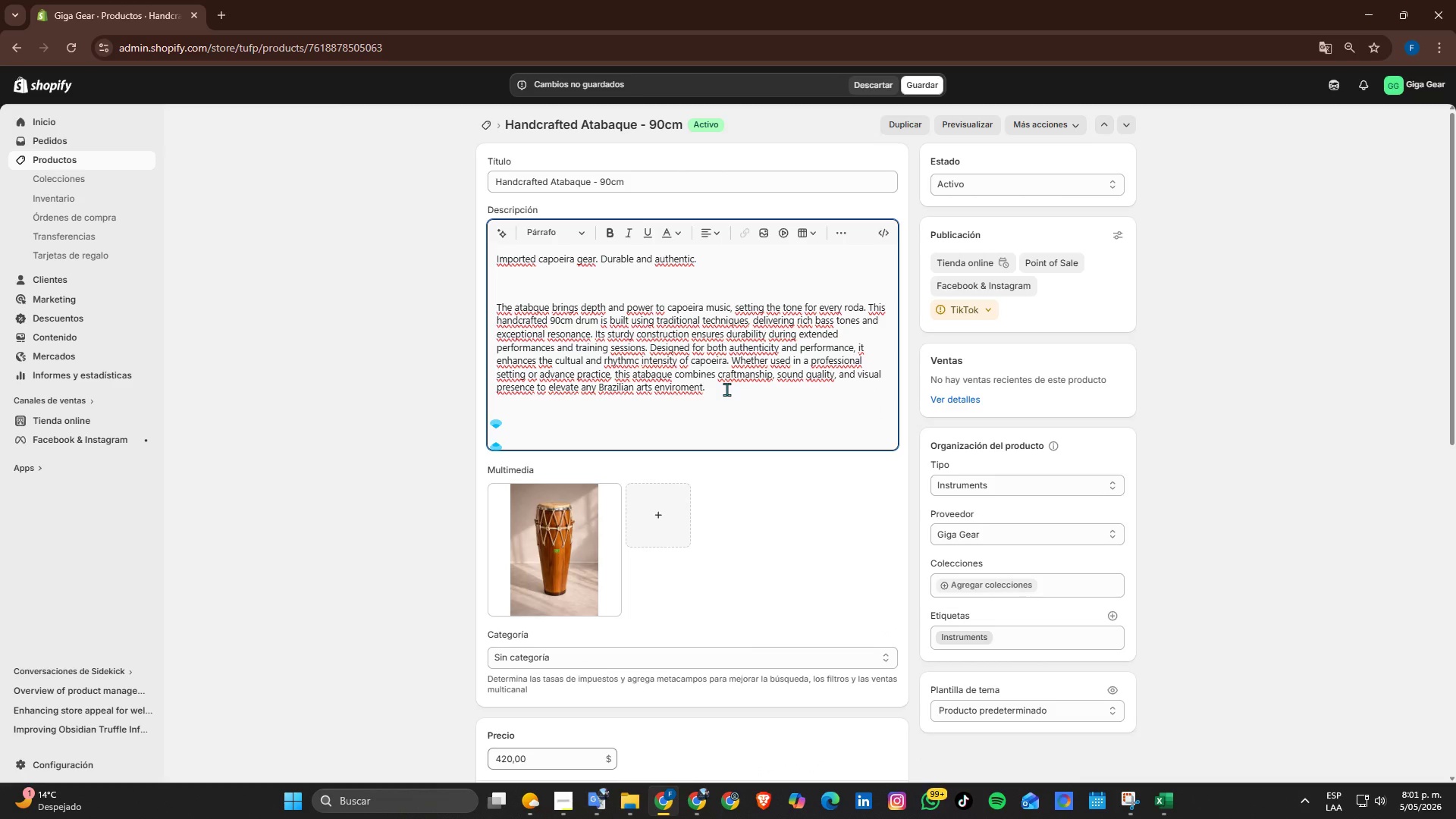 
type(MAter)
key(Backspace)
key(Backspace)
key(Backspace)
key(Backspace)
type(aterial> Biriba wood and natual drumhead)
 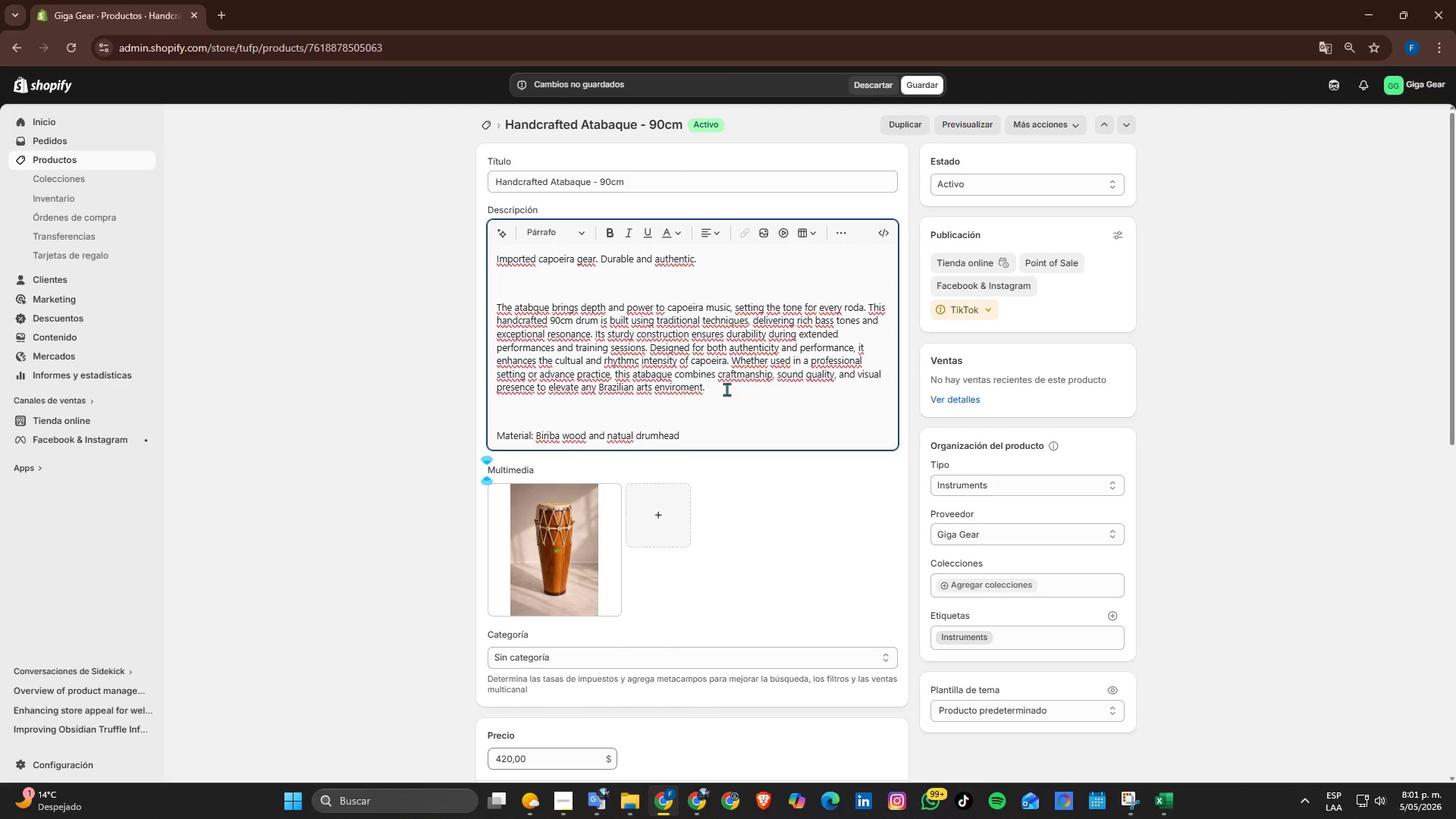 
key(Enter)
 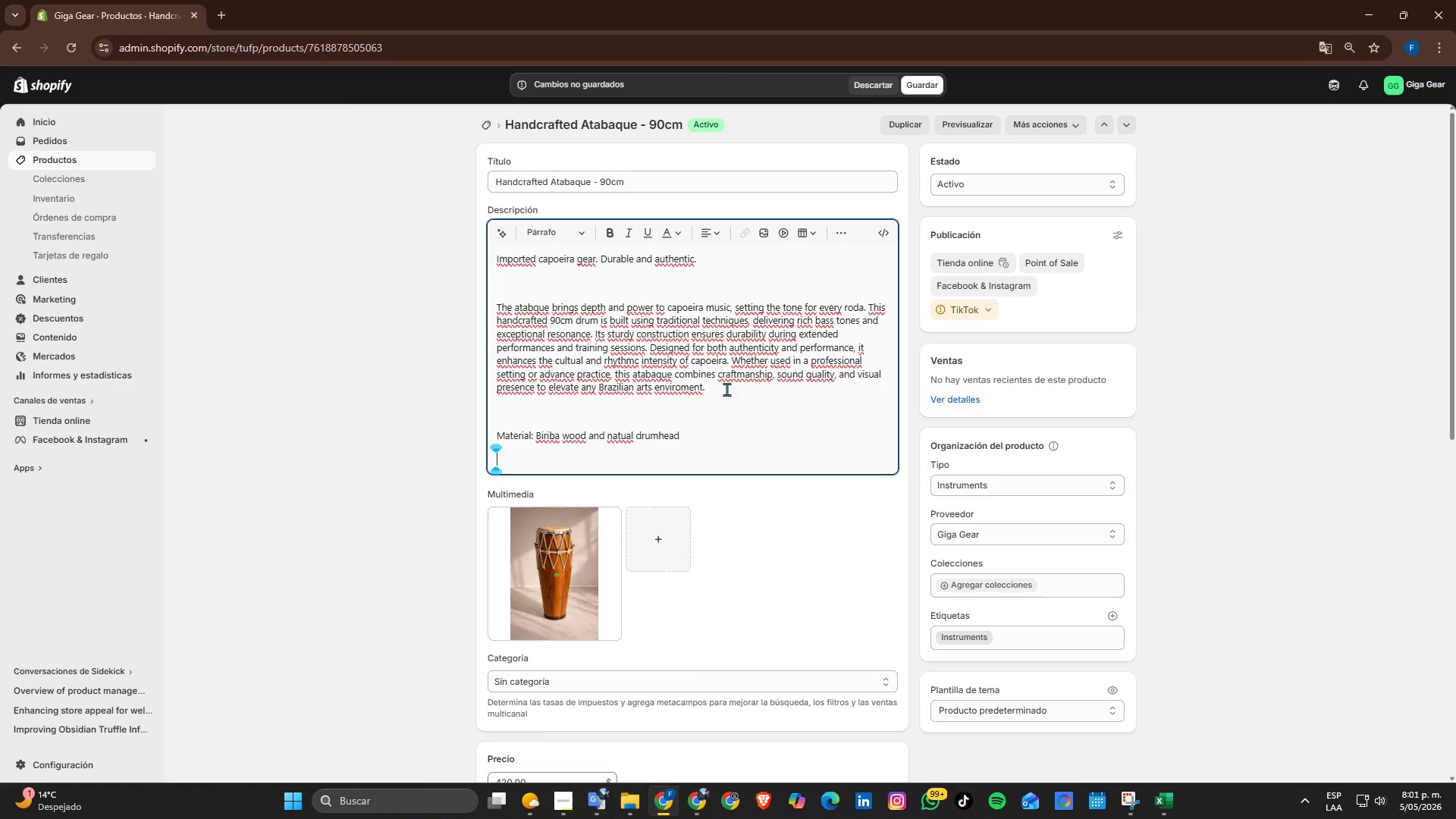 
type(Weigth> 8.2 )
key(Backspace)
type( kg )
 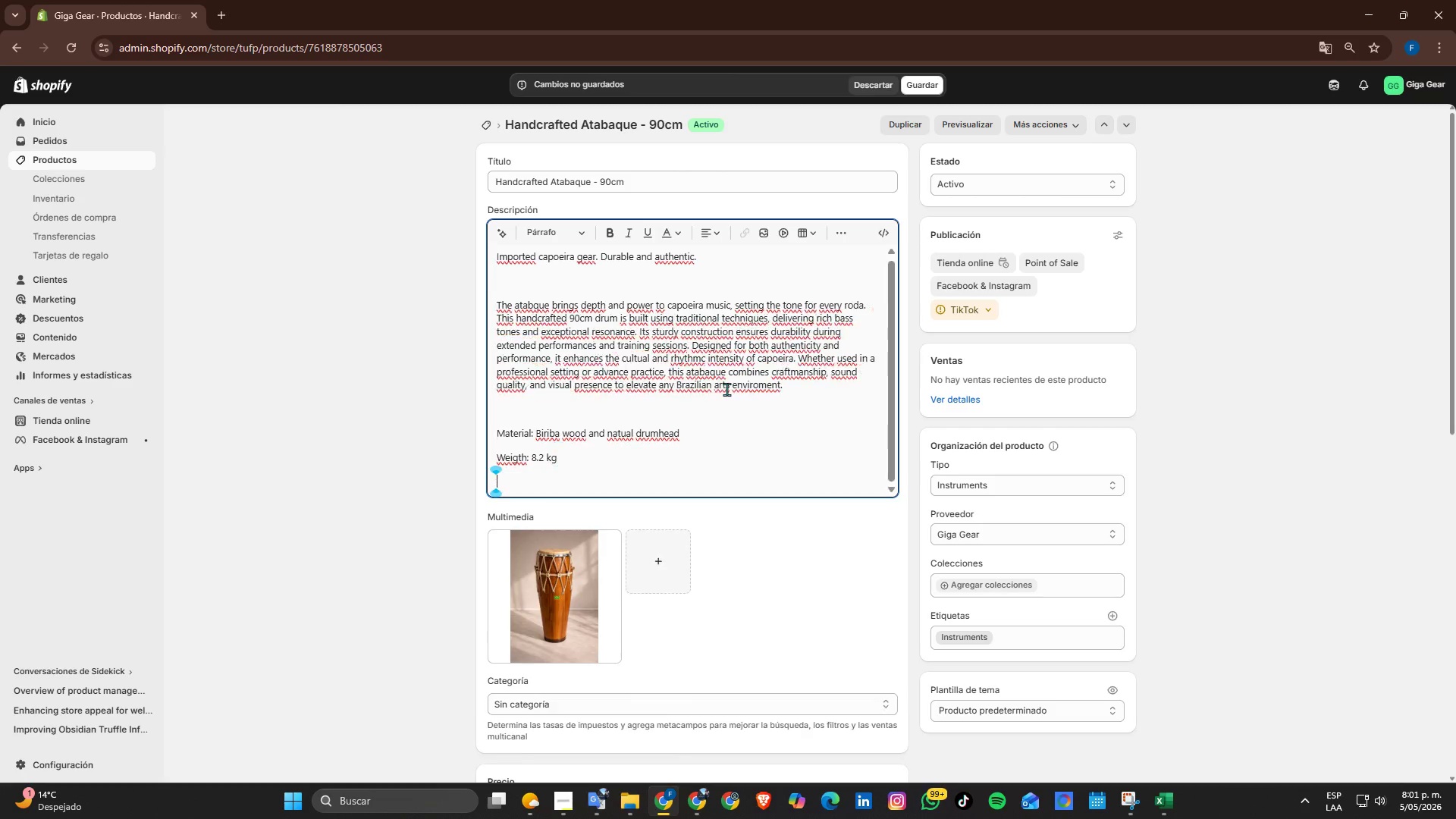 
 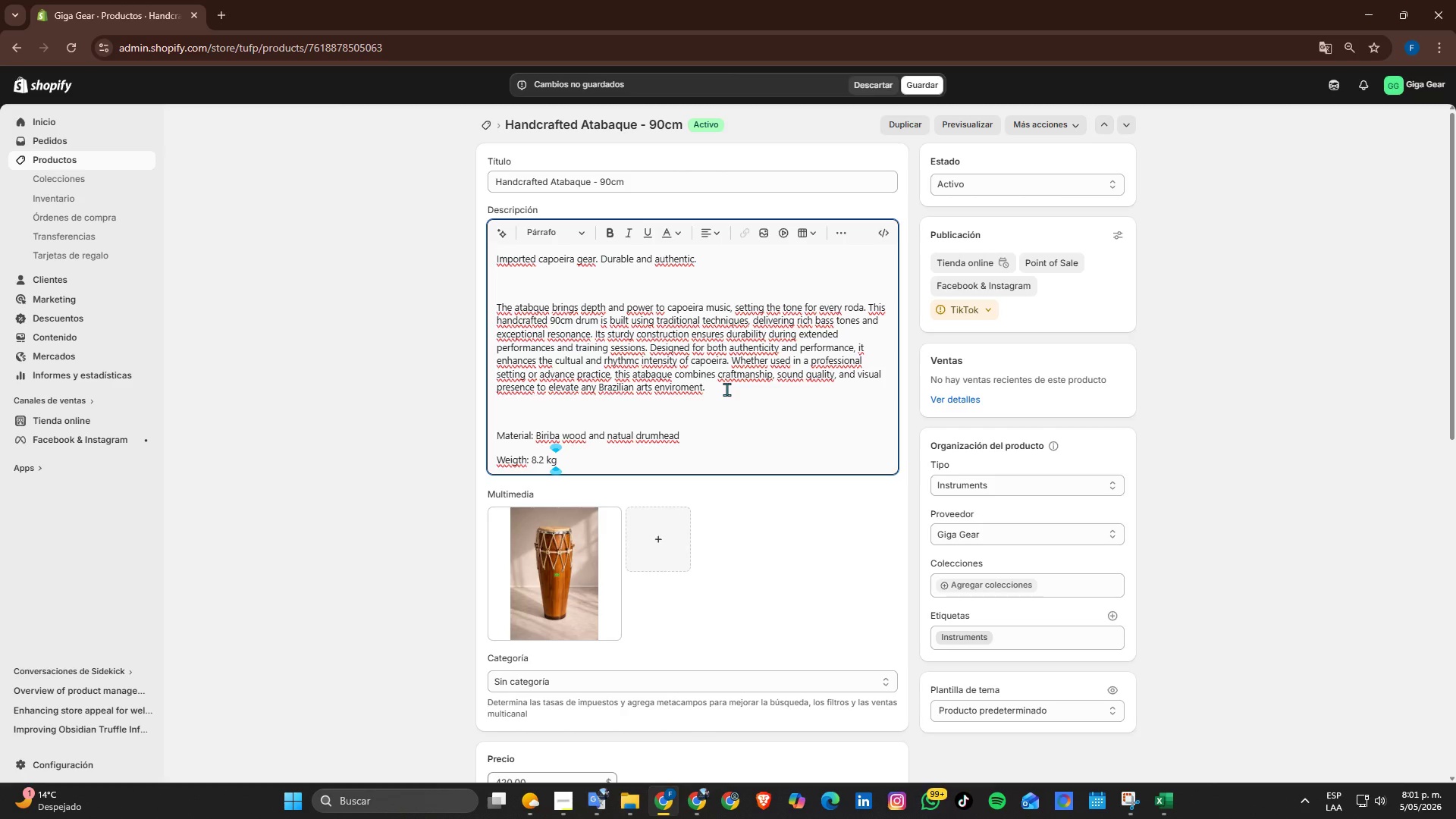 
key(Enter)
 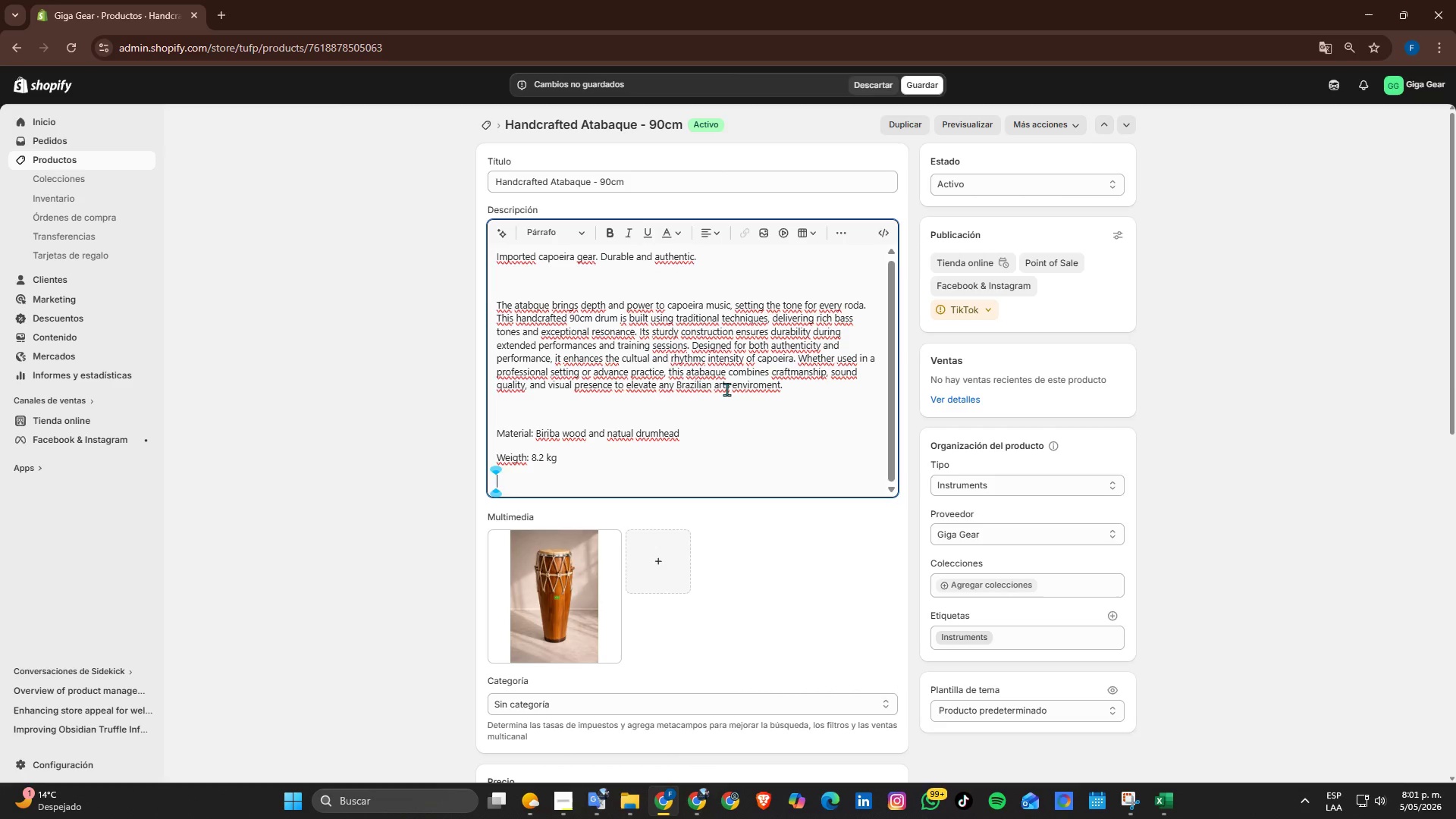 
type(Dimensions> 100 x 30 x3)
key(Backspace)
type( 30 cm)
 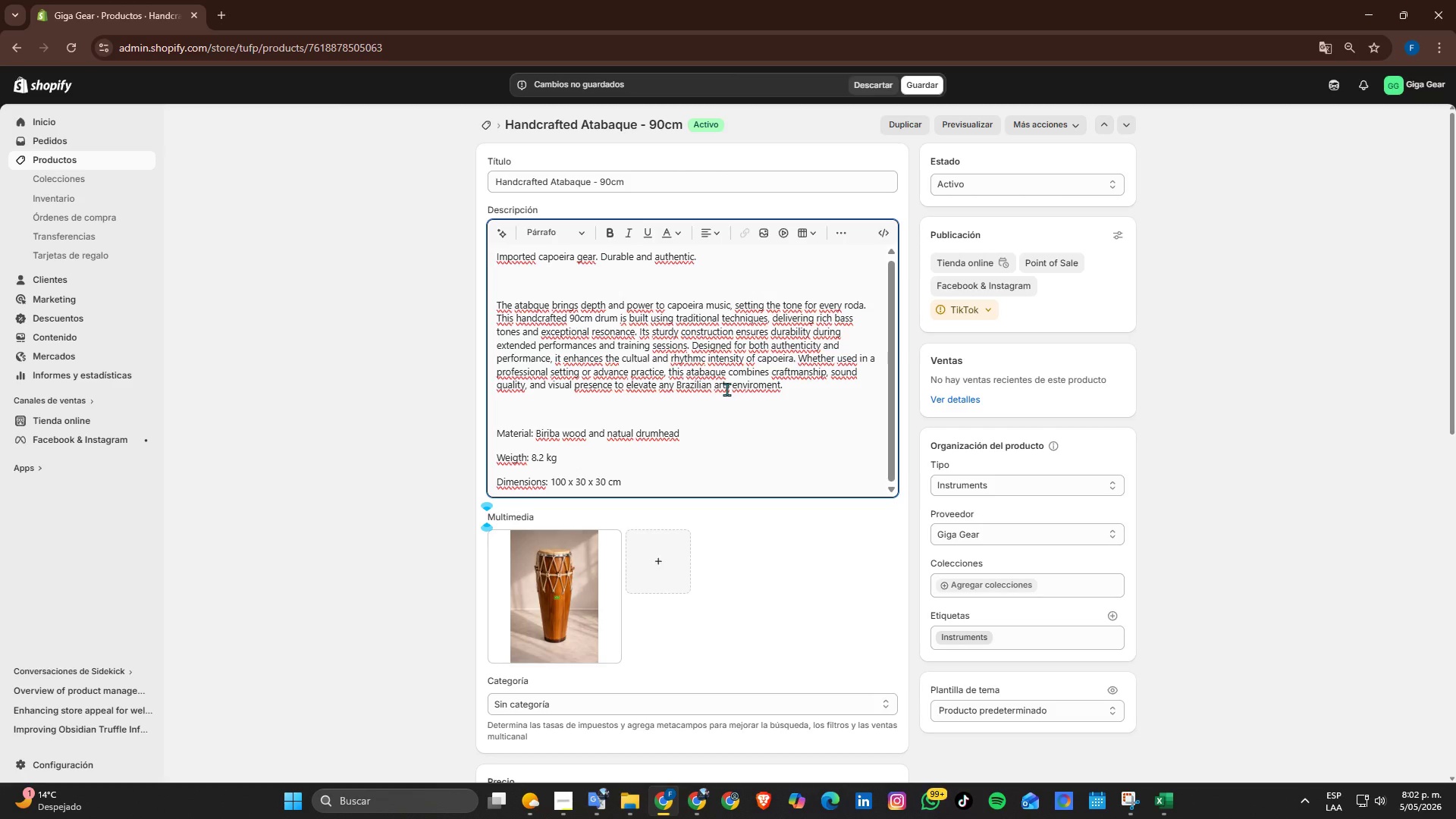 
key(Enter)
 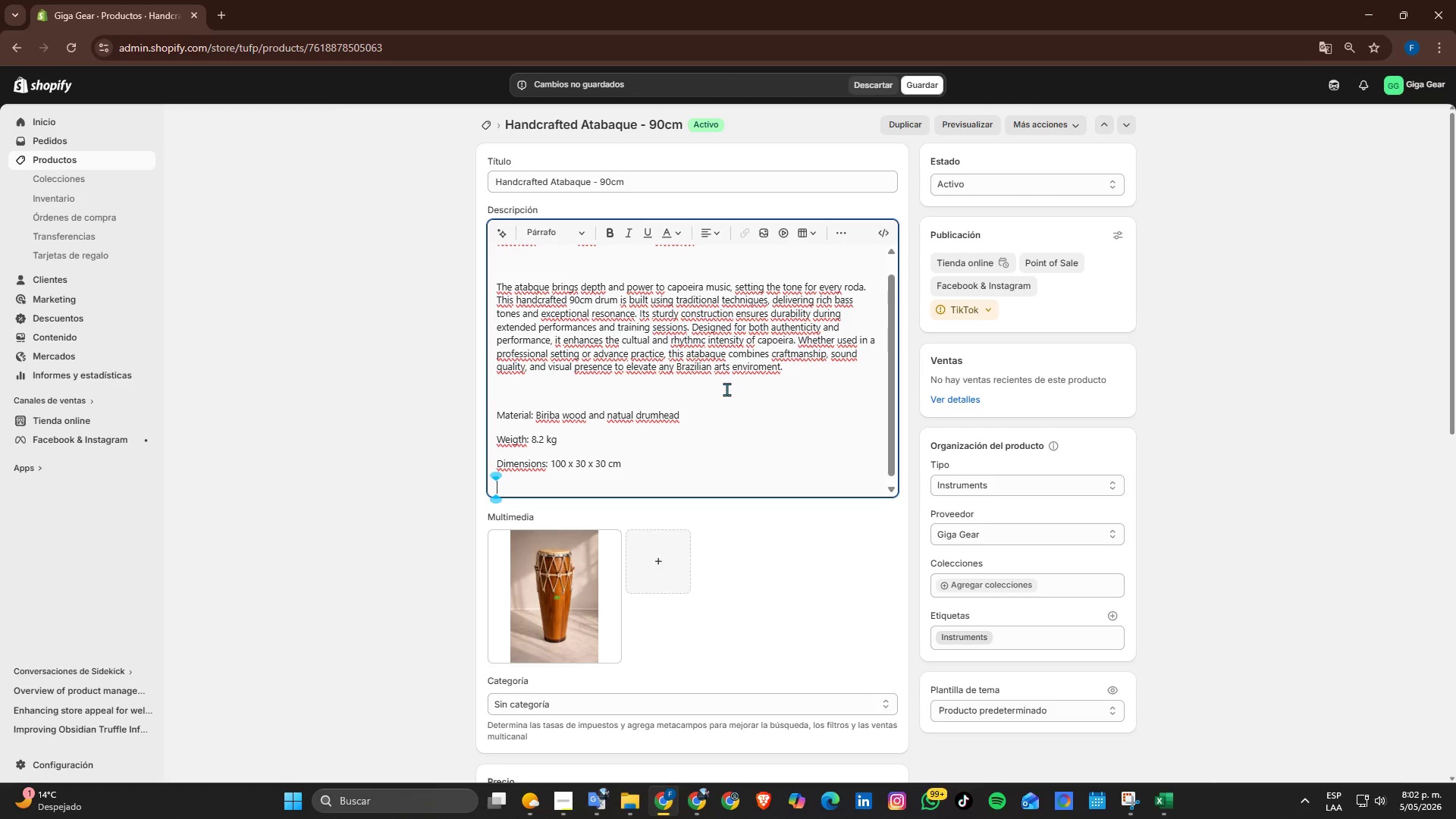 
type(Sound> Deep bass resonance)
 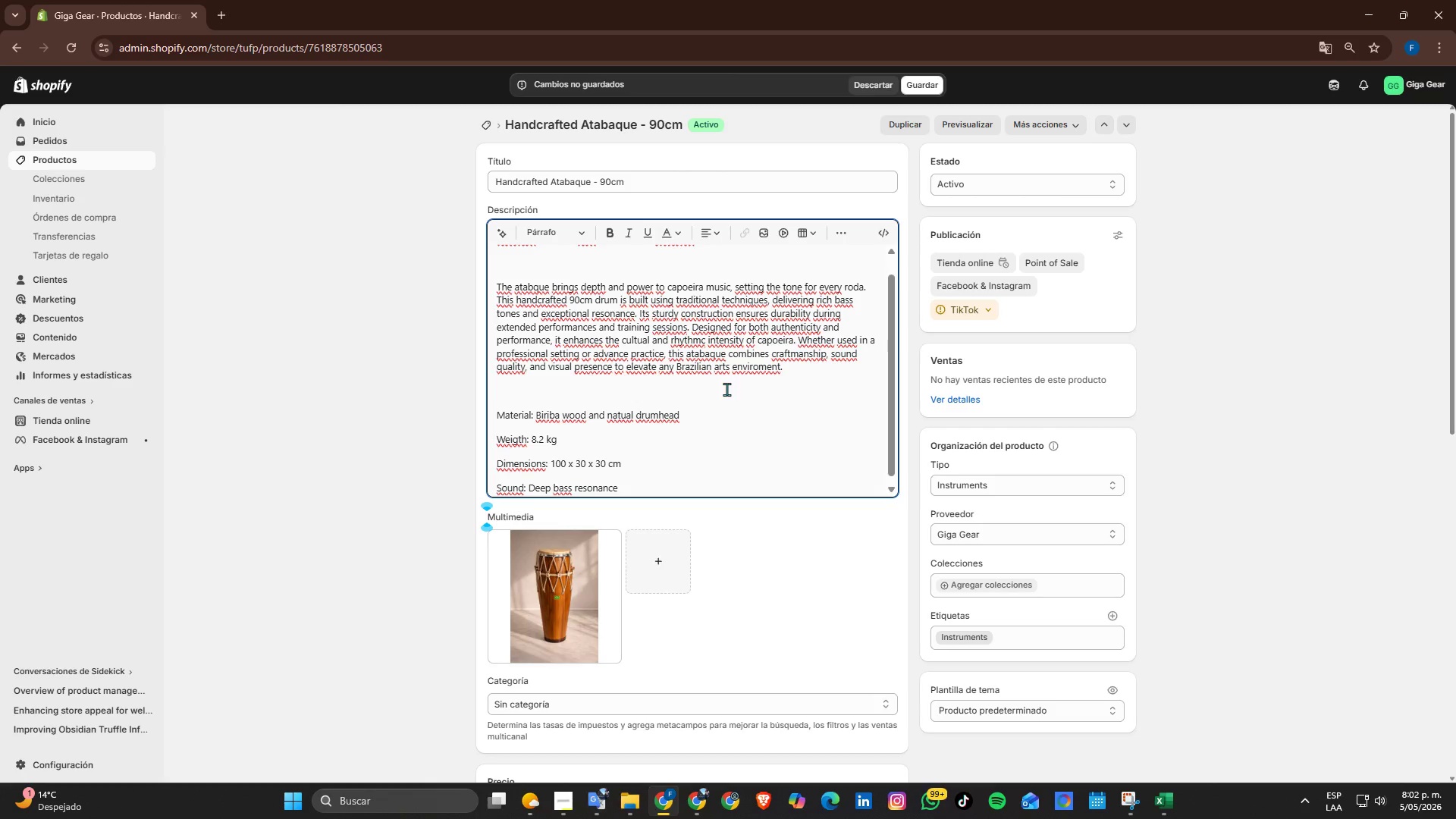 
key(Enter)
 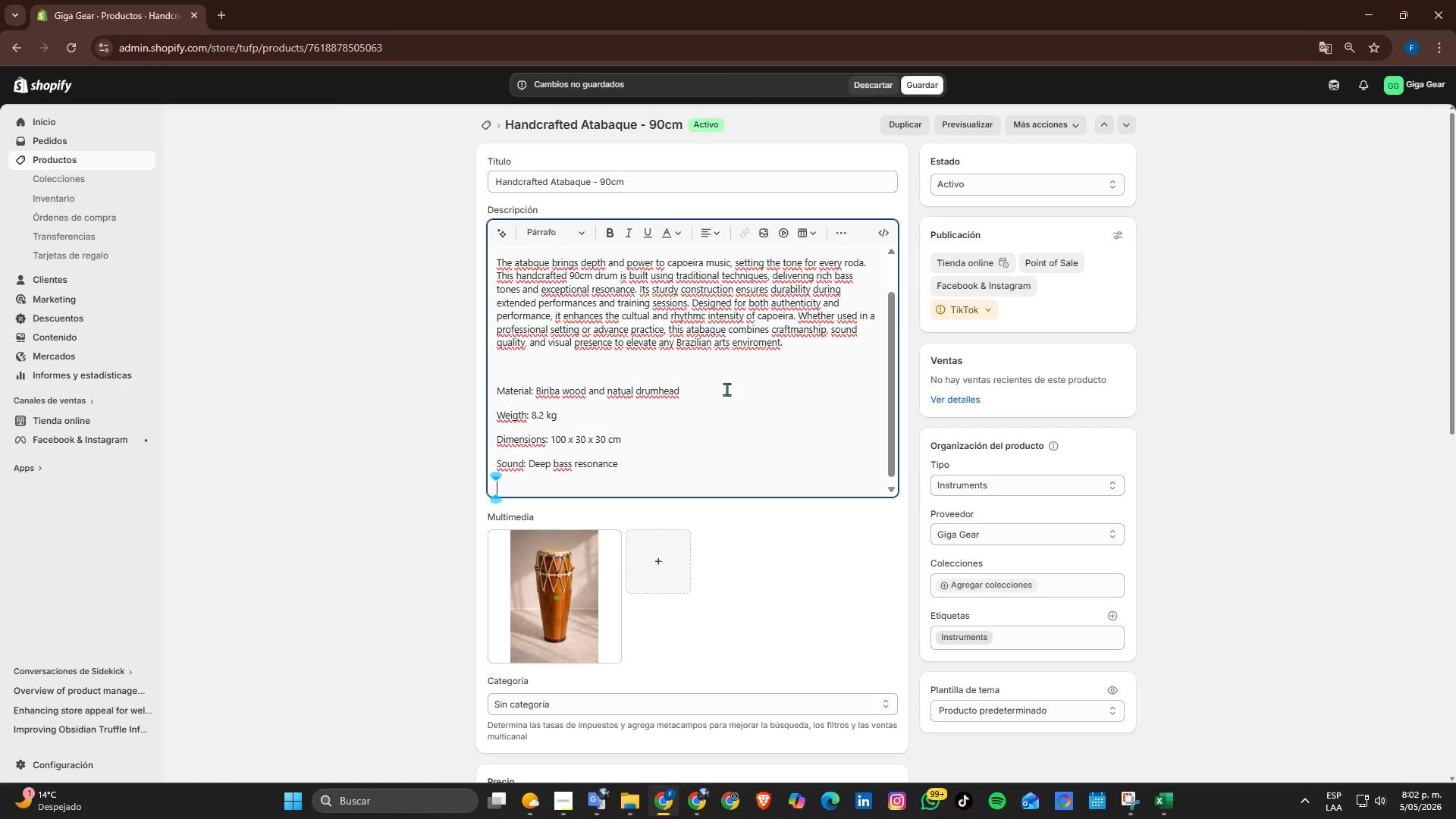 
type(Build< )
key(Backspace)
key(Backspace)
type(> ga)
key(Backspace)
key(Backspace)
type(Handcrafted traditional consu)
key(Backspace)
type(truction)
 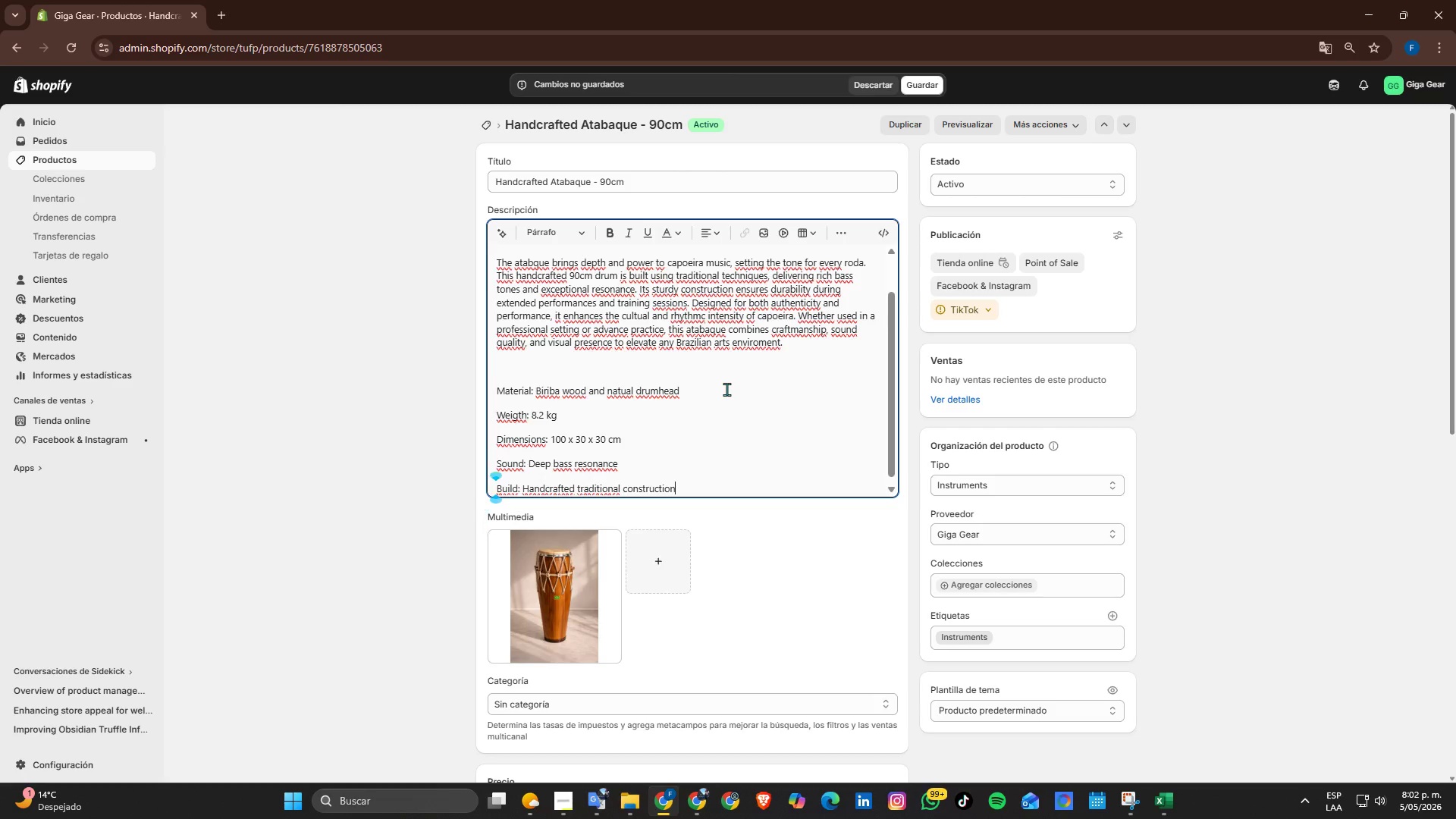 
key(Enter)
 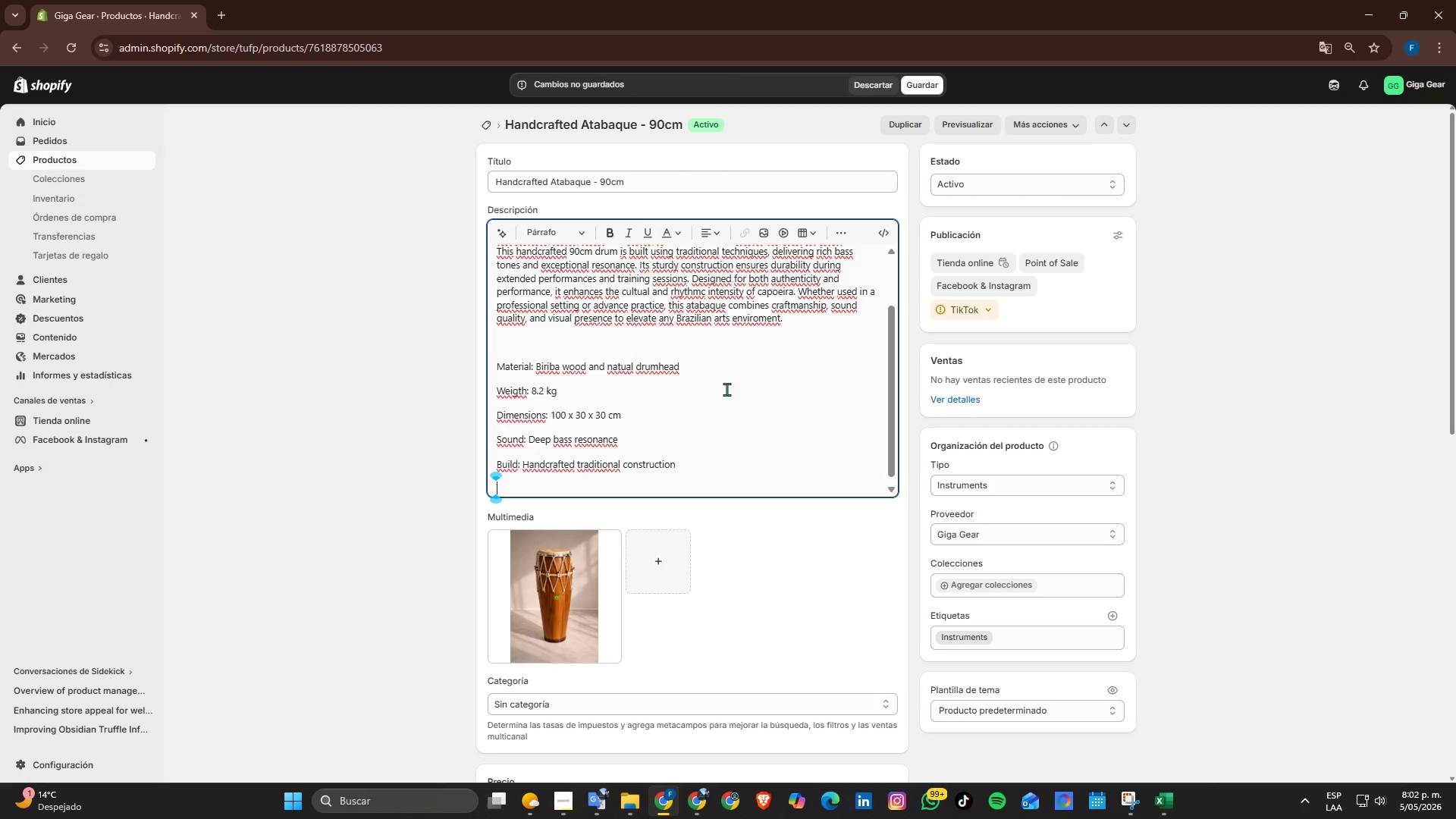 
type(Use> Pros)
key(Backspace)
type(fessional capoeria c)
key(Backspace)
type(rodas)
 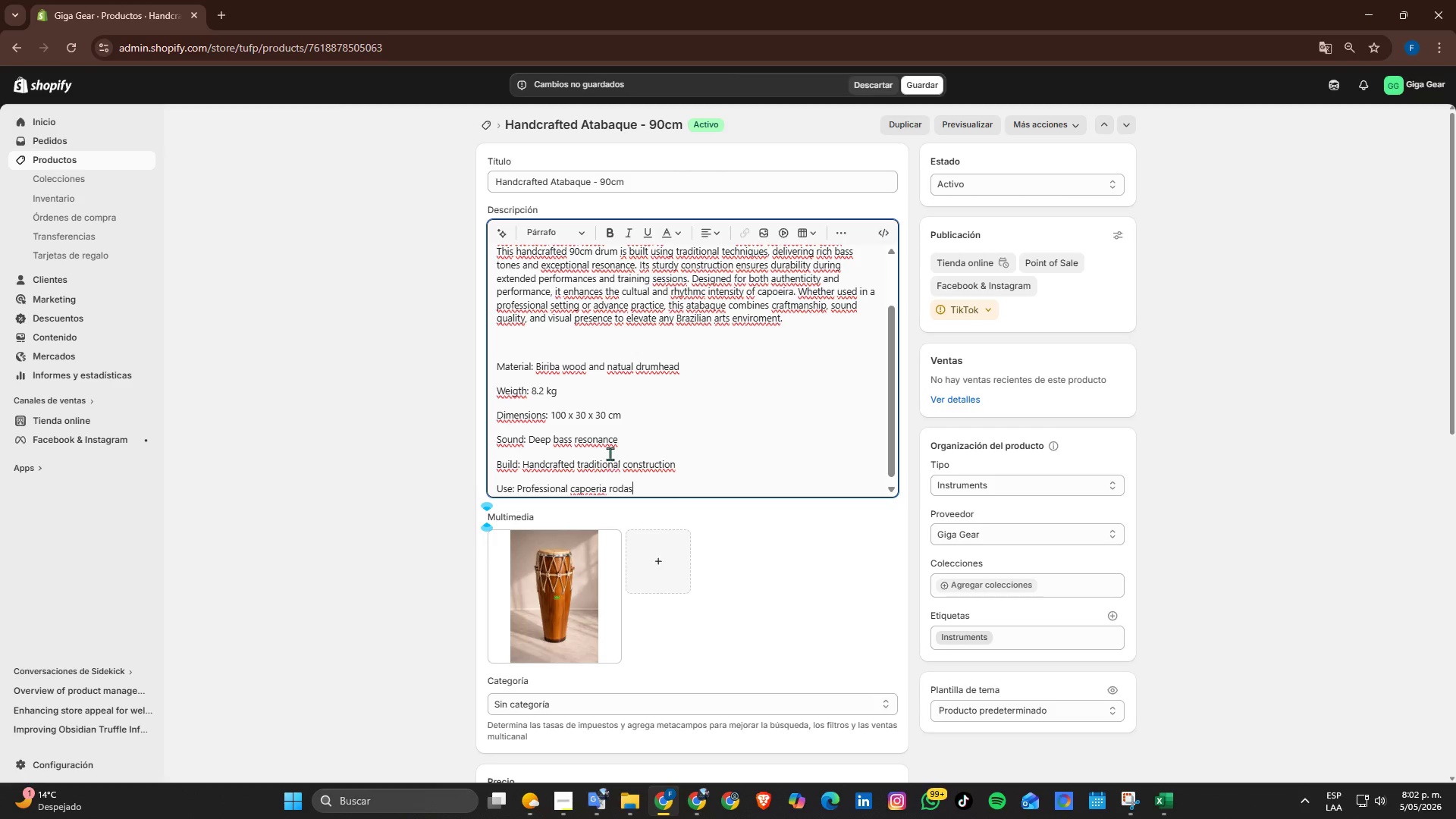 
left_click_drag(start_coordinate=[650, 491], to_coordinate=[493, 362])
 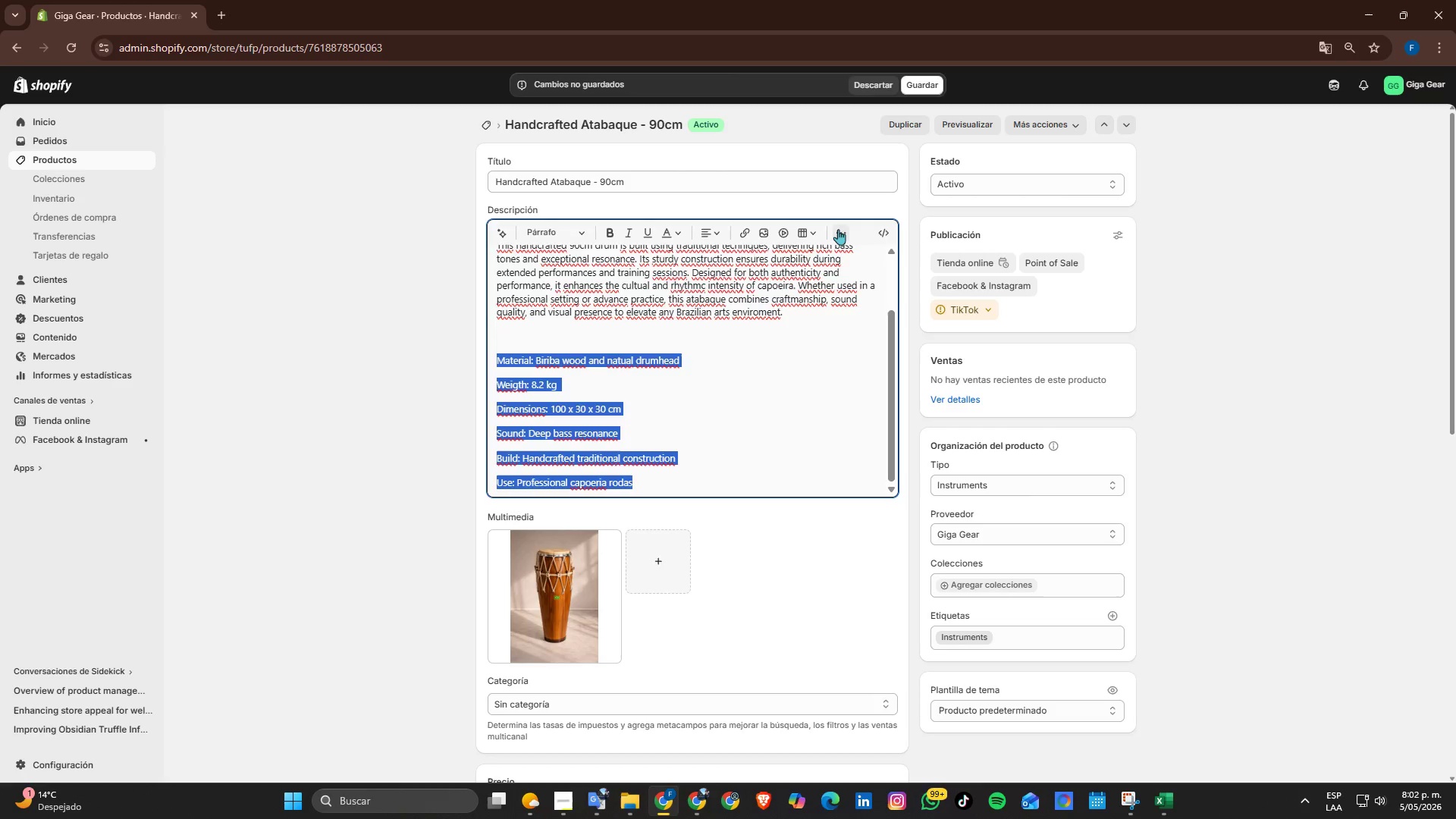 
left_click([839, 228])
 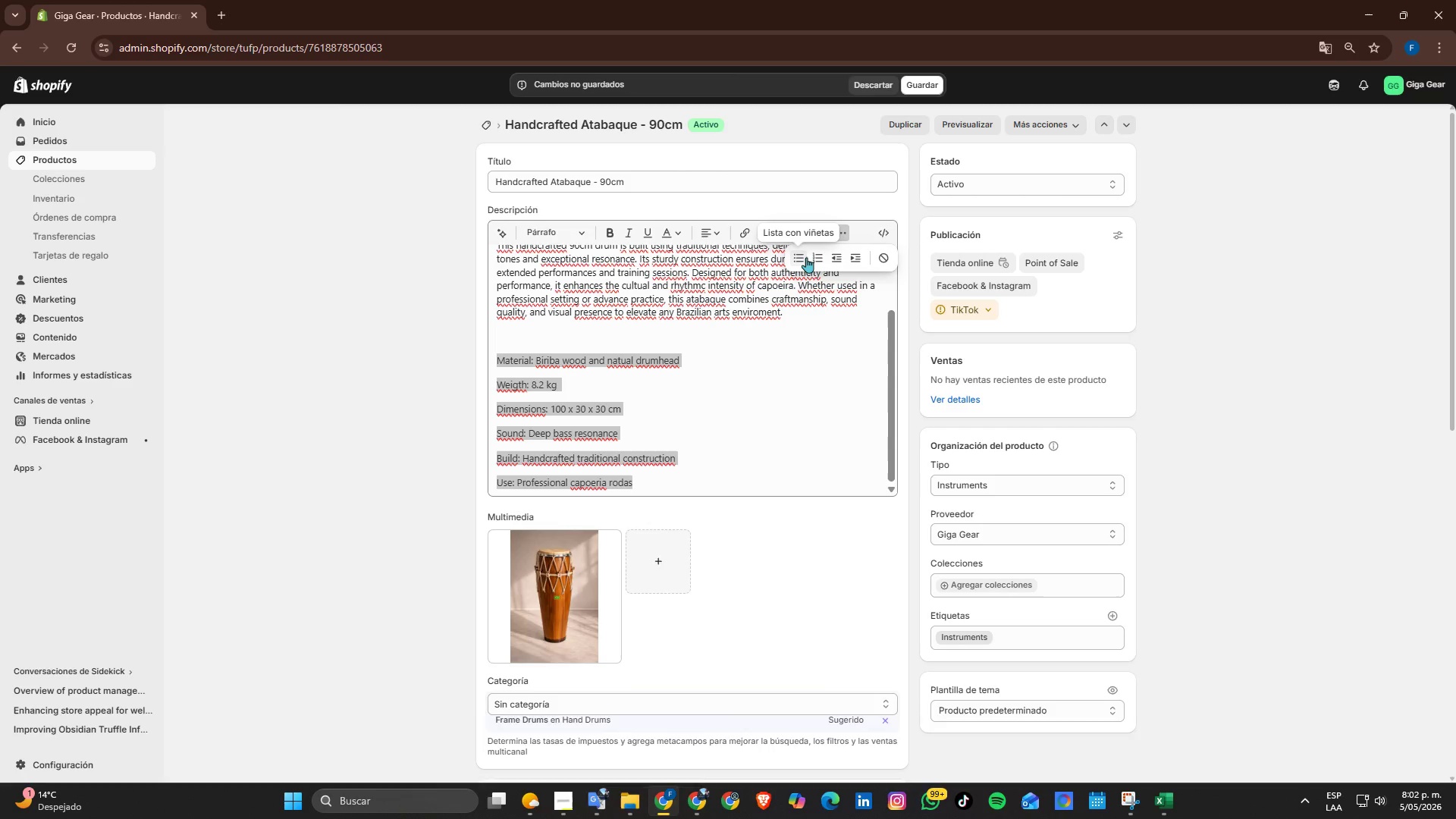 
left_click([800, 254])
 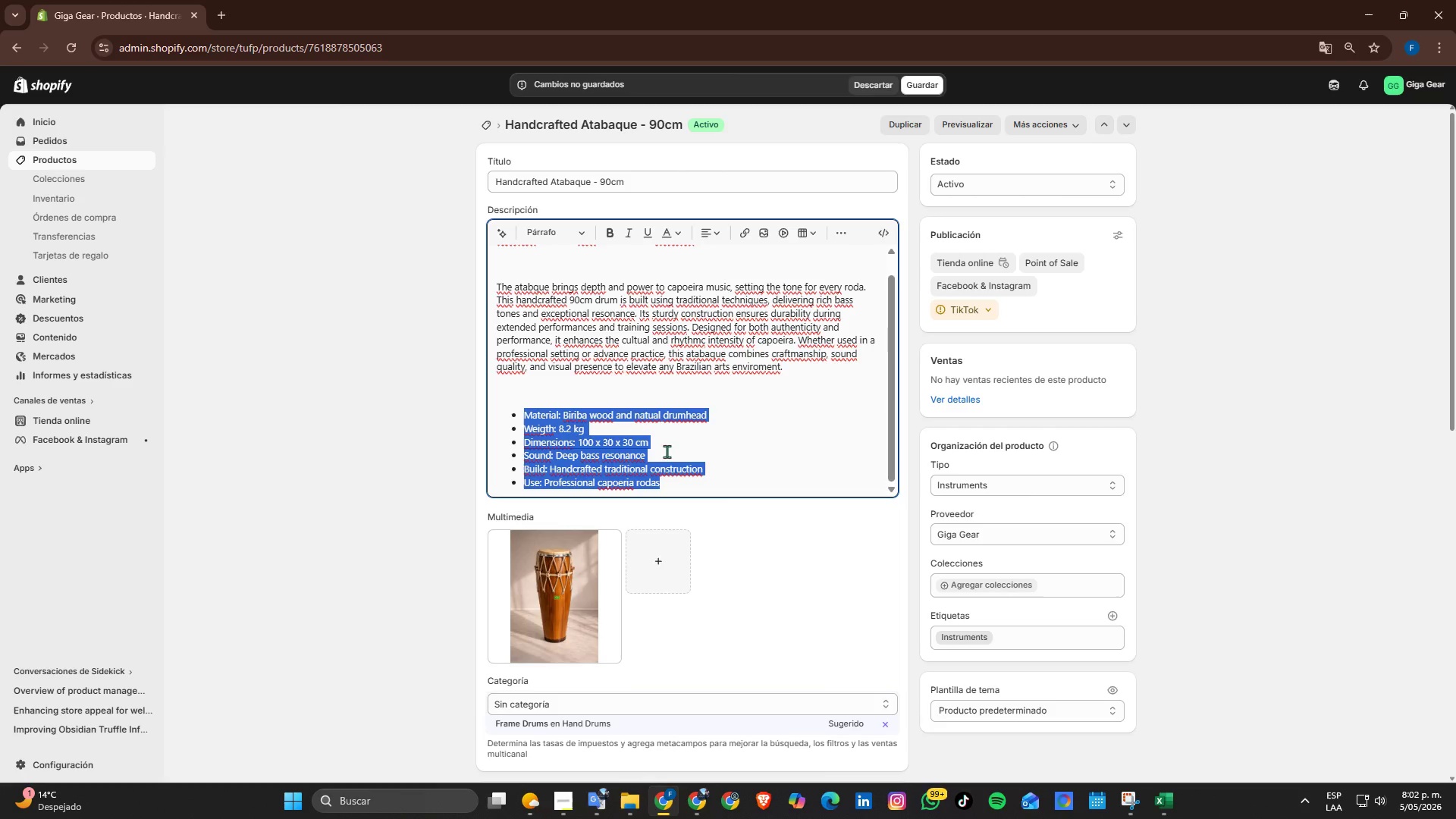 
left_click([658, 457])
 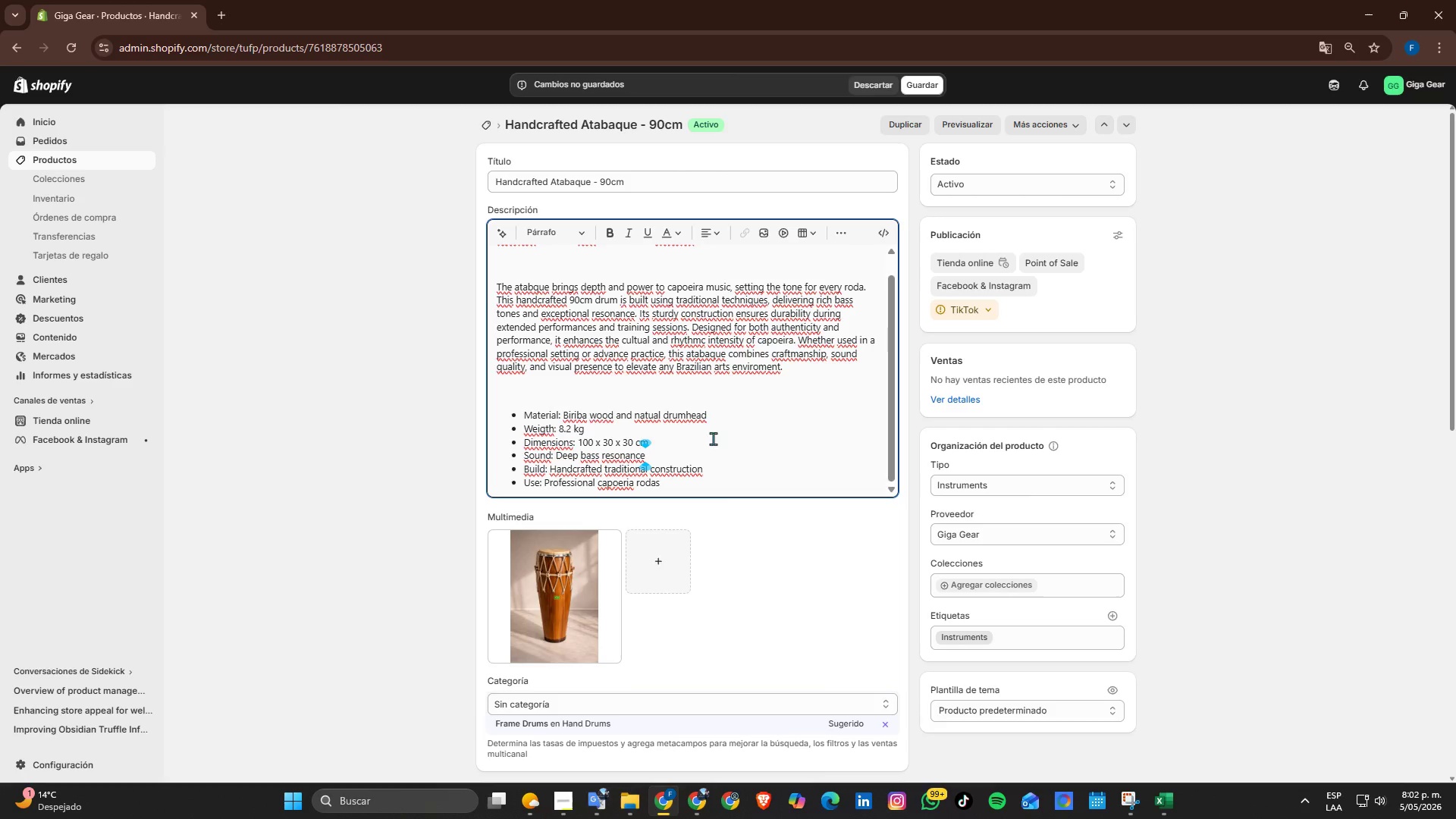 
scroll: coordinate [792, 428], scroll_direction: down, amount: 1.0
 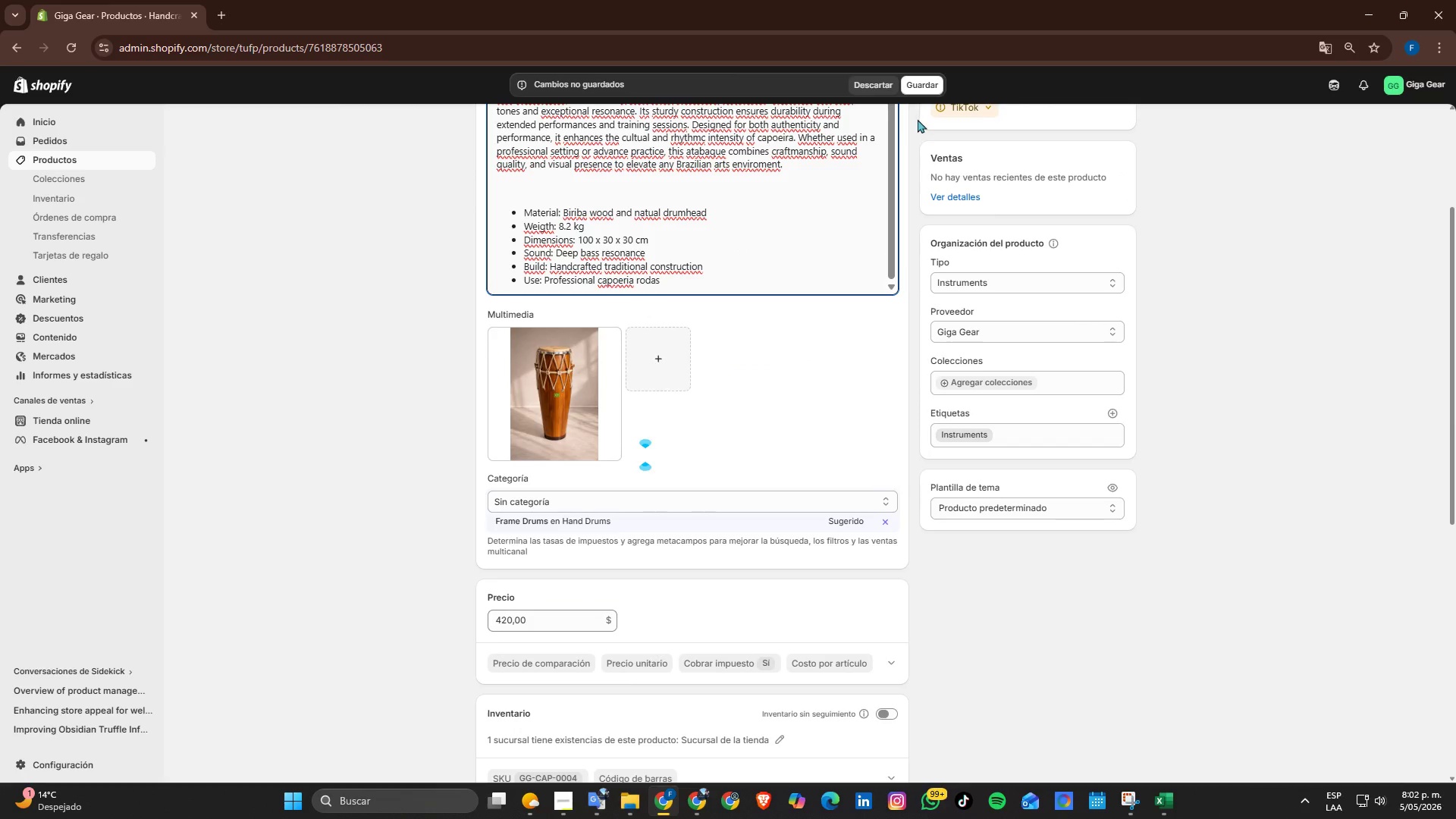 
left_click([912, 87])
 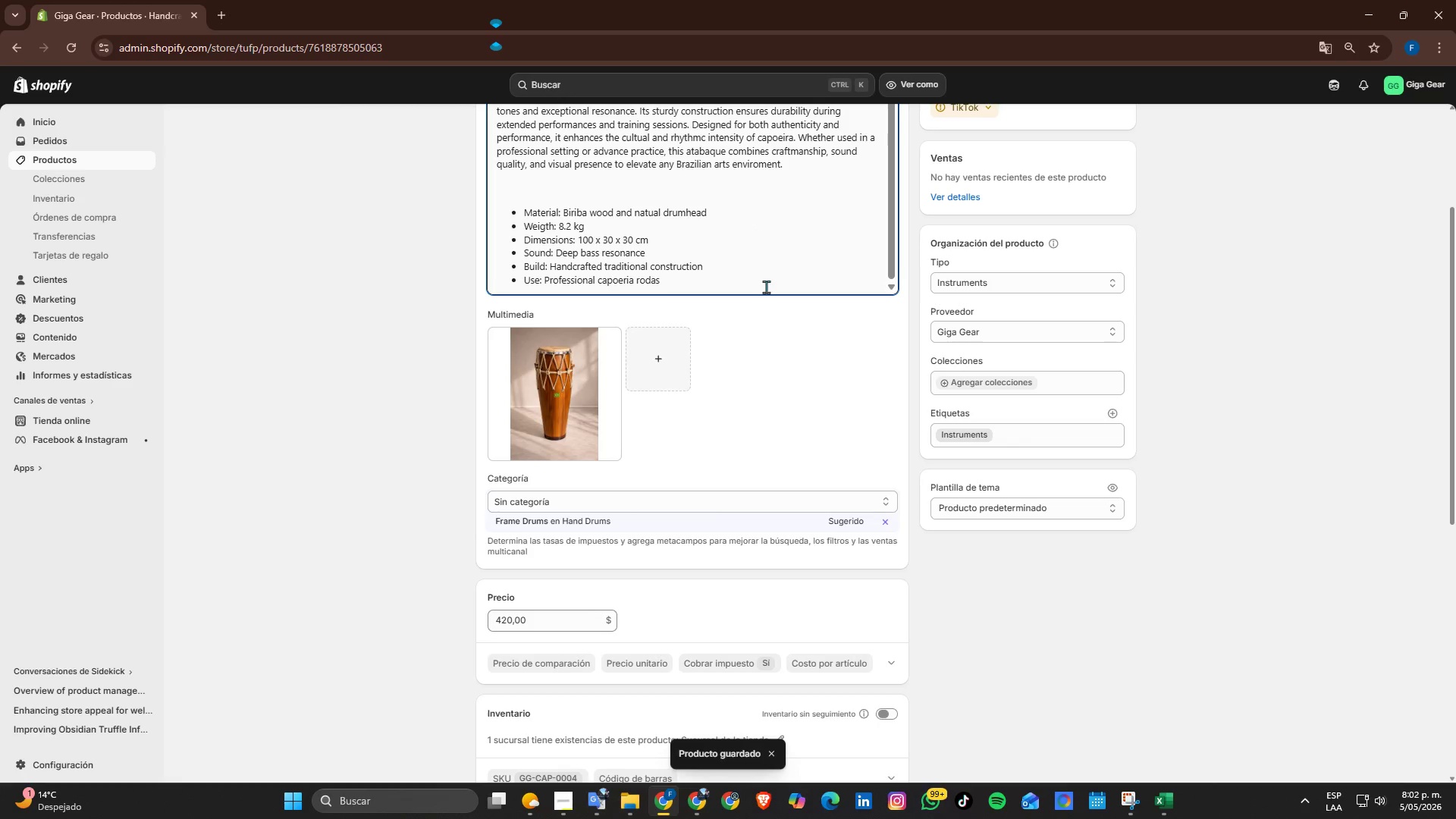 
wait(9.62)
 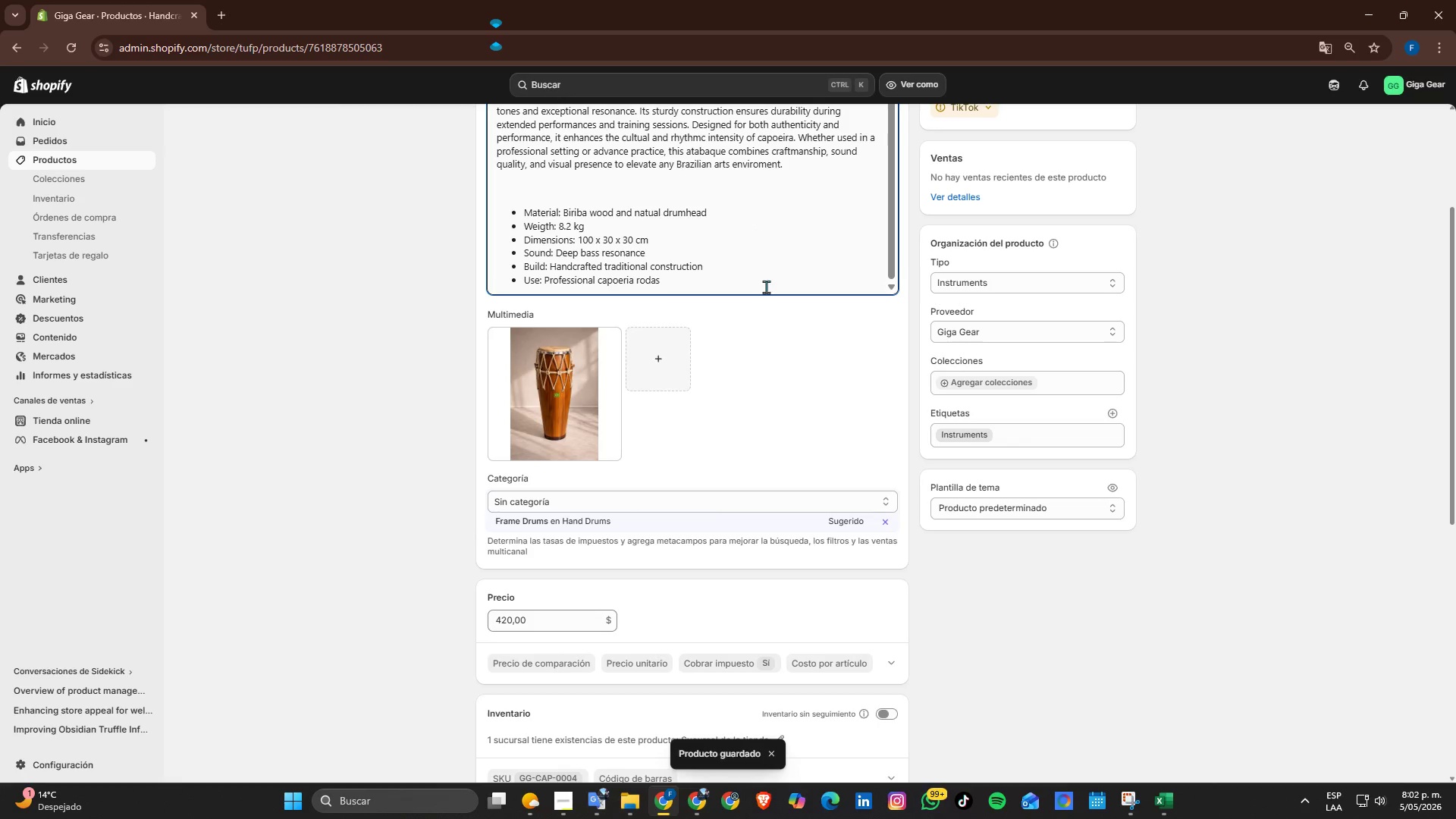 
scroll: coordinate [1039, 469], scroll_direction: up, amount: 4.0
 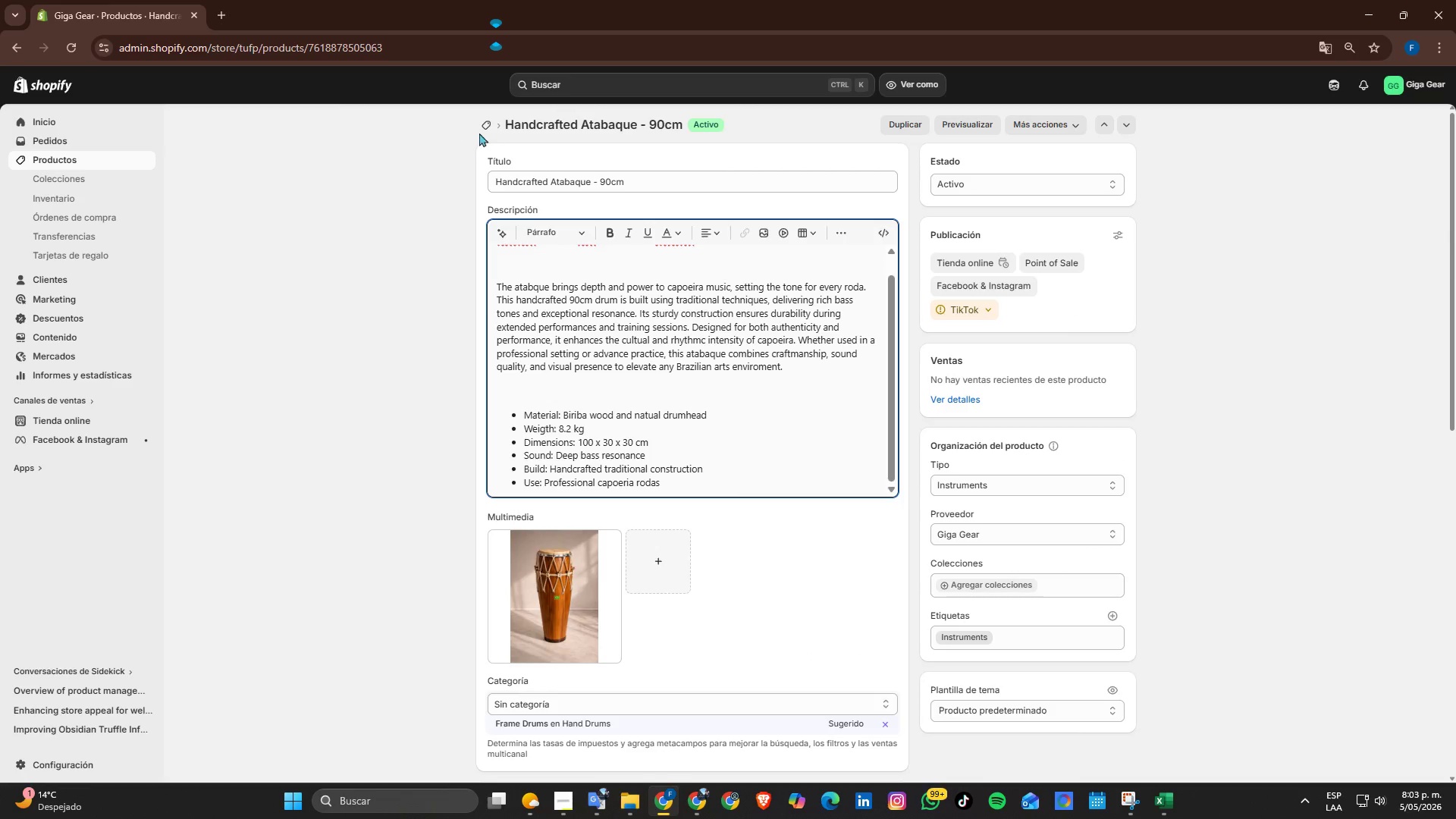 
left_click([494, 127])
 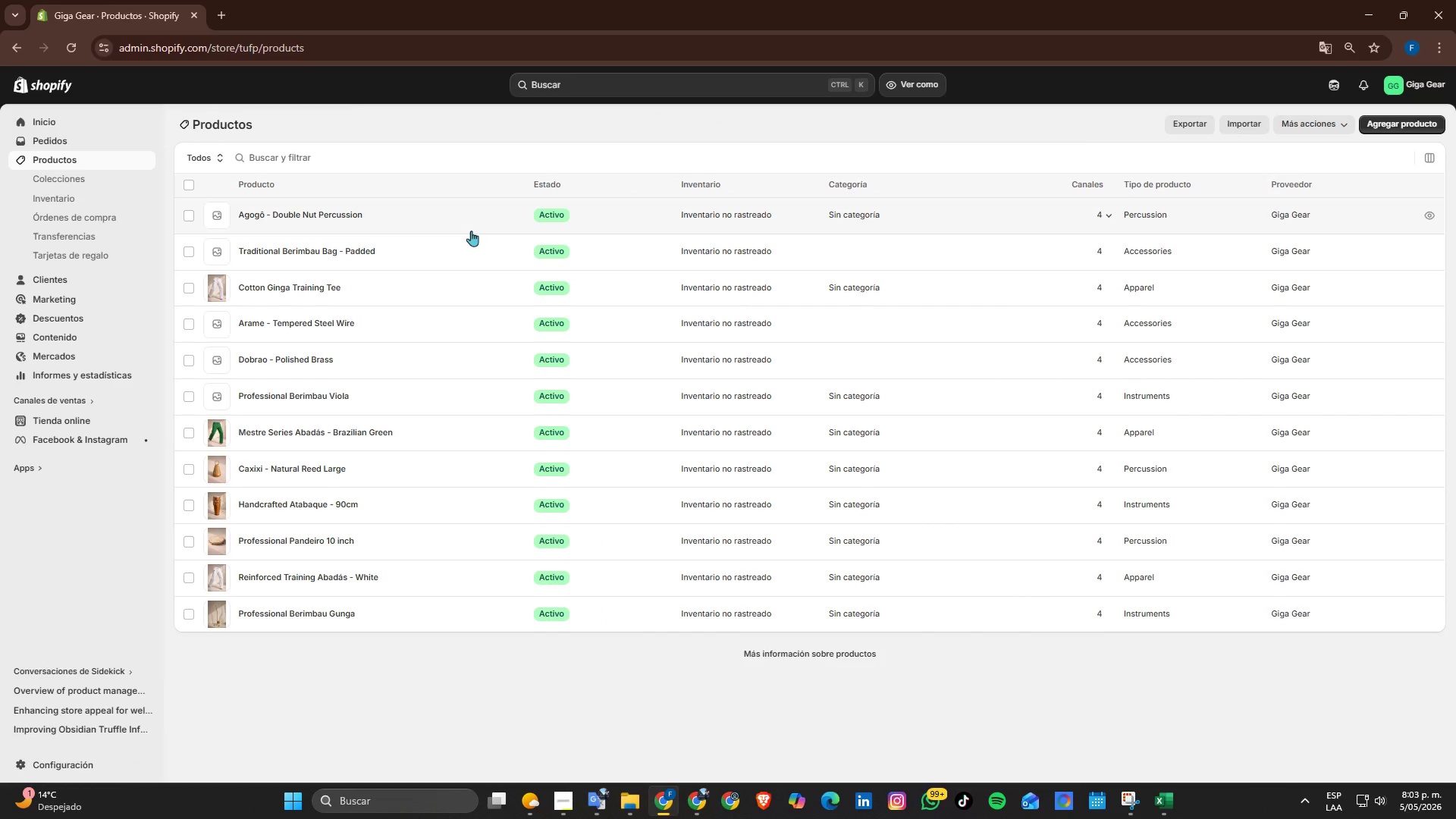 
wait(8.39)
 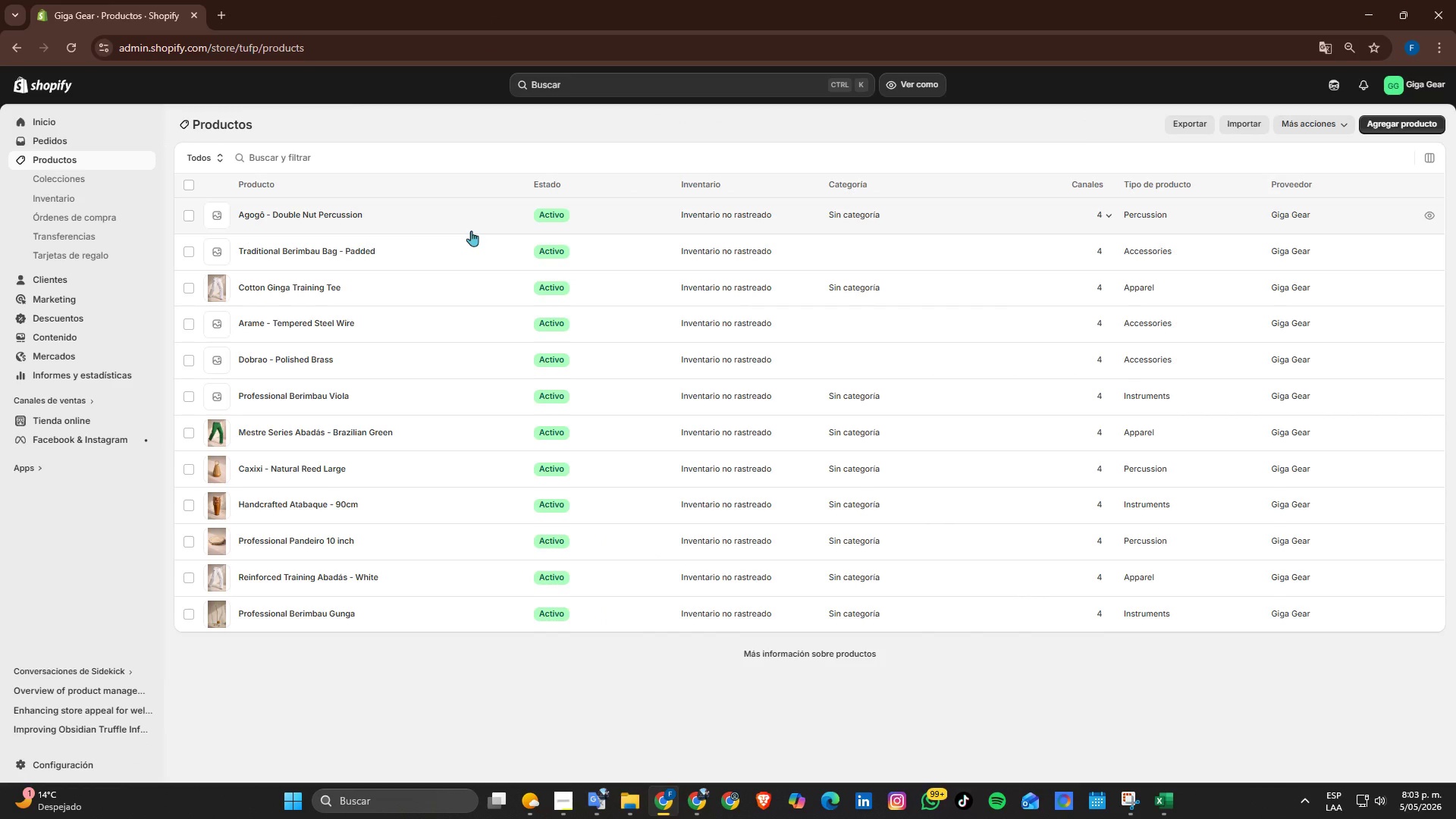 
left_click([315, 471])
 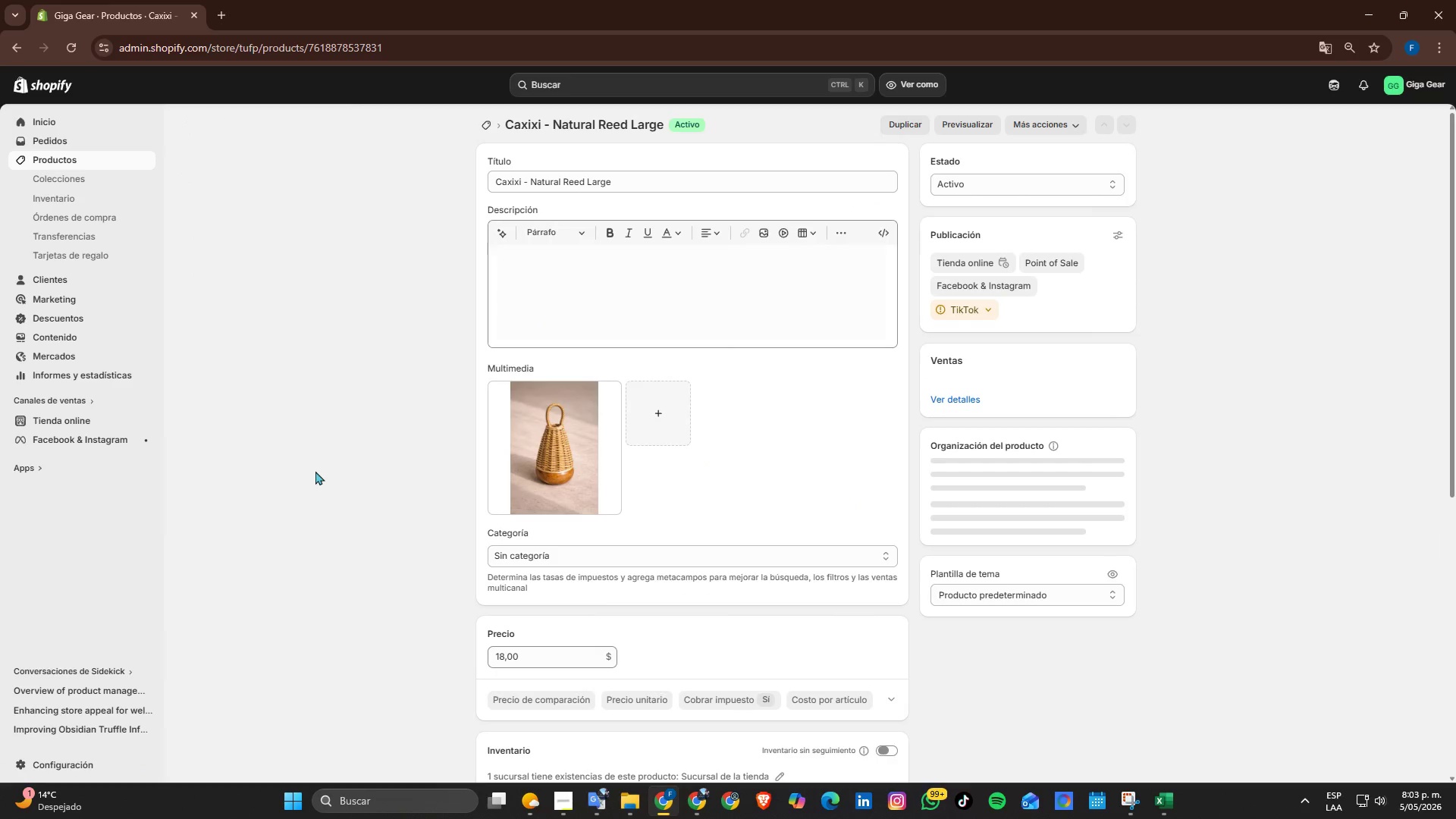 
mouse_move([618, 352])
 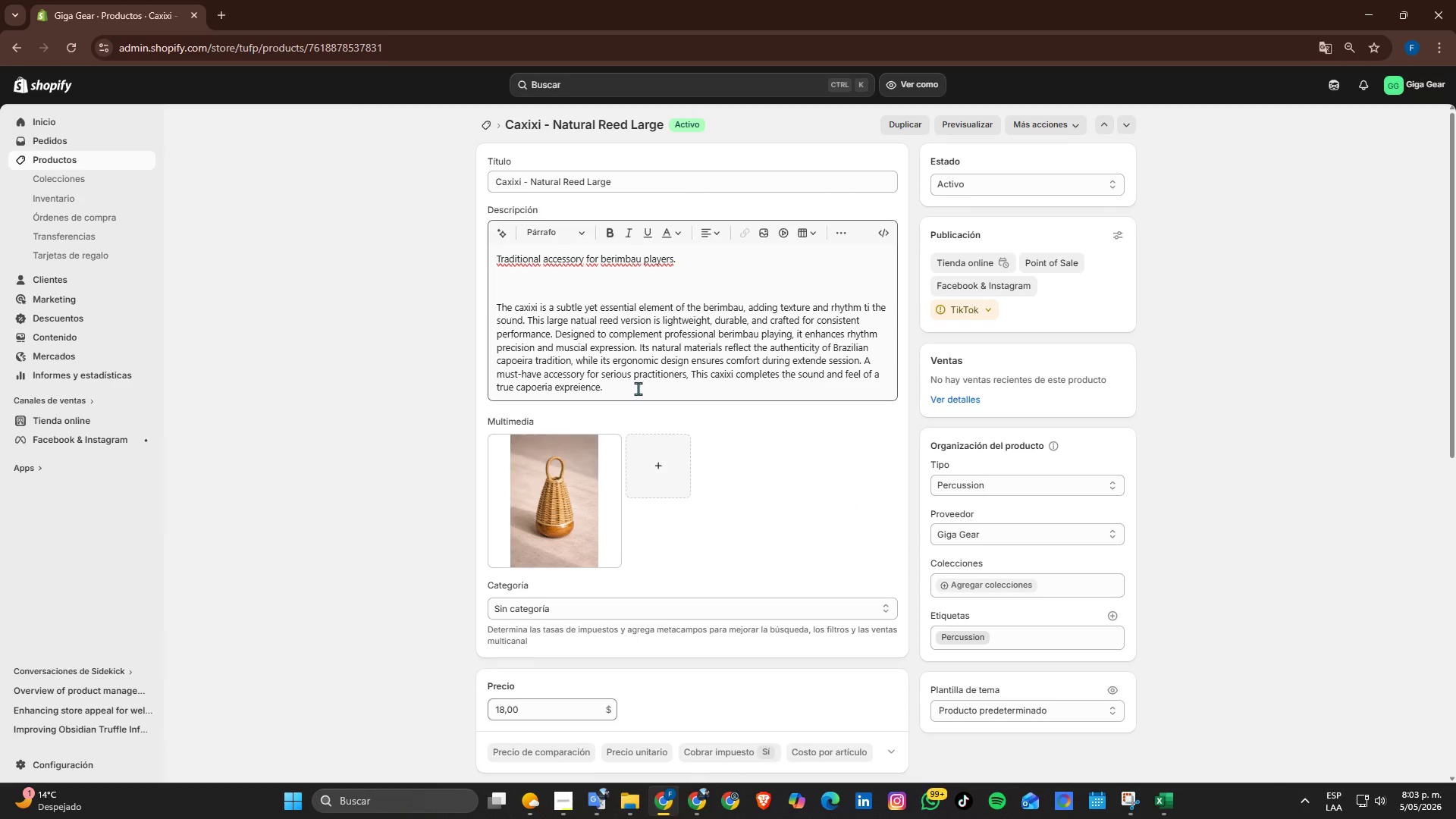 
left_click([638, 388])
 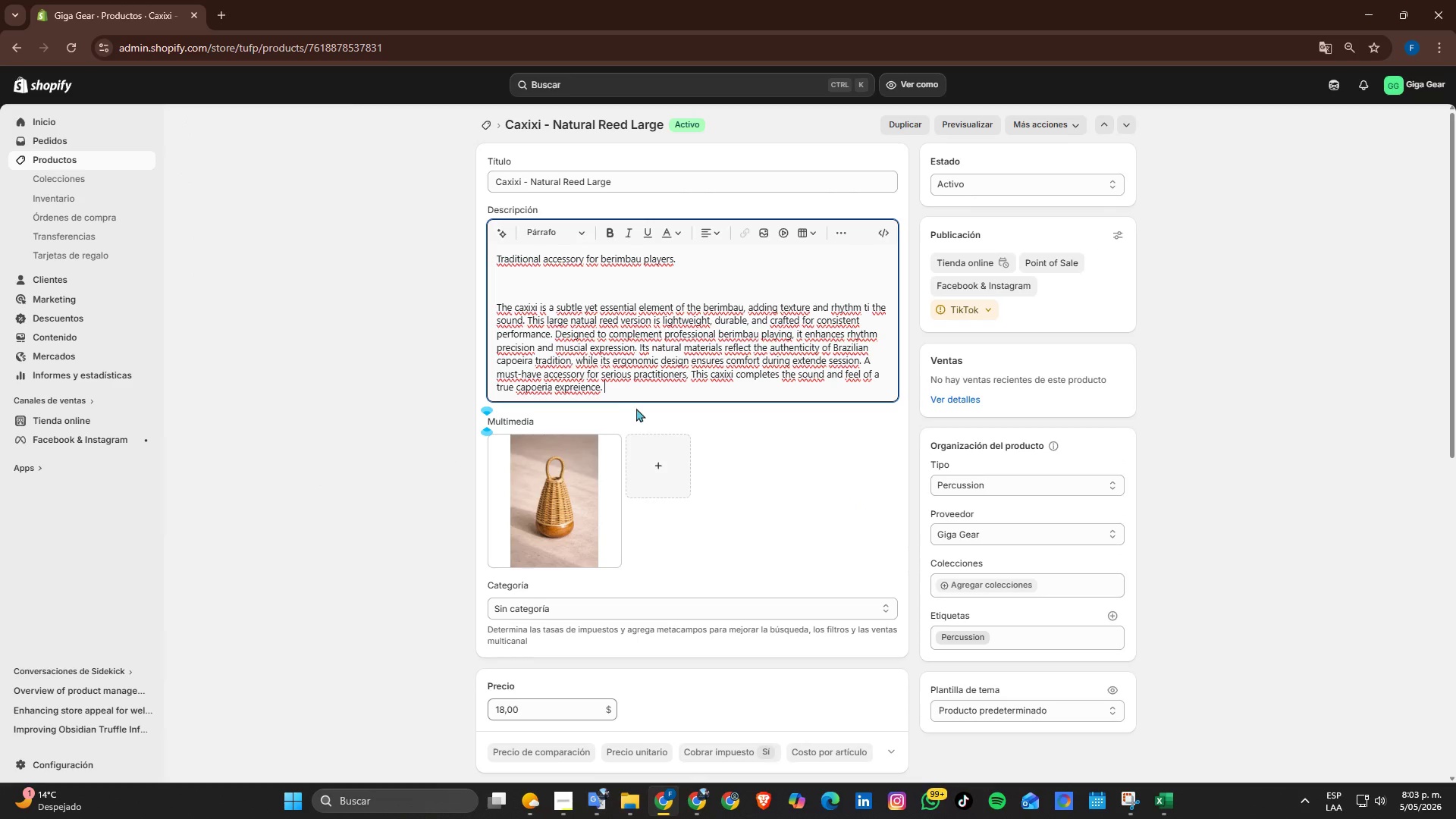 
key(Enter)
 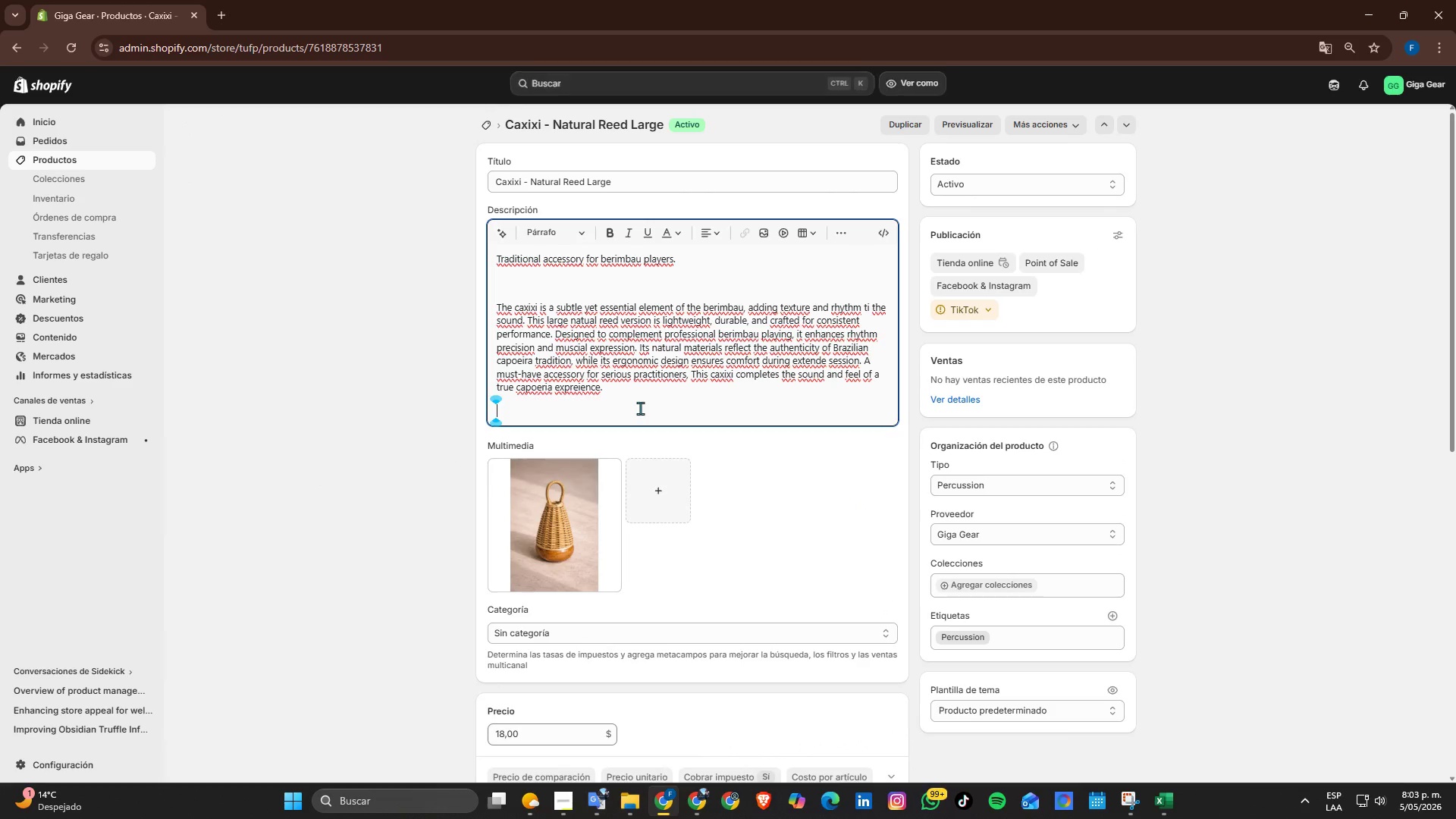 
key(Enter)
 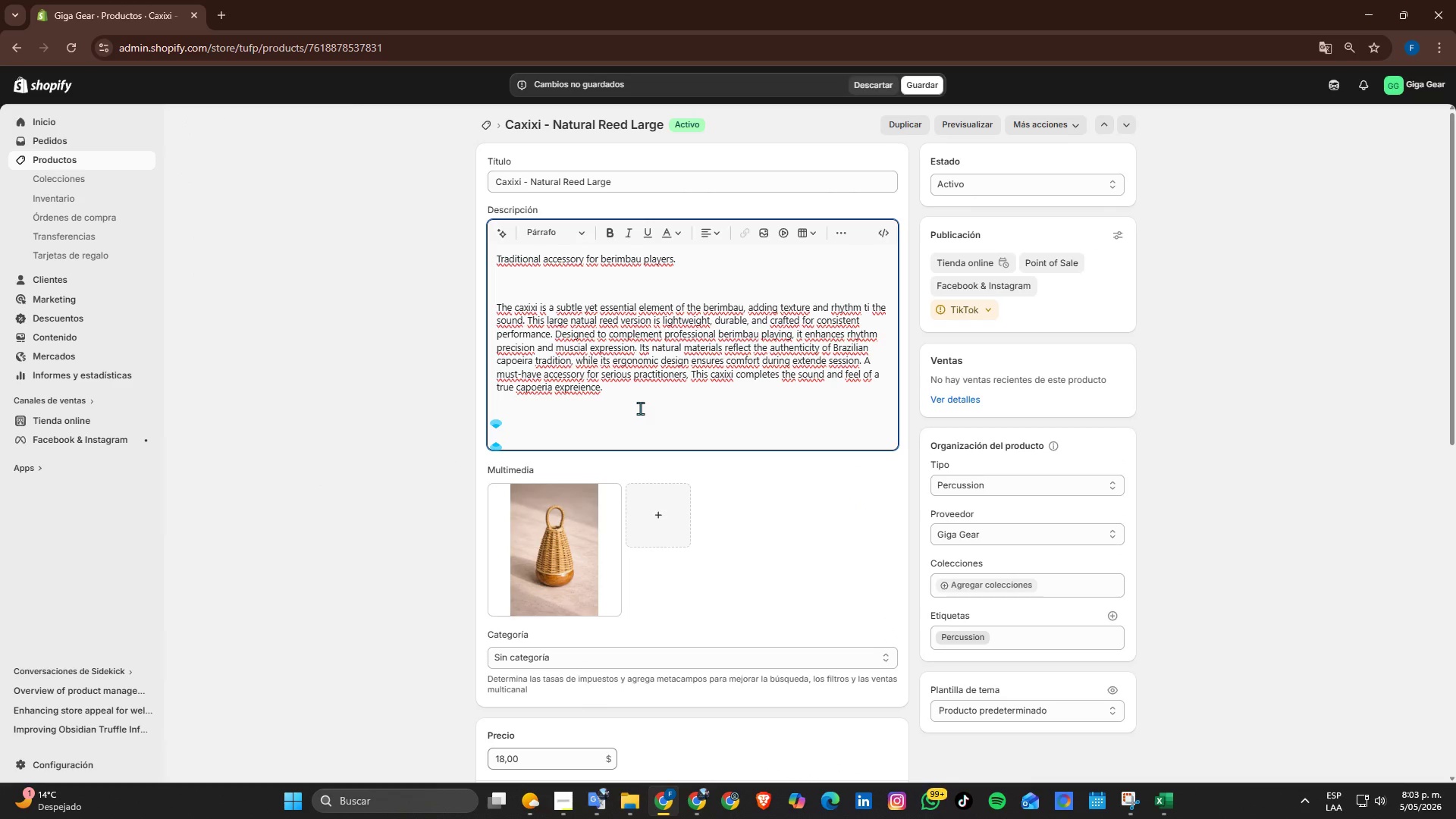 
type(Material)
key(Backspace)
key(Backspace)
key(Backspace)
type(ial> Natual)
key(Backspace)
key(Backspace)
type(ral reed and woven basket)
 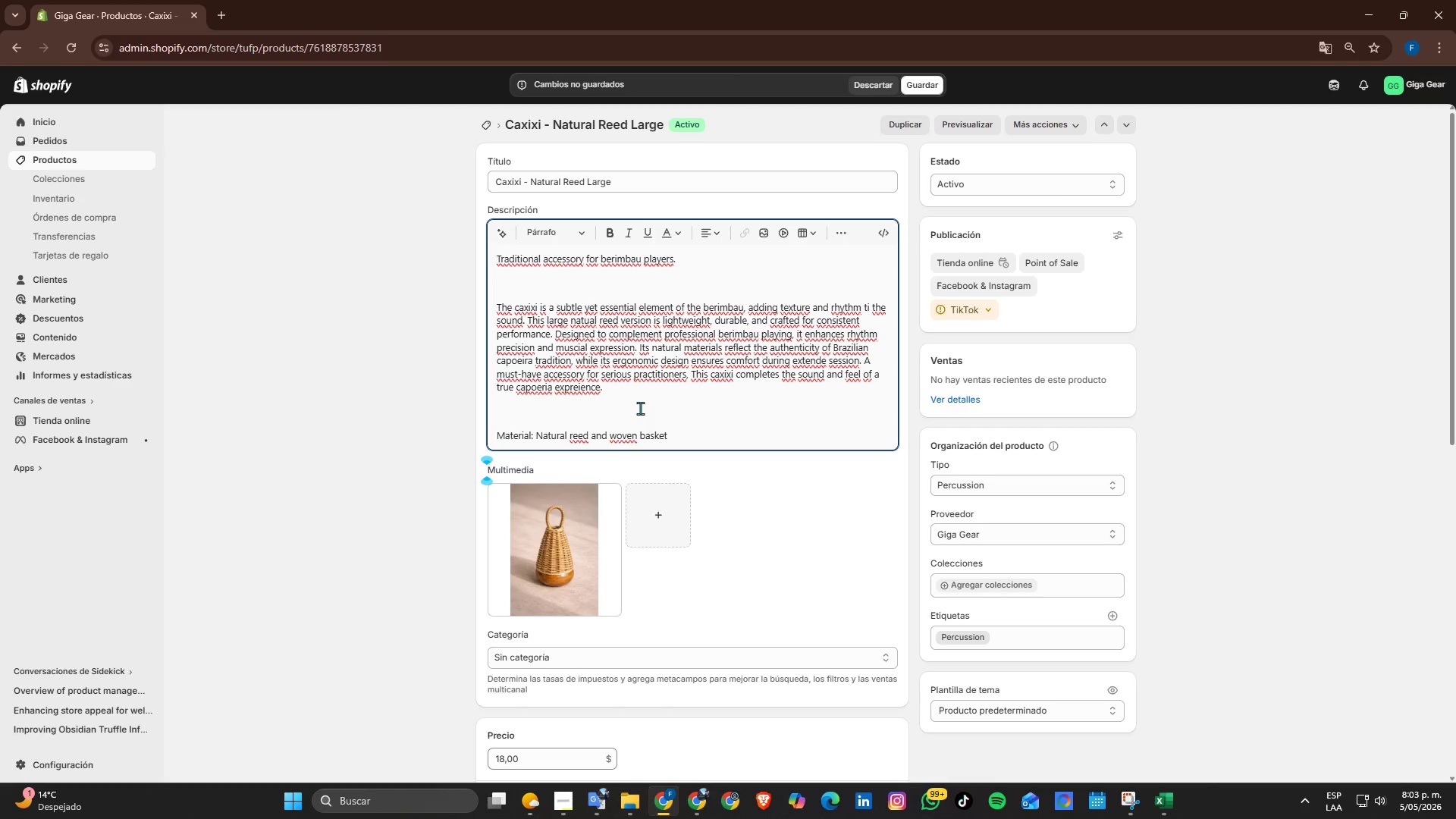 
key(Enter)
 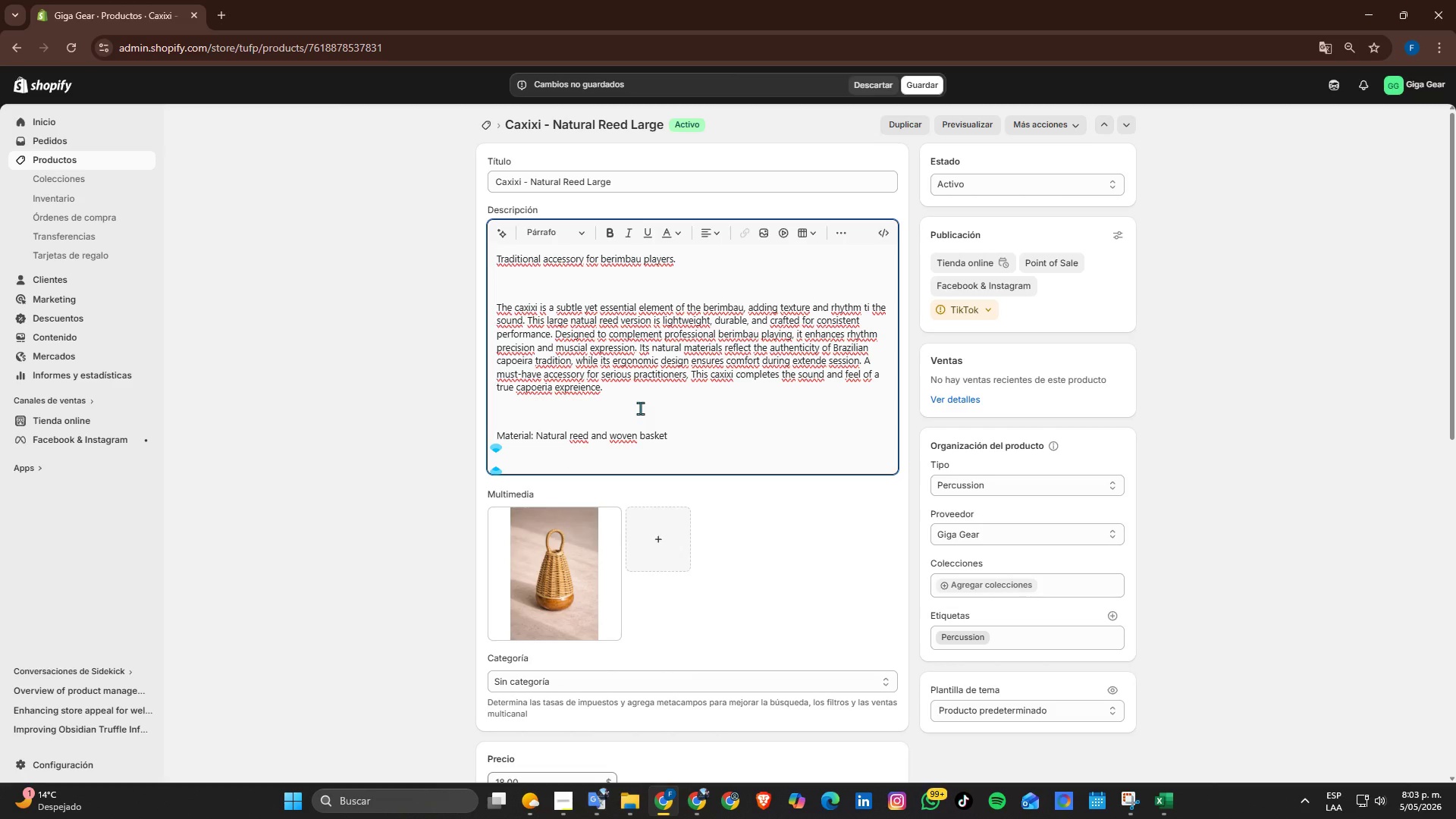 
type(Weigth> 0.15 kg)
 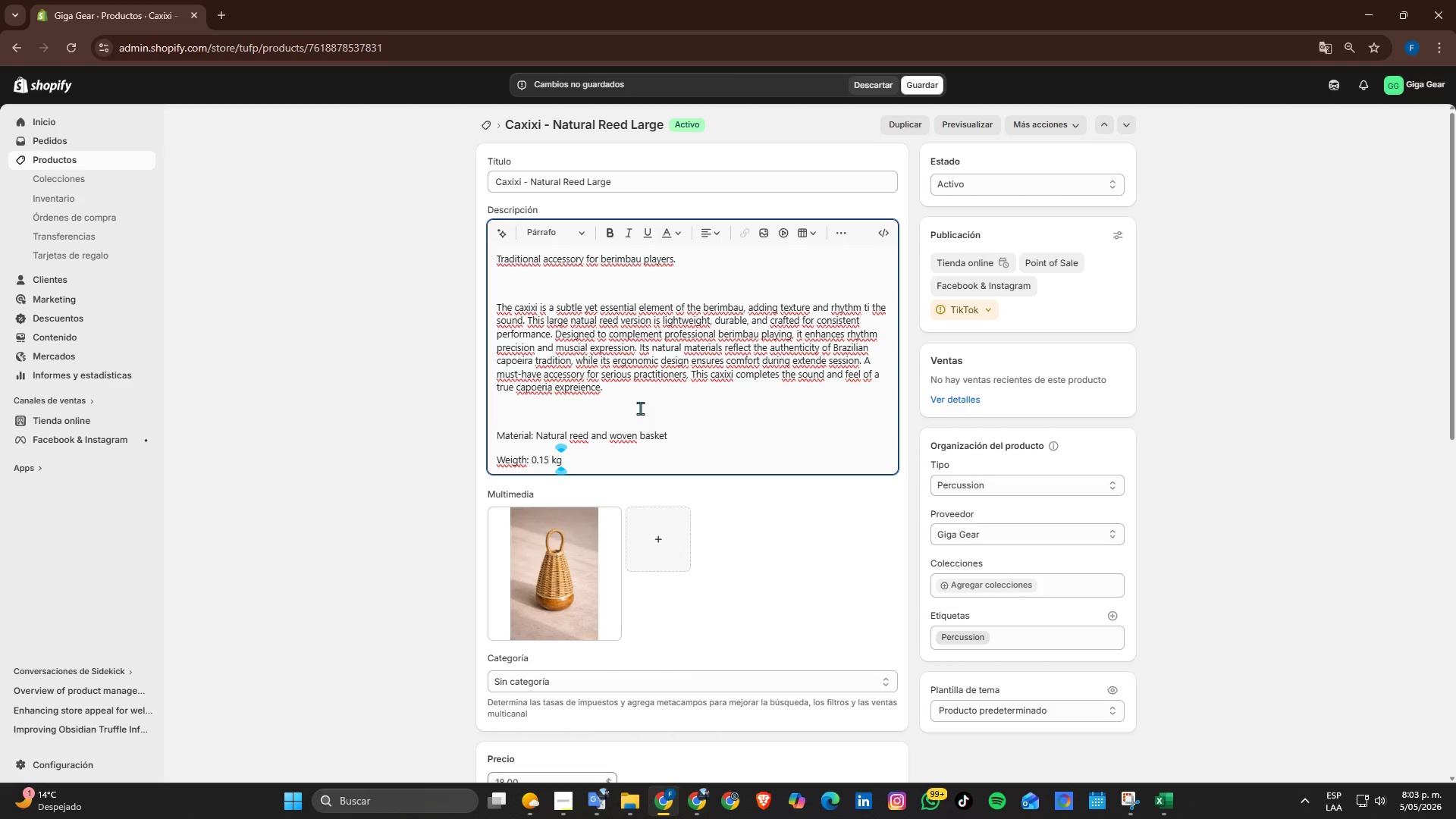 
key(Enter)
 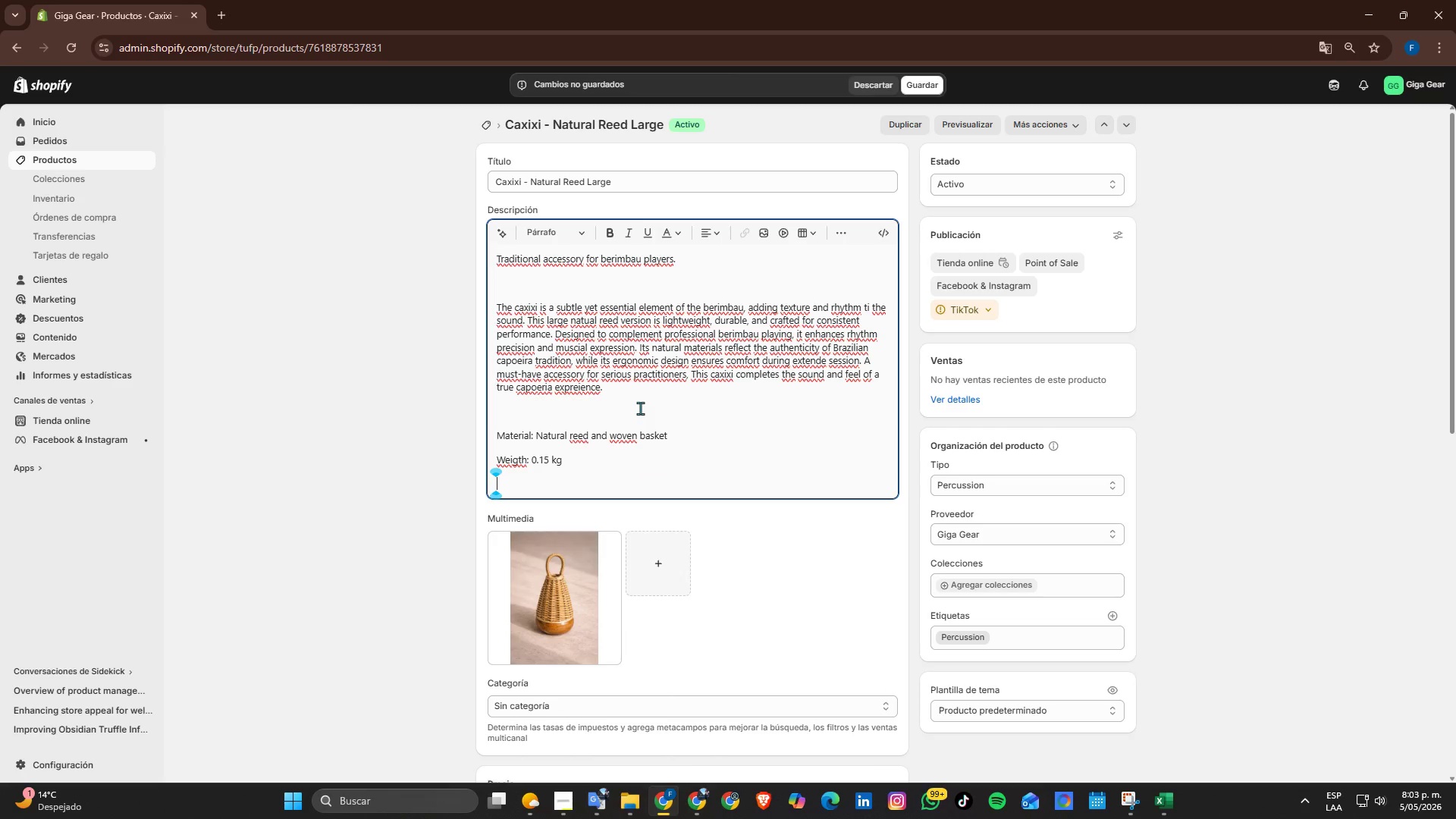 
type(Dimensins)
key(Backspace)
 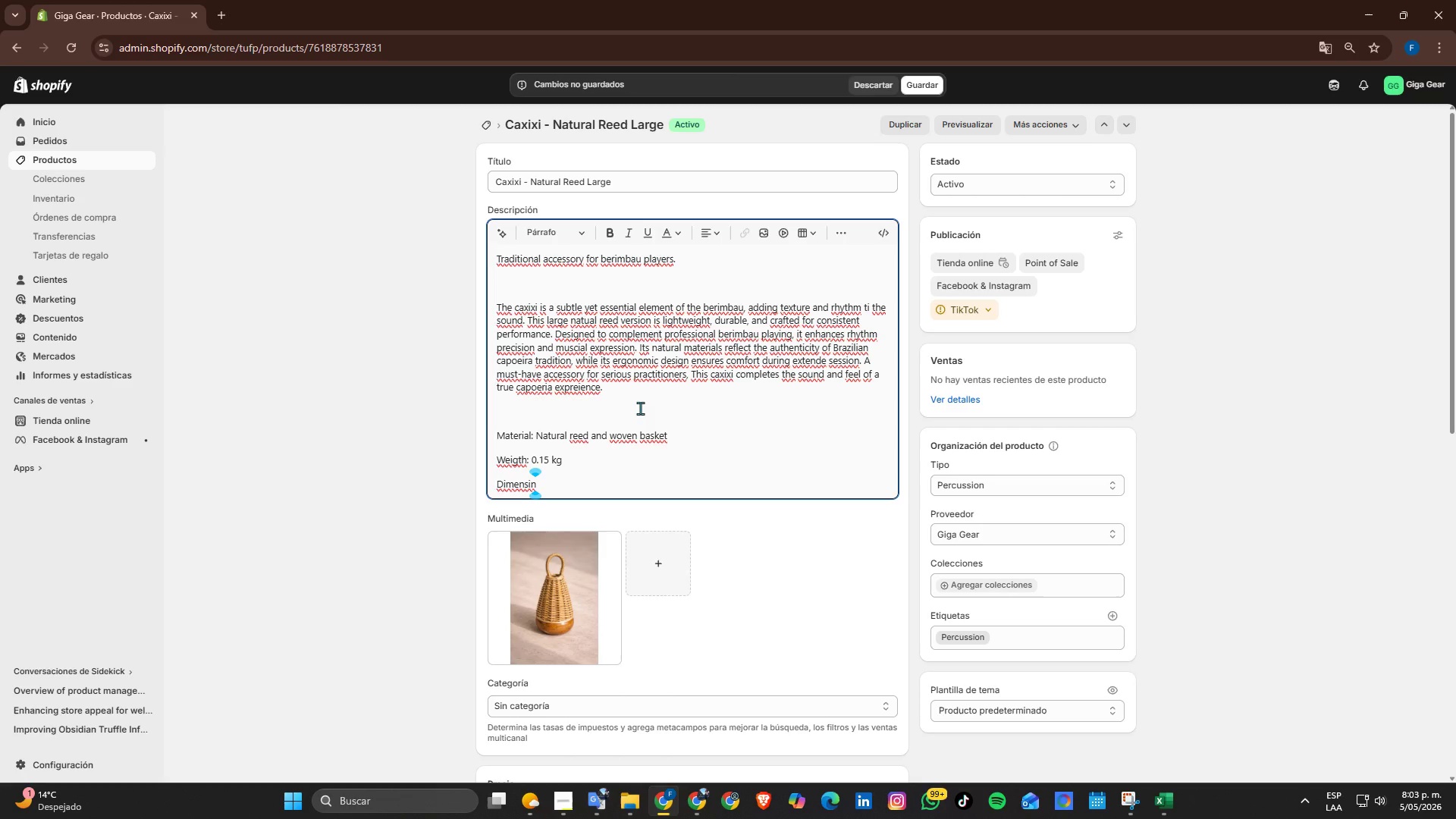 
wait(9.69)
 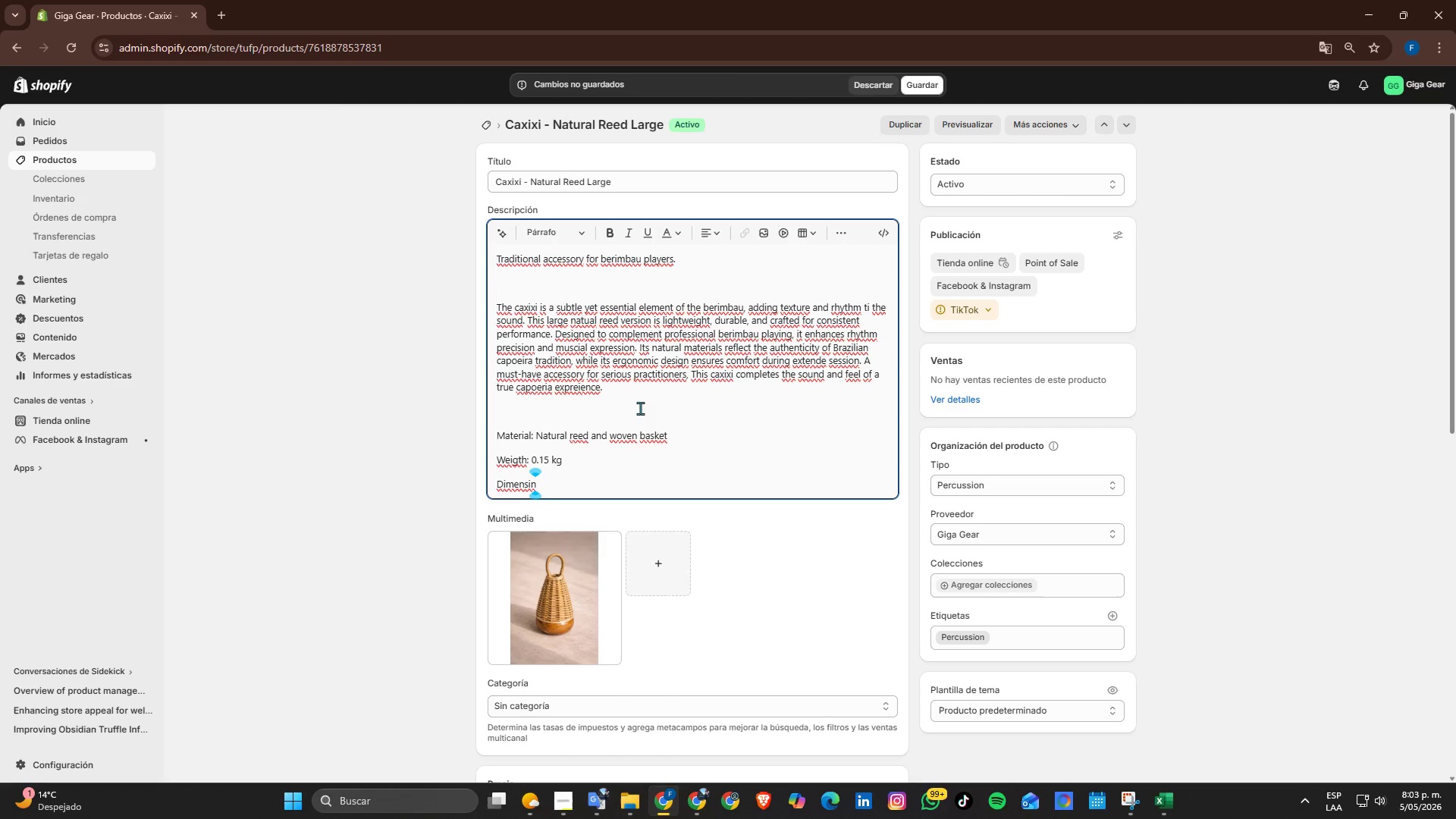 
key(Backspace)
type(ons> 10 x 10 x 20 cm )
 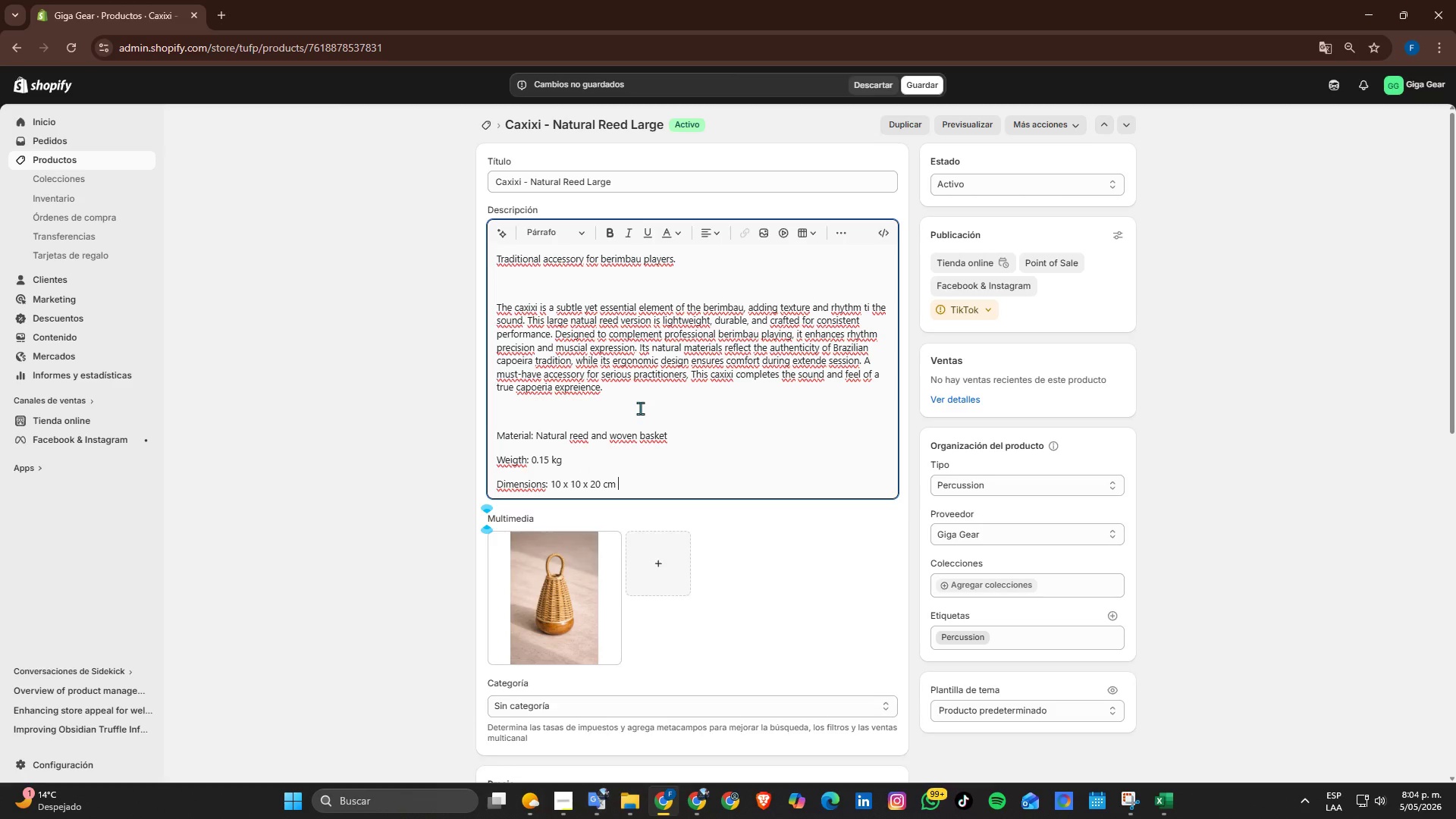 
key(Enter)
 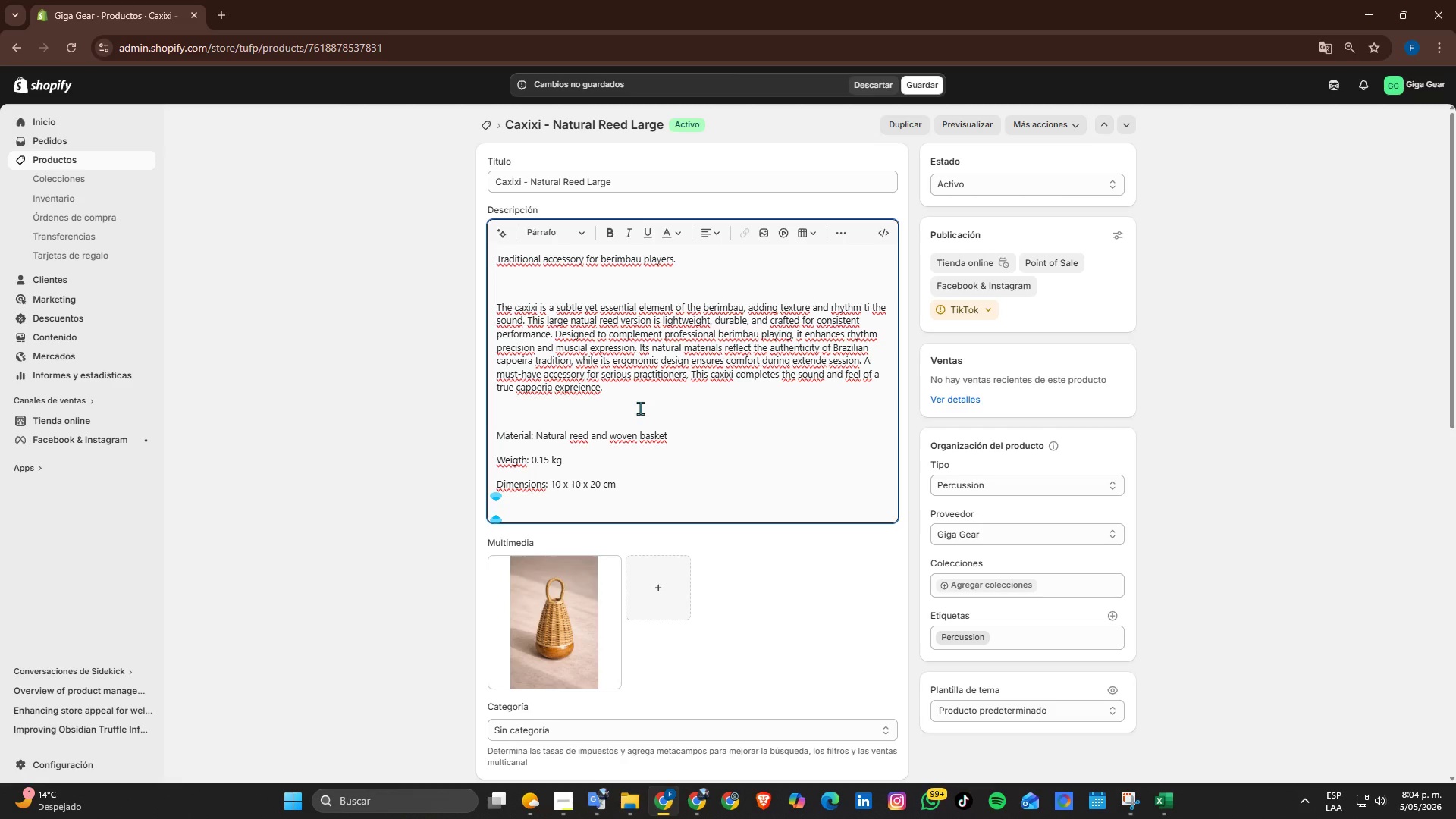 
type(Functions )
key(Backspace)
type(> b)
key(Backspace)
type(Berimbau rhtym accompaniment)
 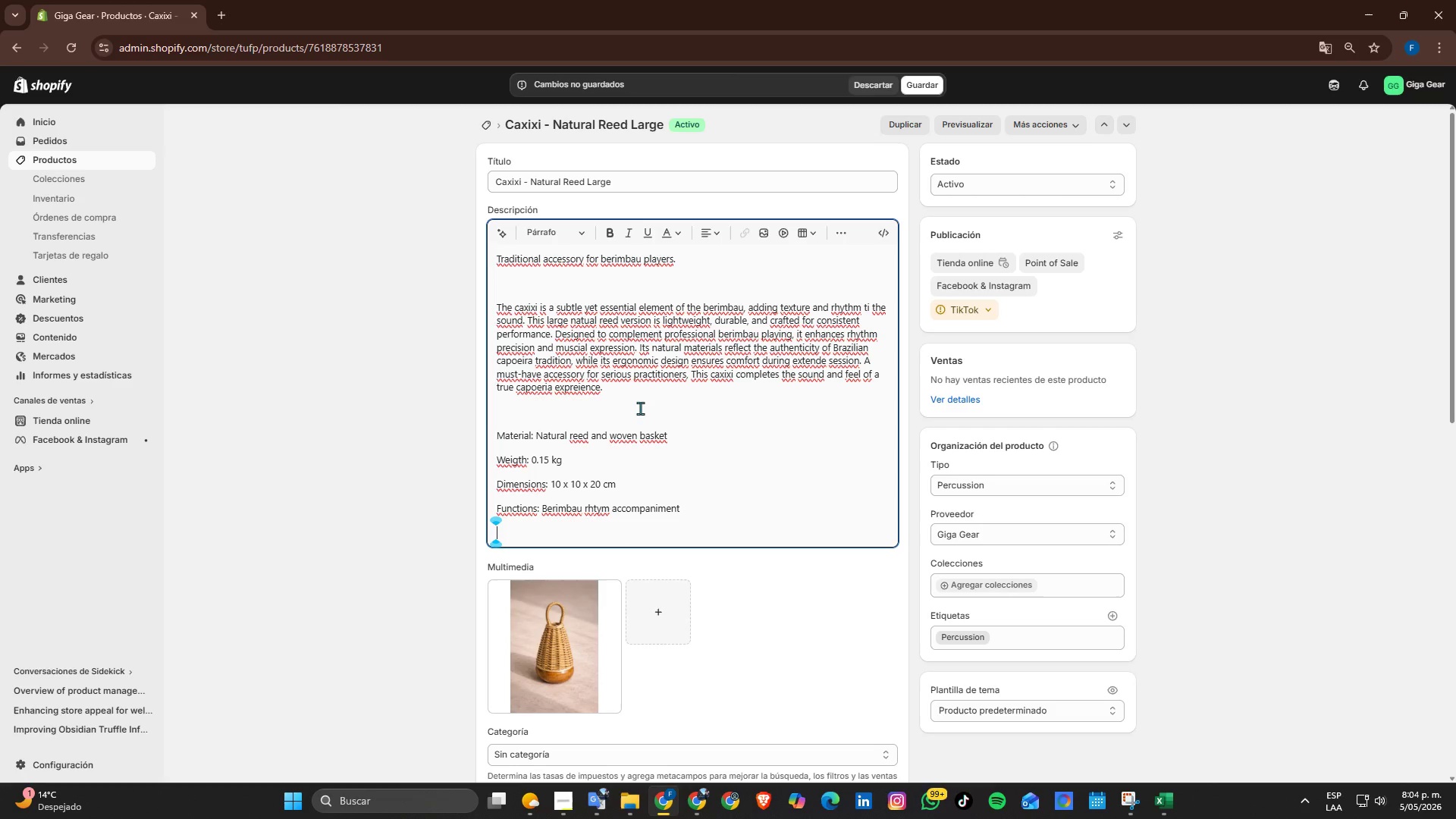 
key(Enter)
 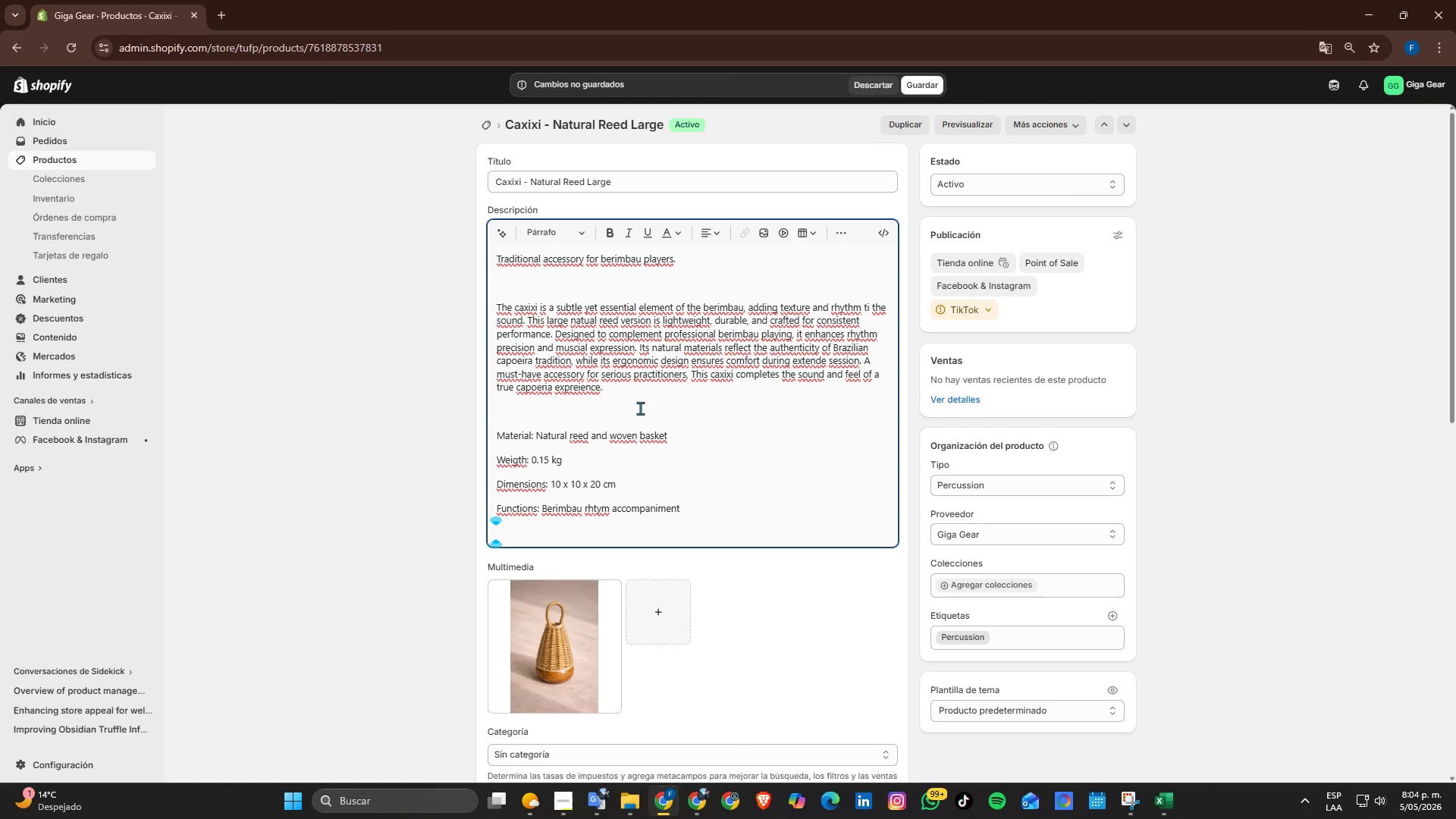 
type(Grip> Ergonomic and L)
key(Backspace)
type(ligthweit)
key(Backspace)
type(gth)
key(Backspace)
key(Backspace)
type(ht)
 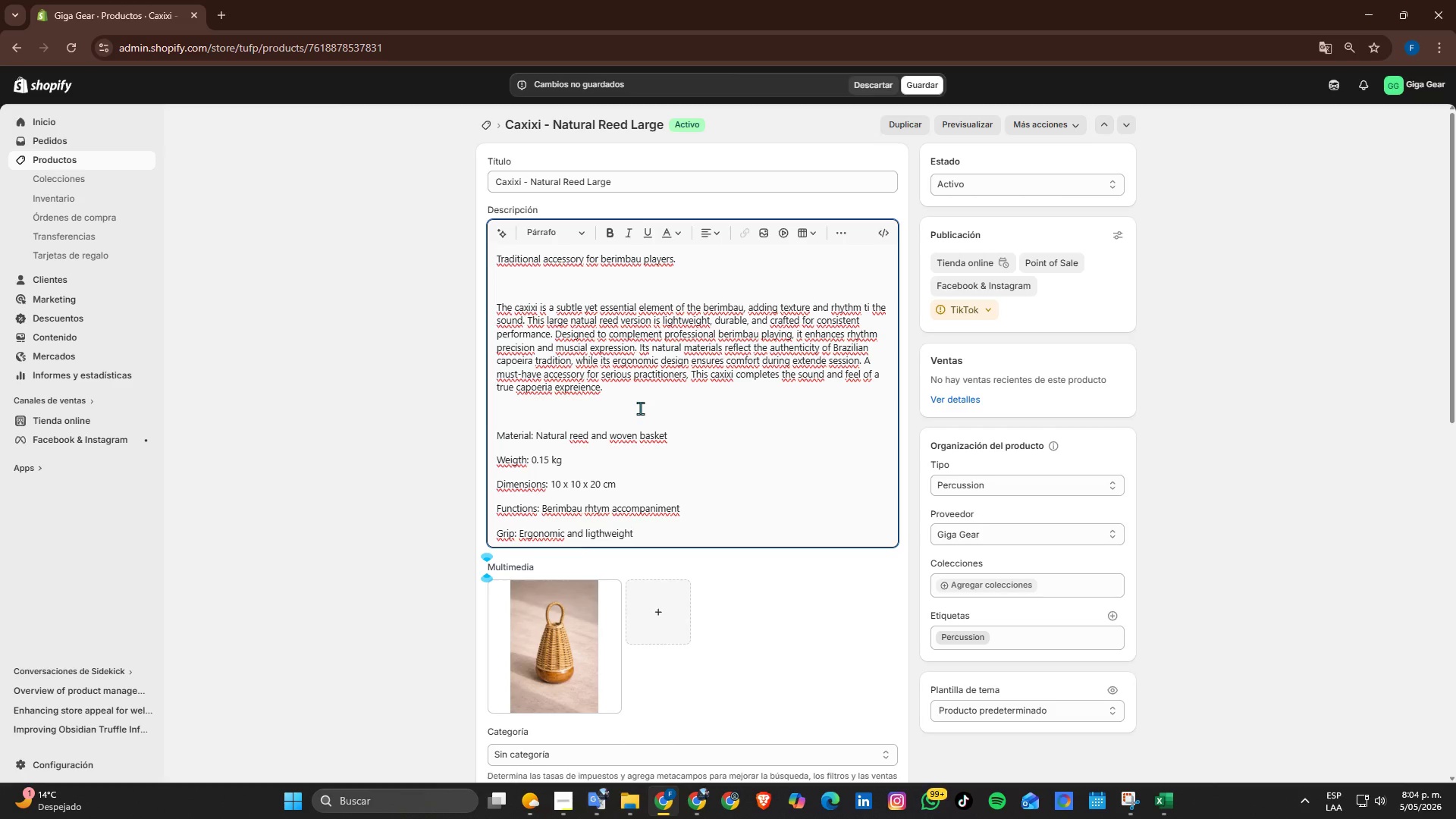 
key(Enter)
 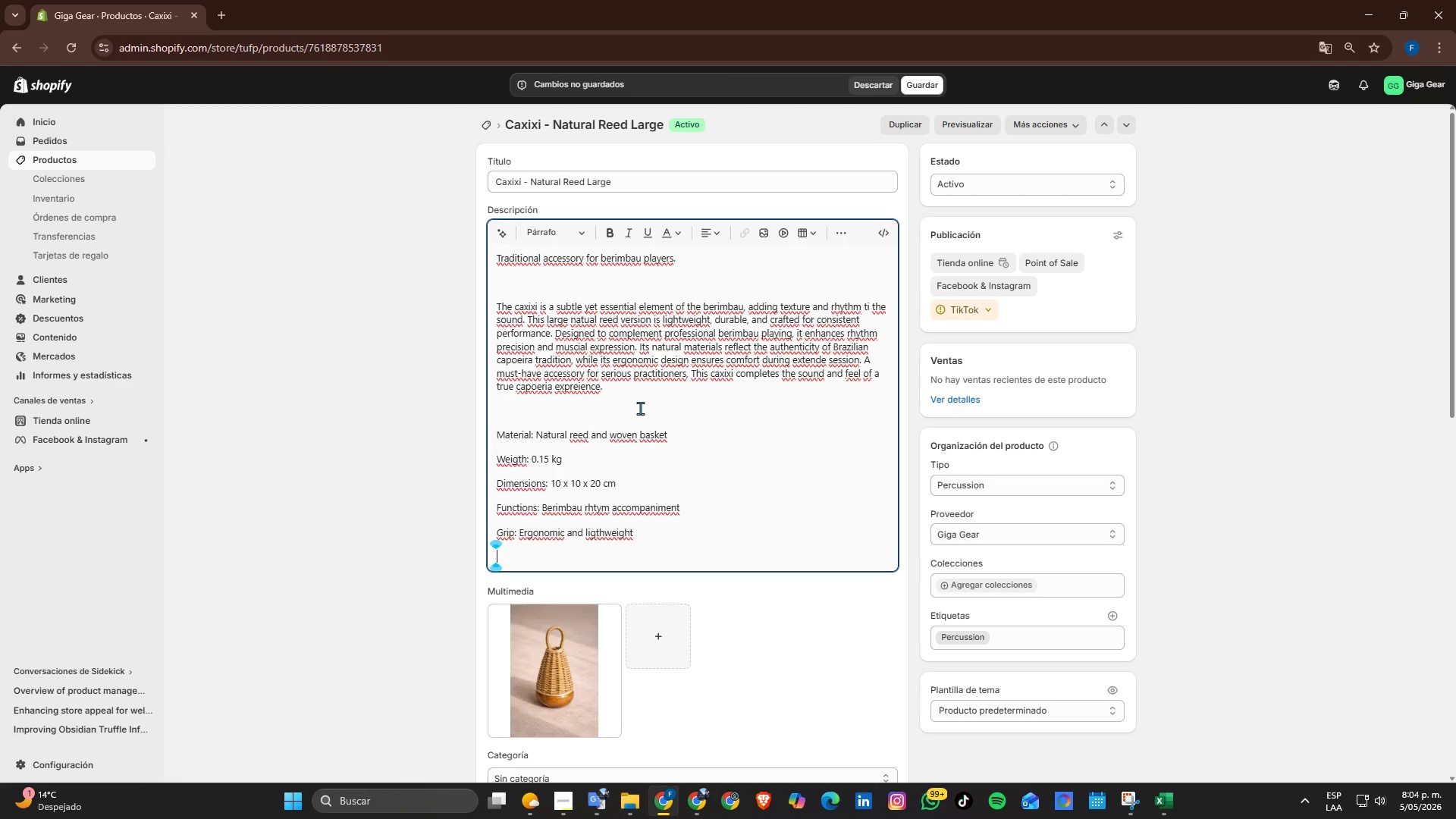 
type(Use> Capoeira musci support )
 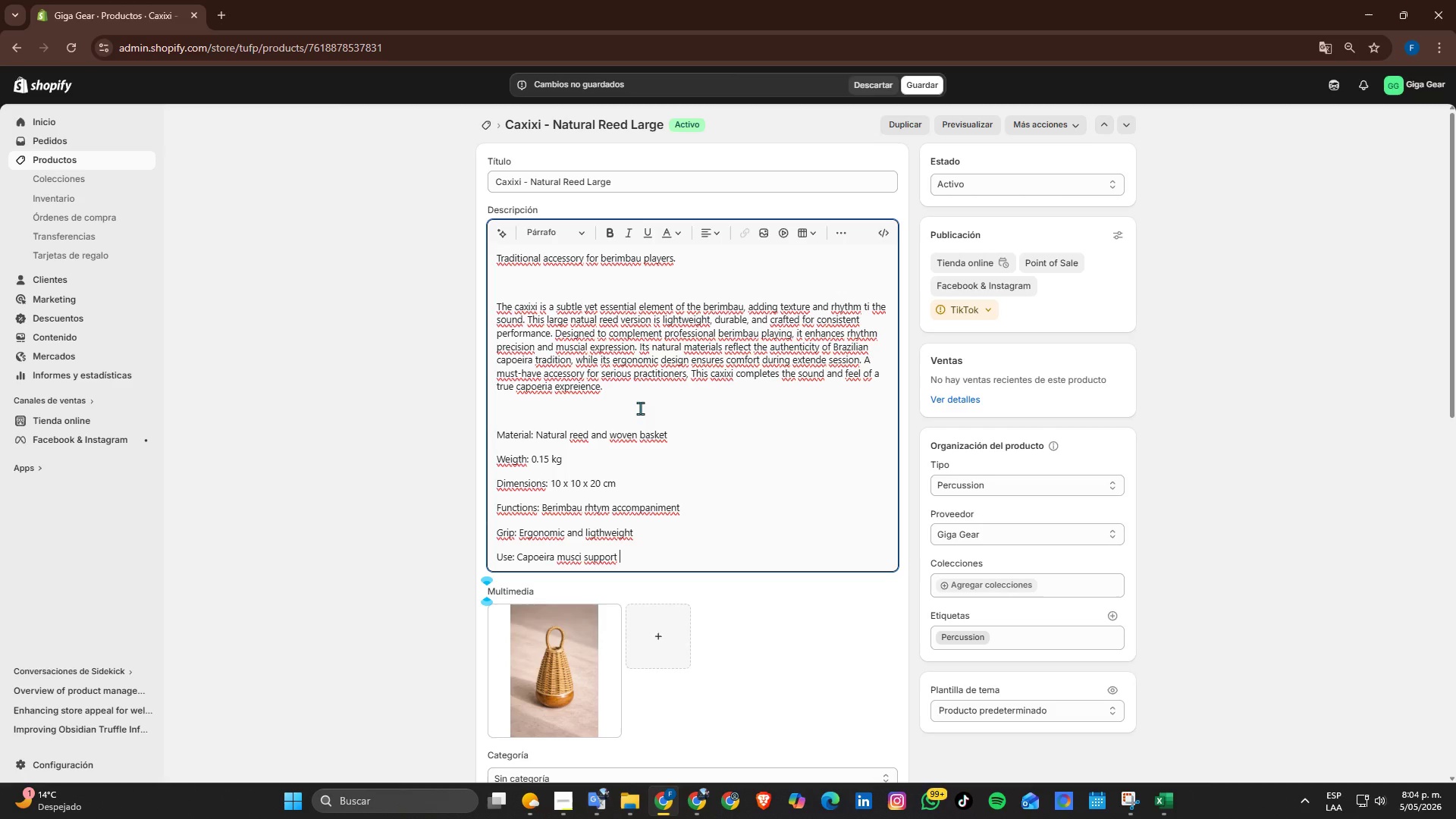 
wait(10.47)
 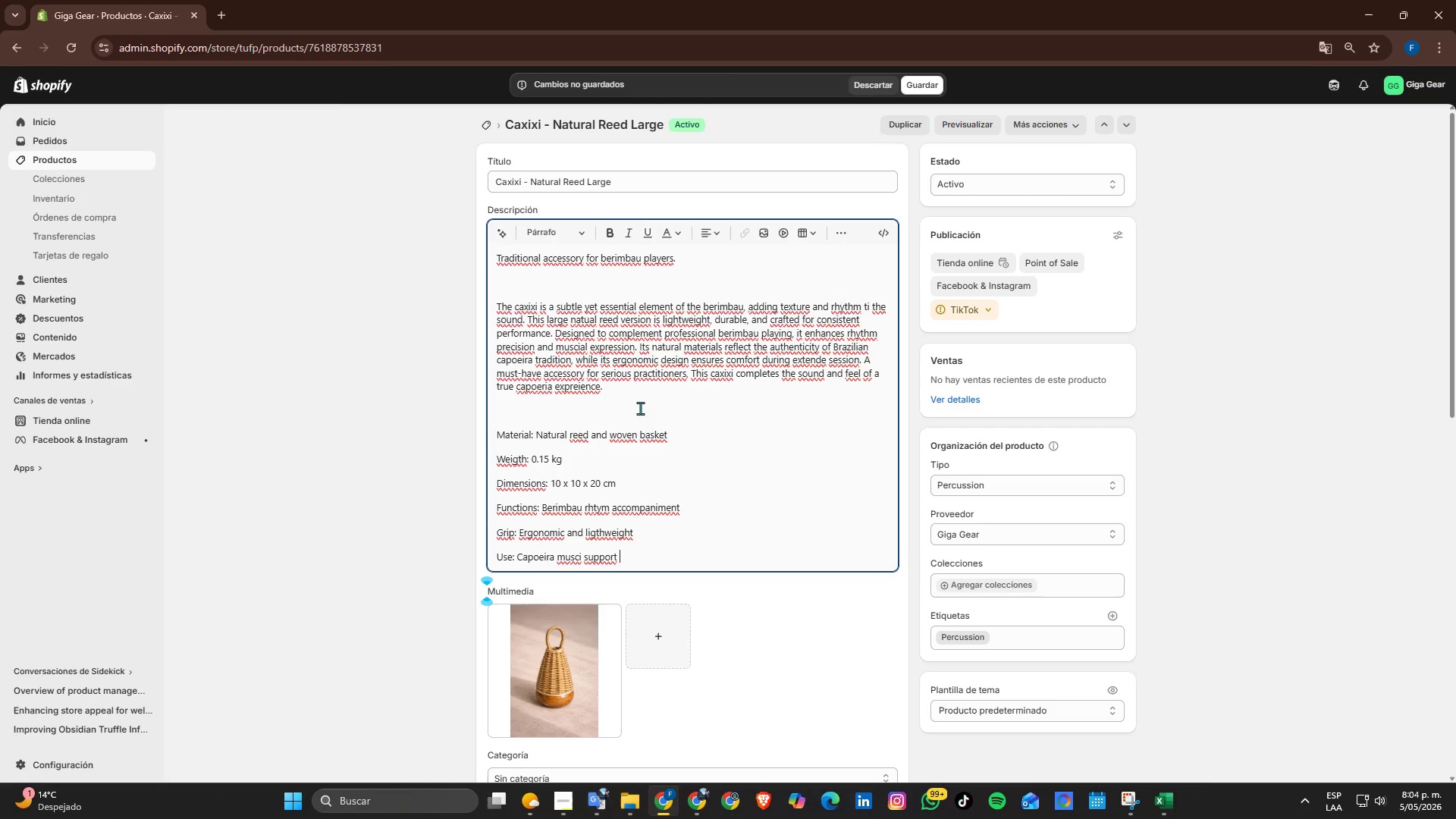 
left_click_drag(start_coordinate=[638, 564], to_coordinate=[490, 438])
 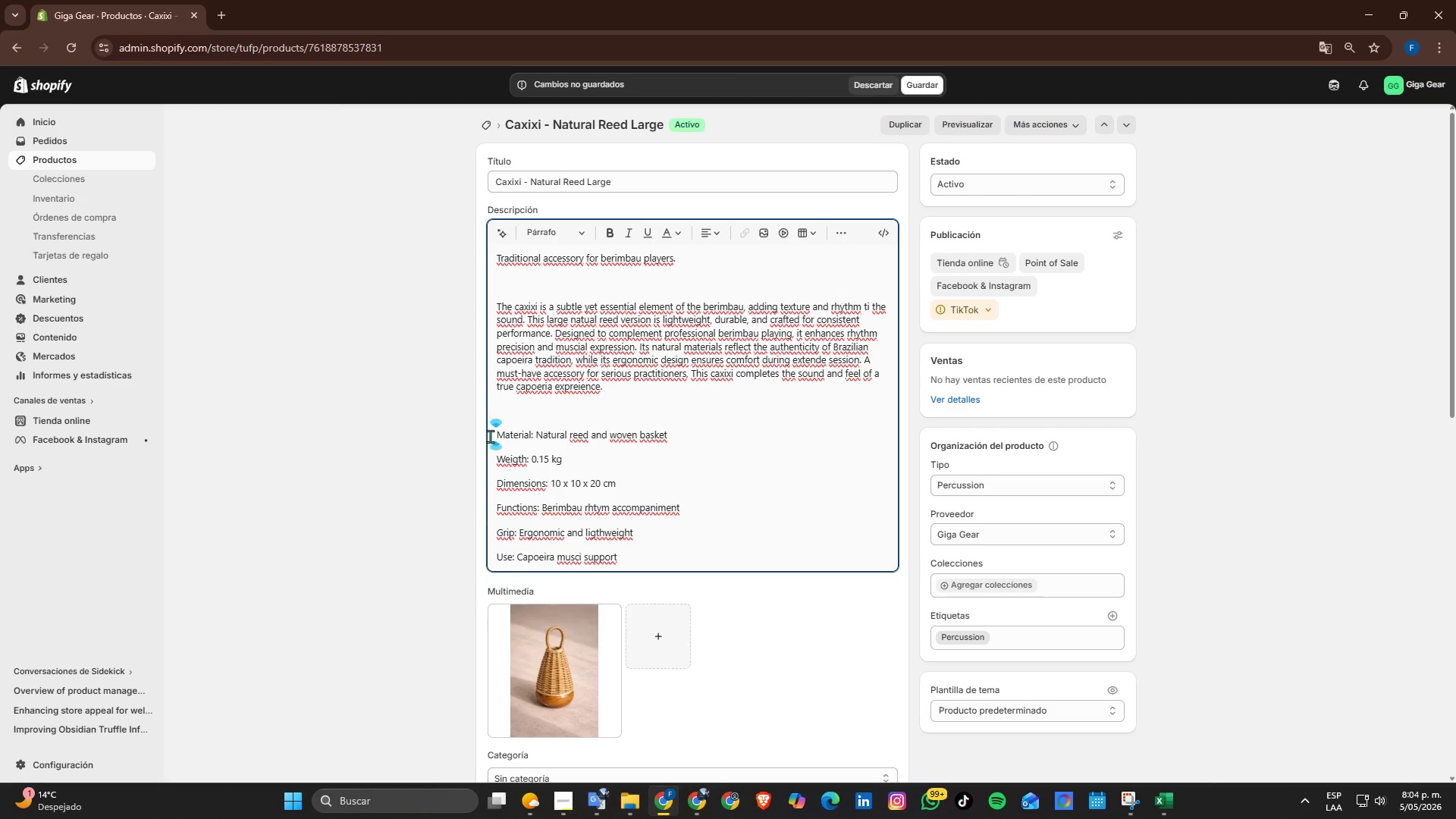 
left_click_drag(start_coordinate=[490, 437], to_coordinate=[630, 563])
 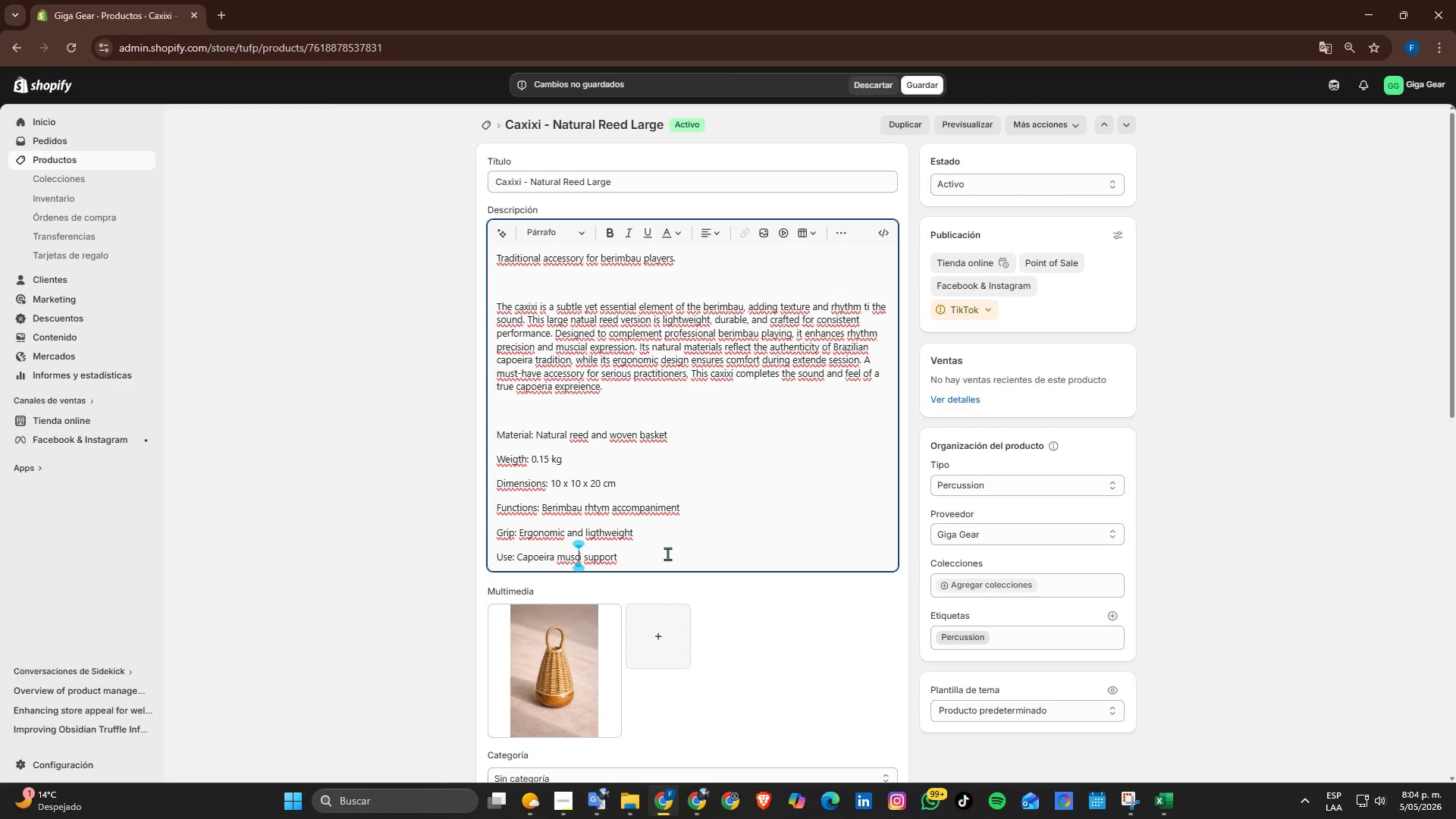 
key(Backspace)
 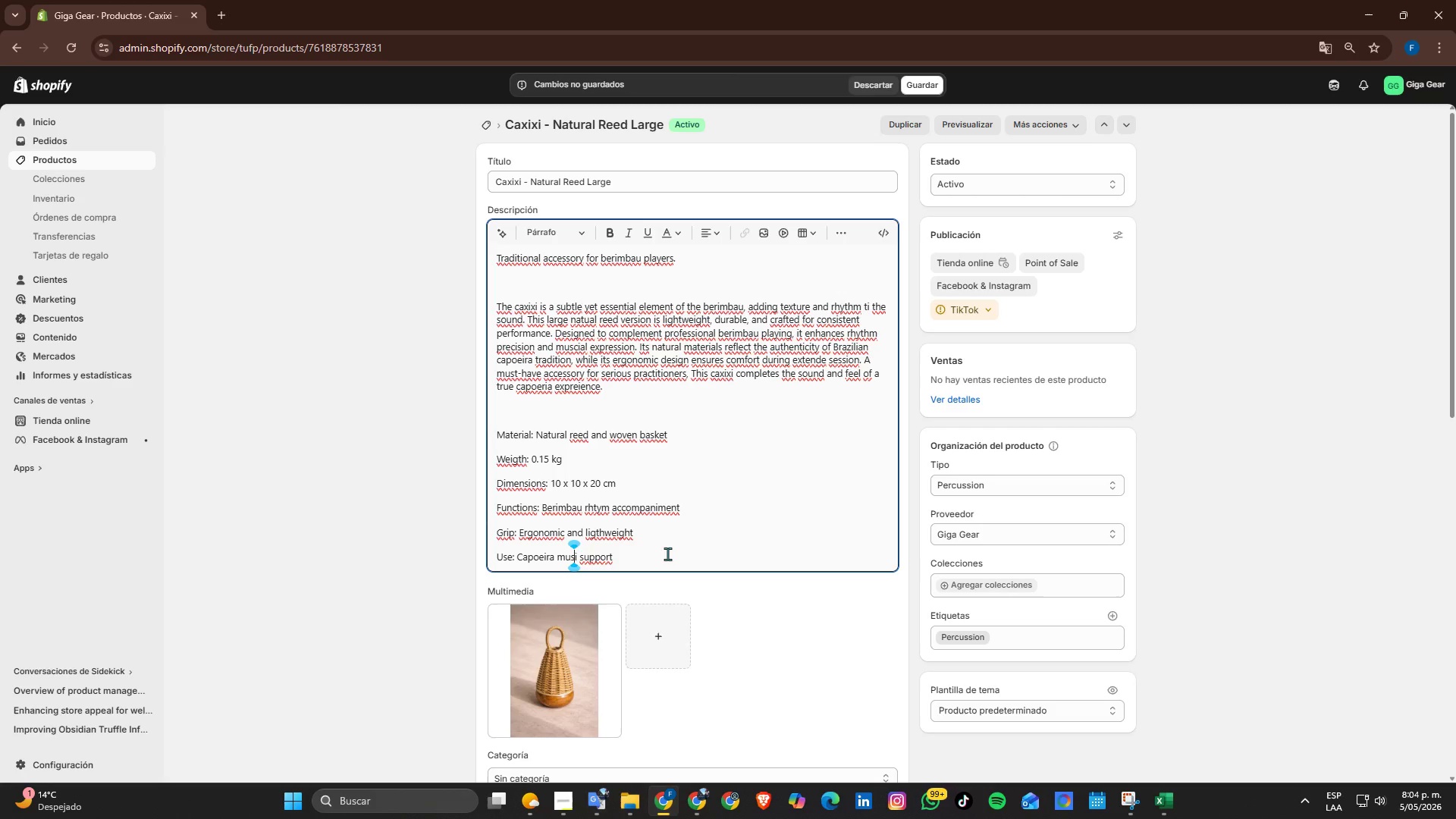 
key(ArrowRight)
 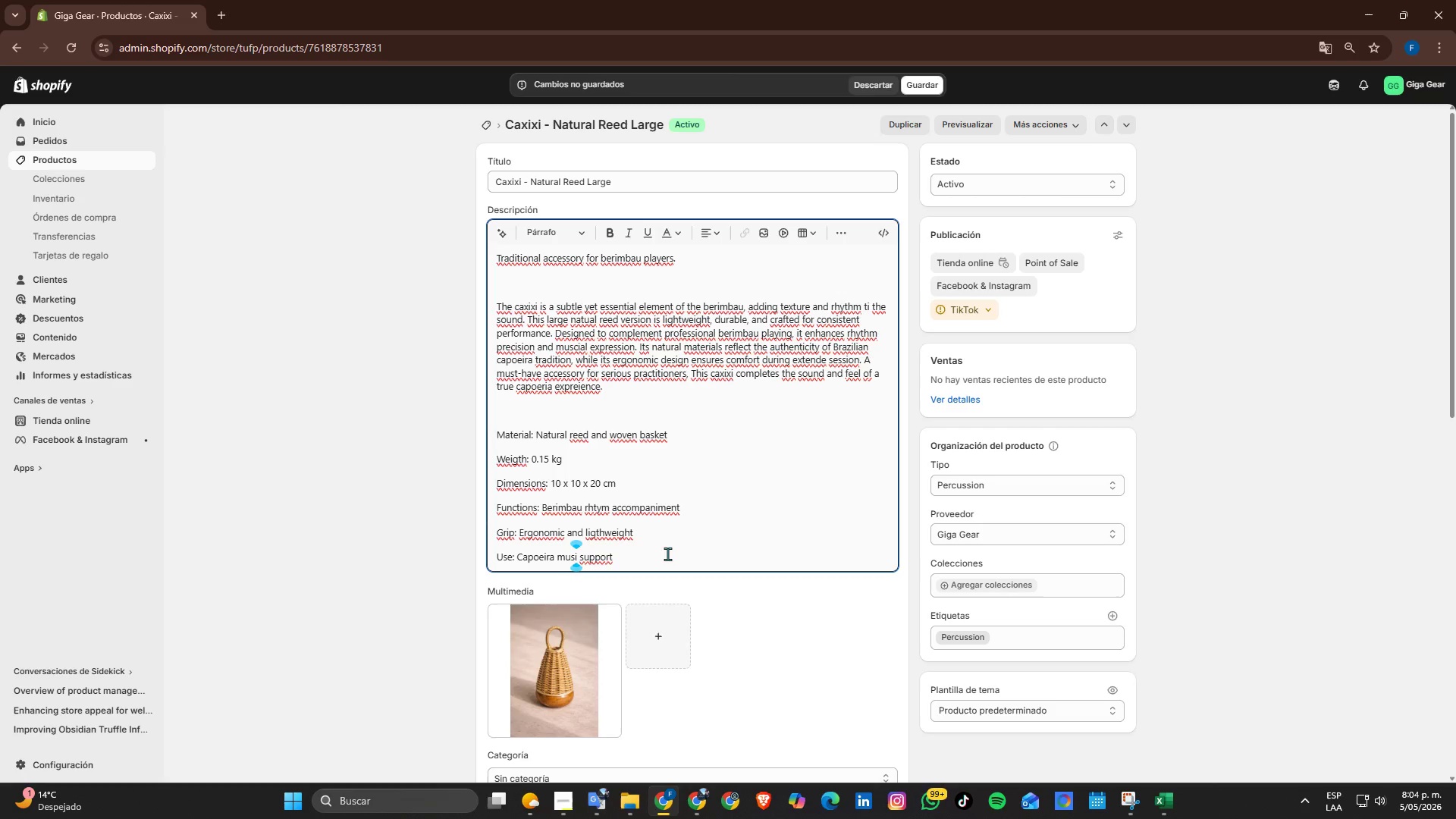 
key(C)
 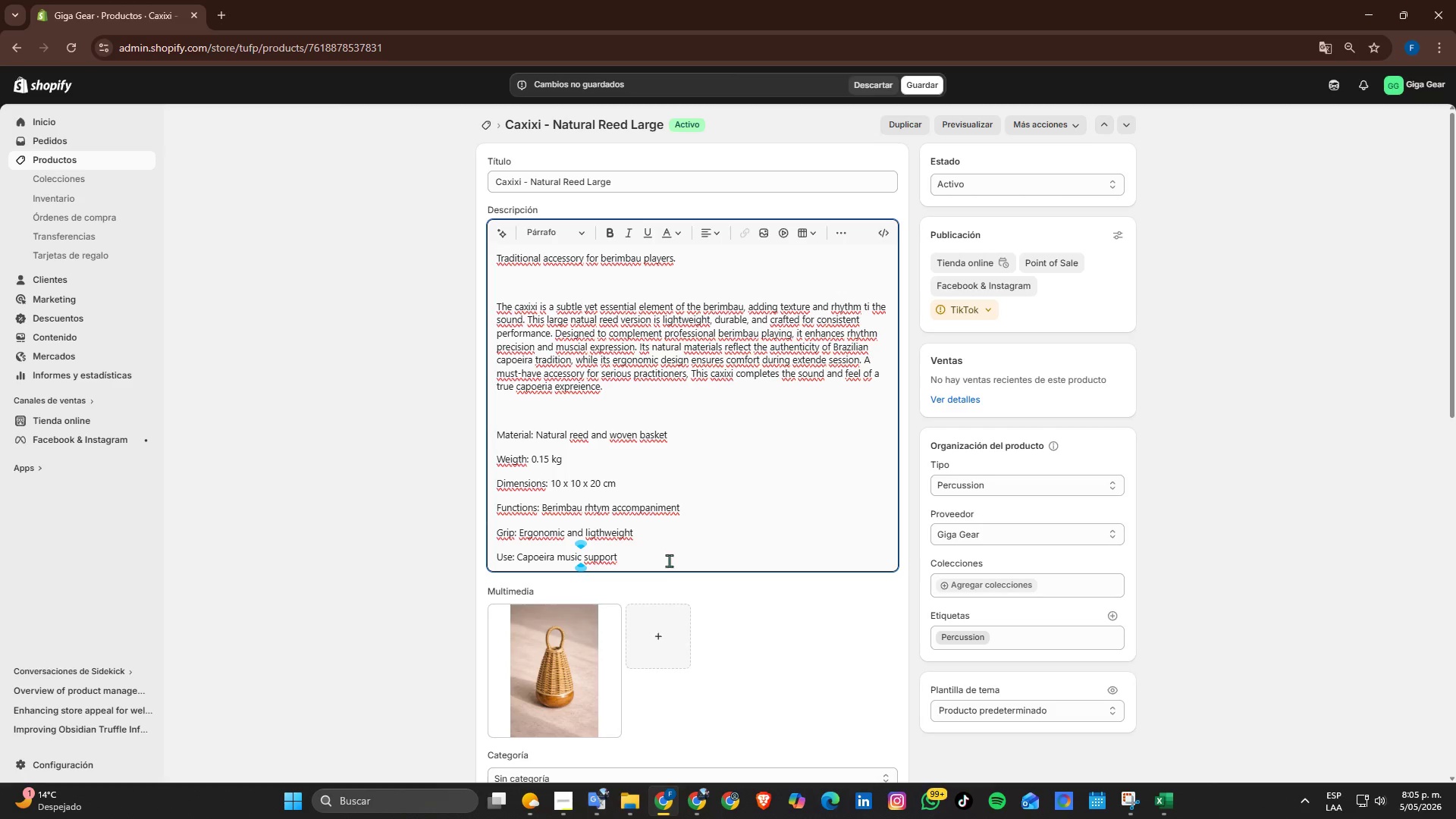 
left_click_drag(start_coordinate=[666, 569], to_coordinate=[475, 462])
 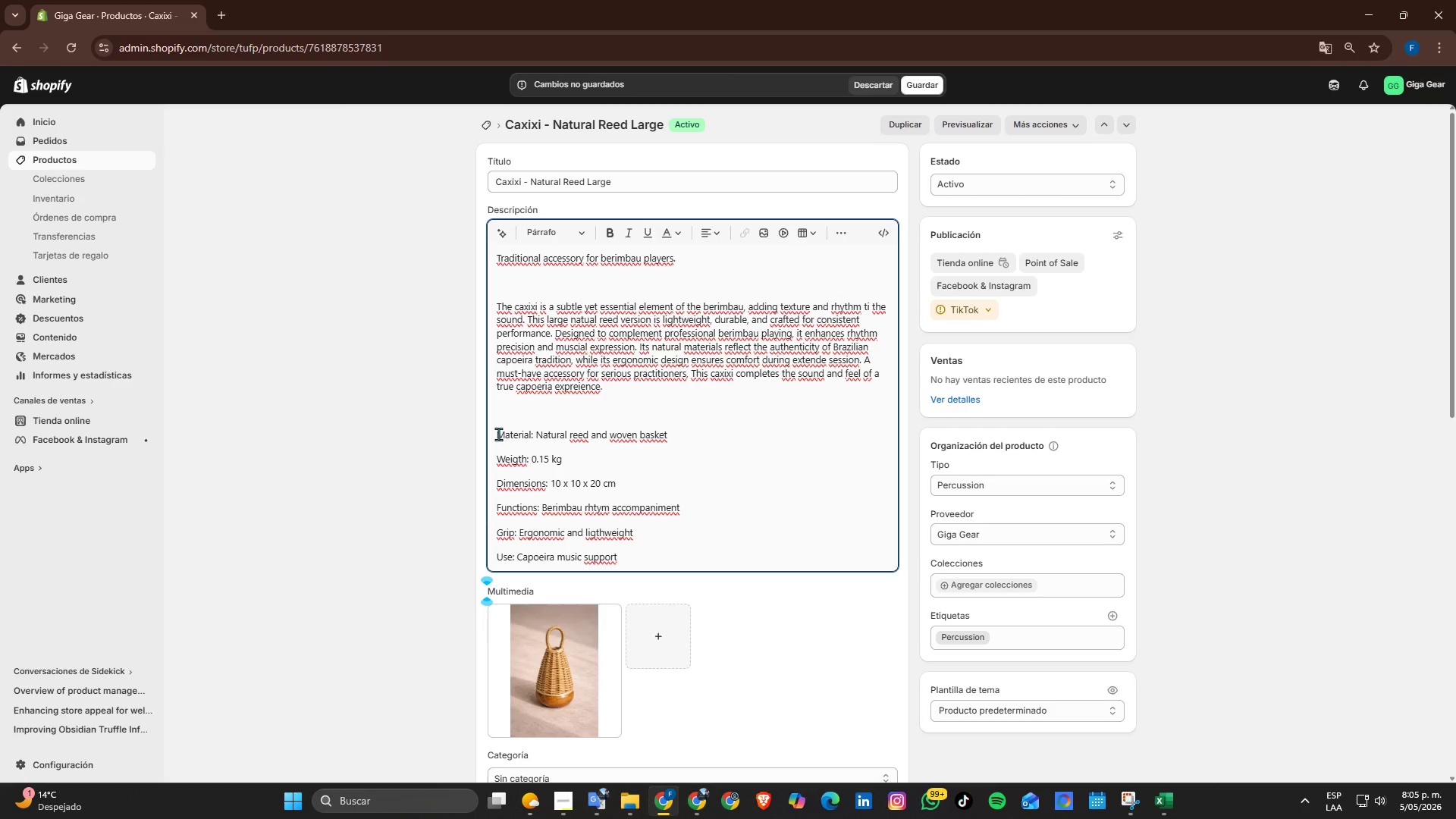 
left_click_drag(start_coordinate=[498, 434], to_coordinate=[654, 566])
 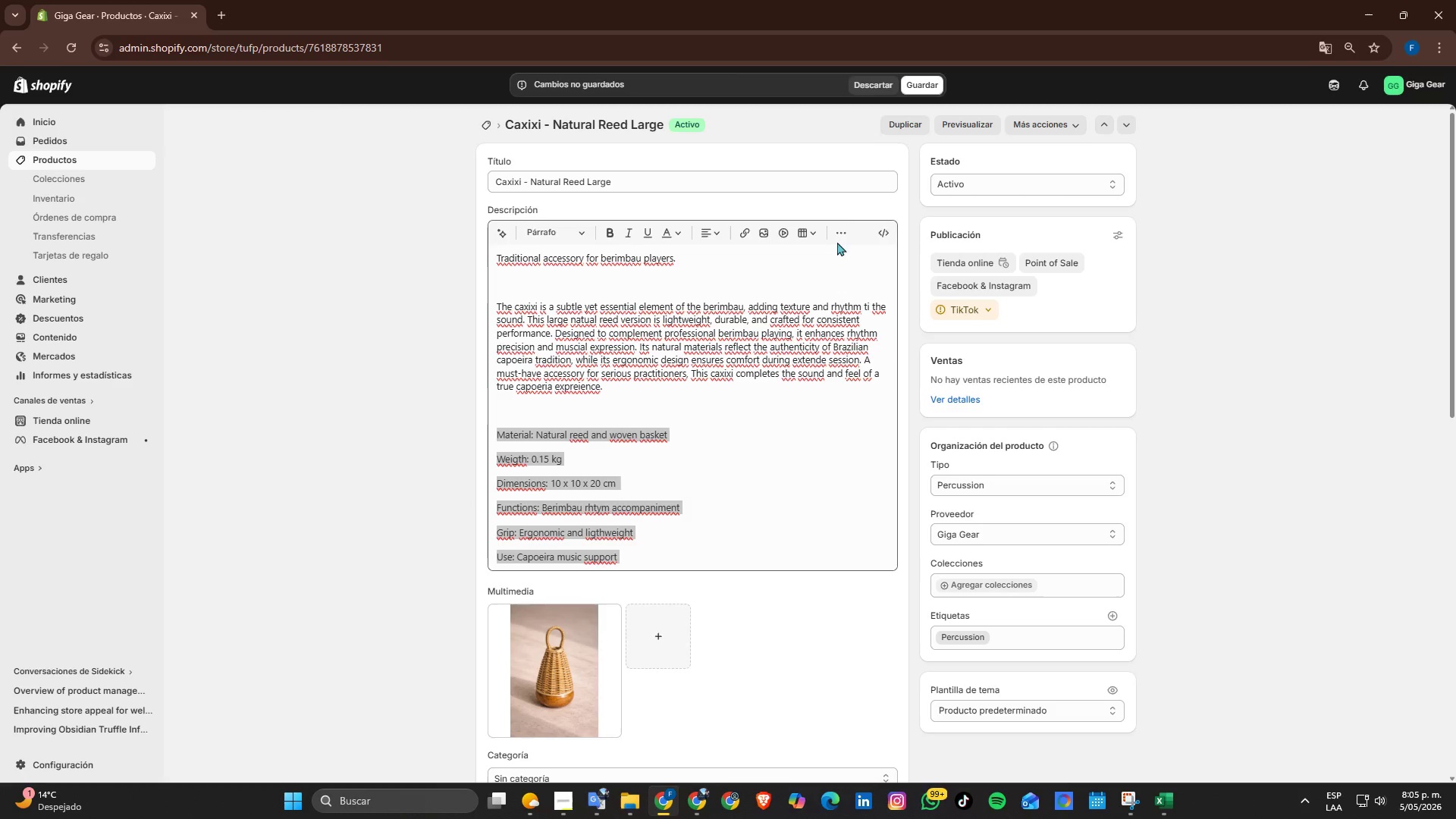 
double_click([838, 234])
 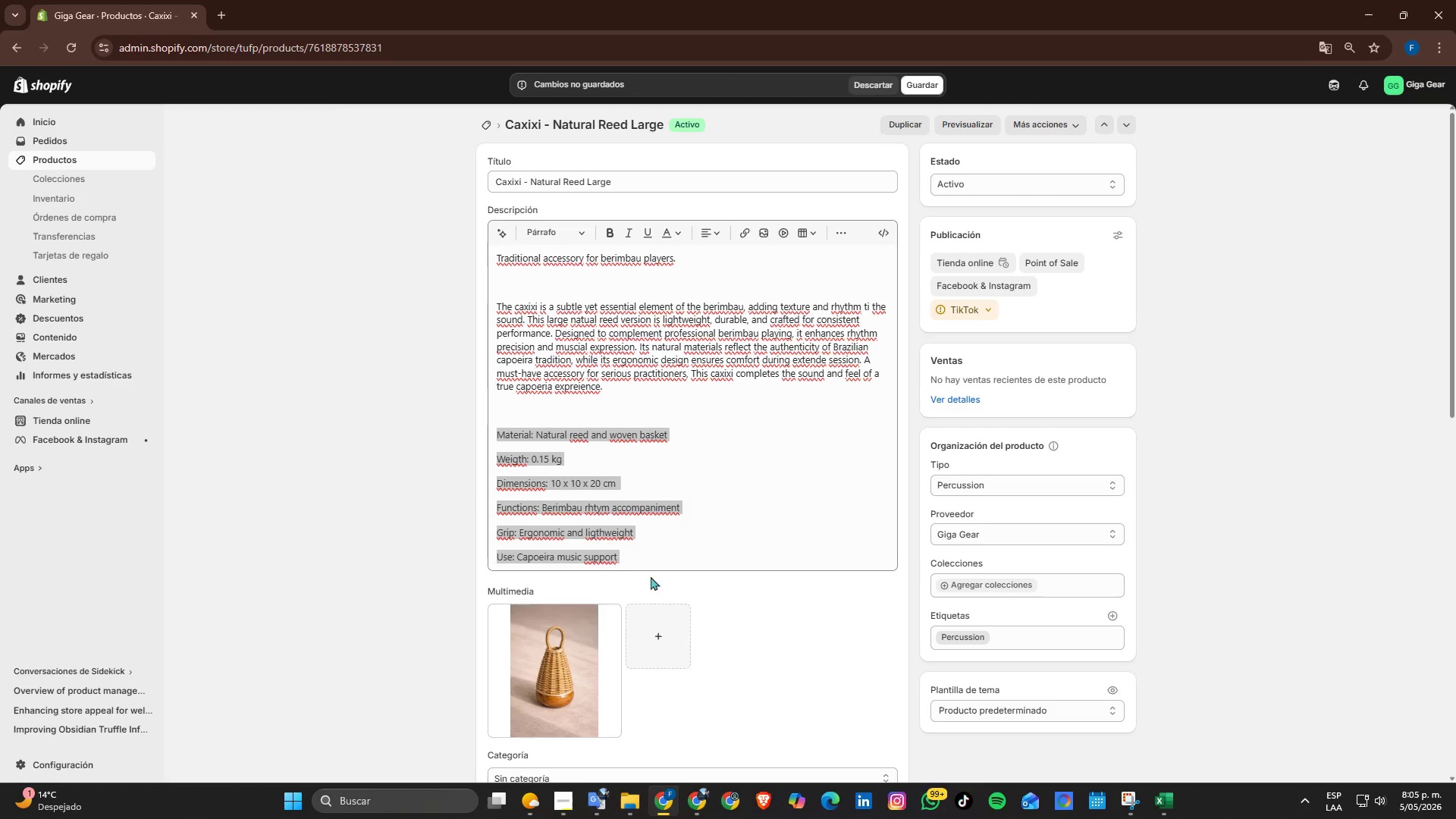 
double_click([626, 563])
 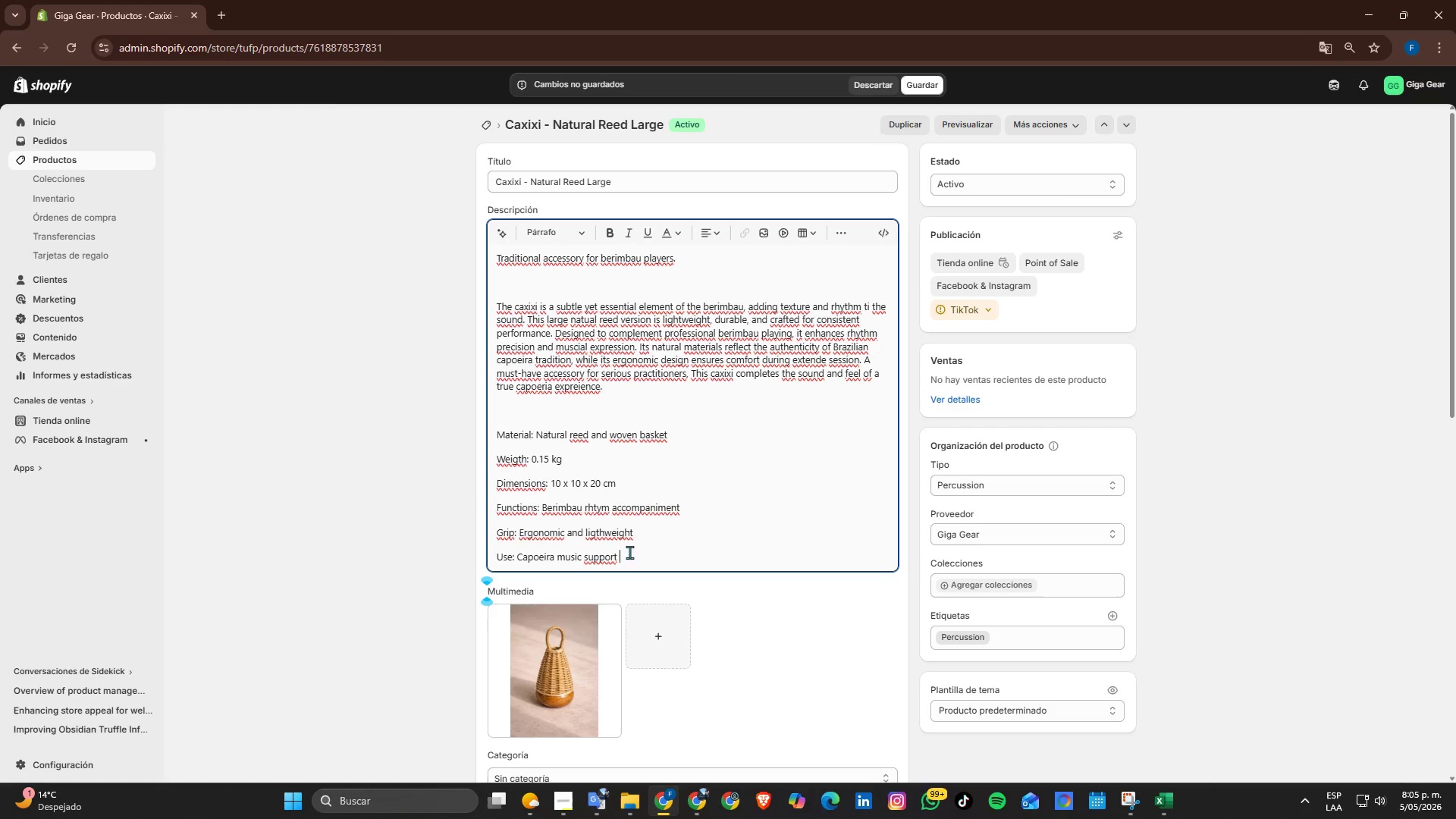 
left_click_drag(start_coordinate=[629, 552], to_coordinate=[498, 436])
 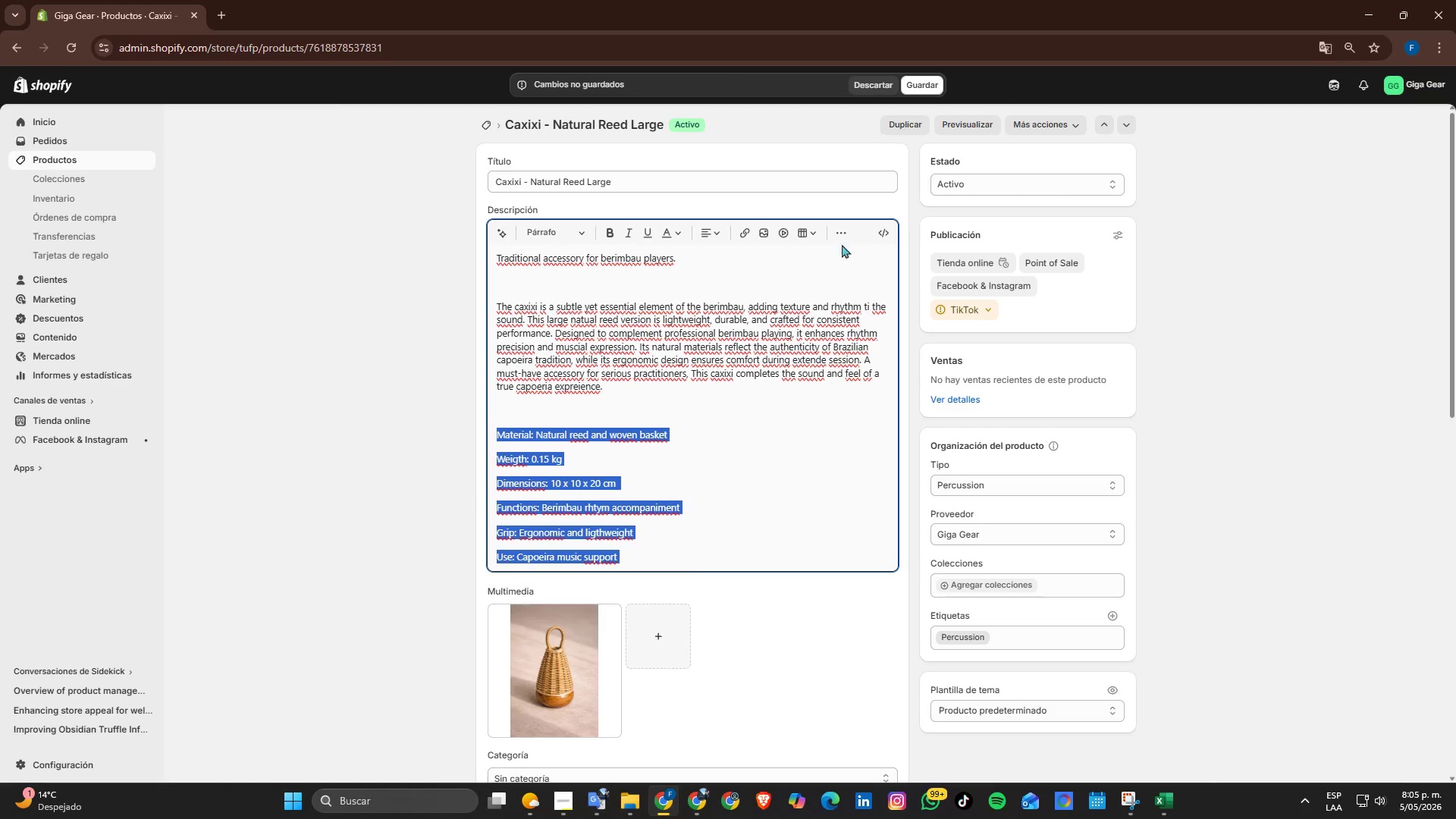 
left_click([844, 238])
 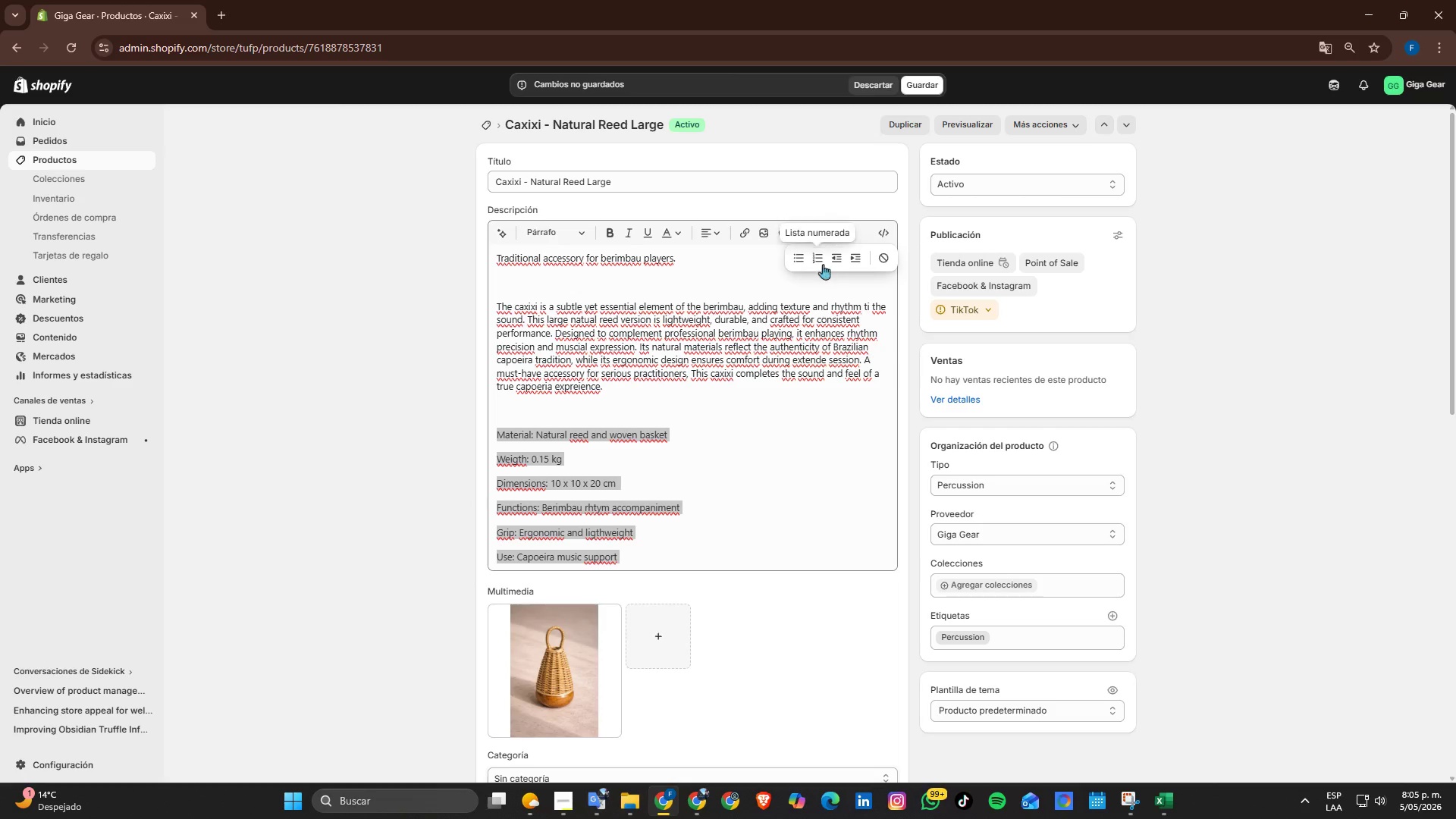 
left_click([794, 258])
 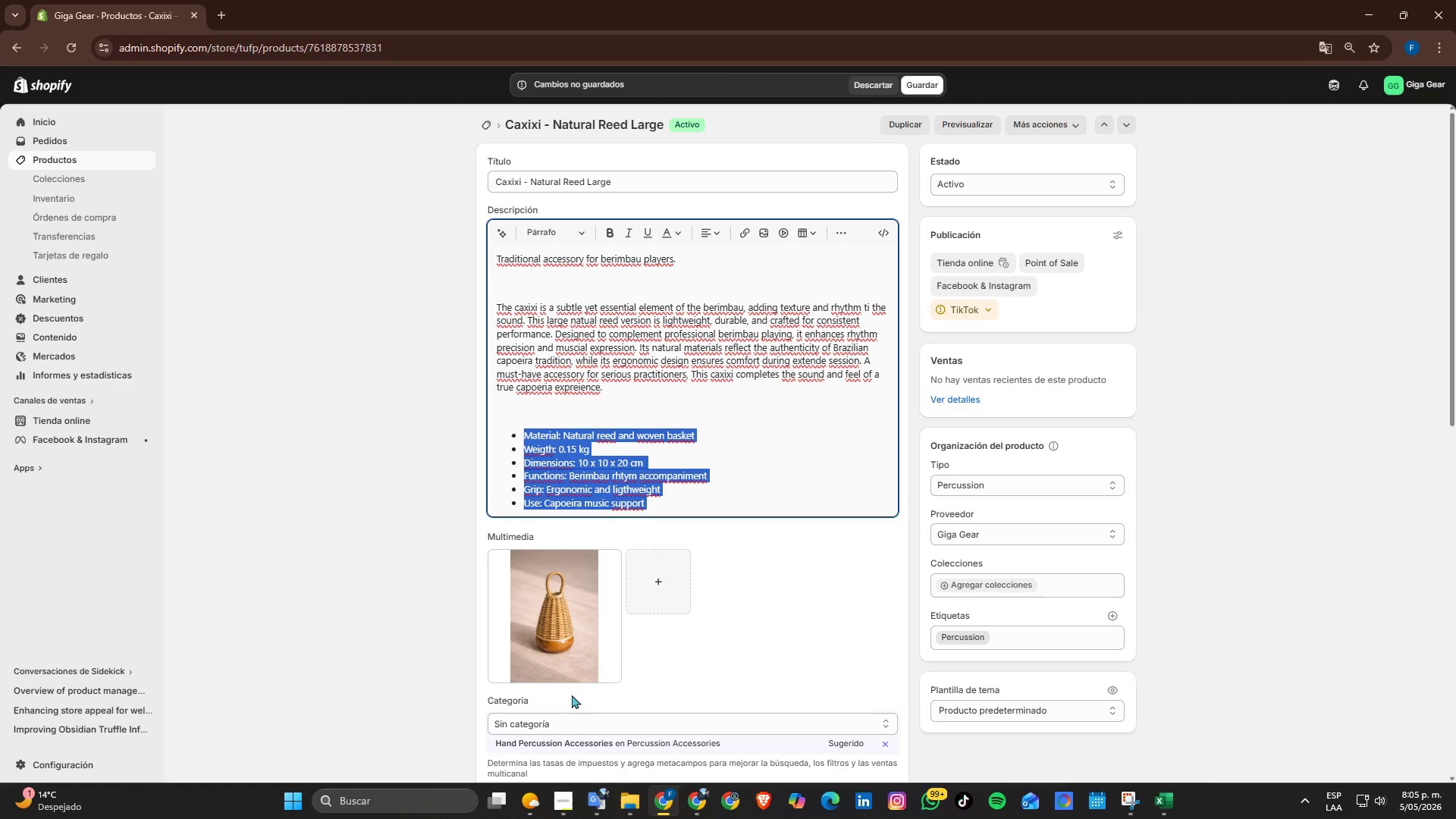 
wait(9.38)
 